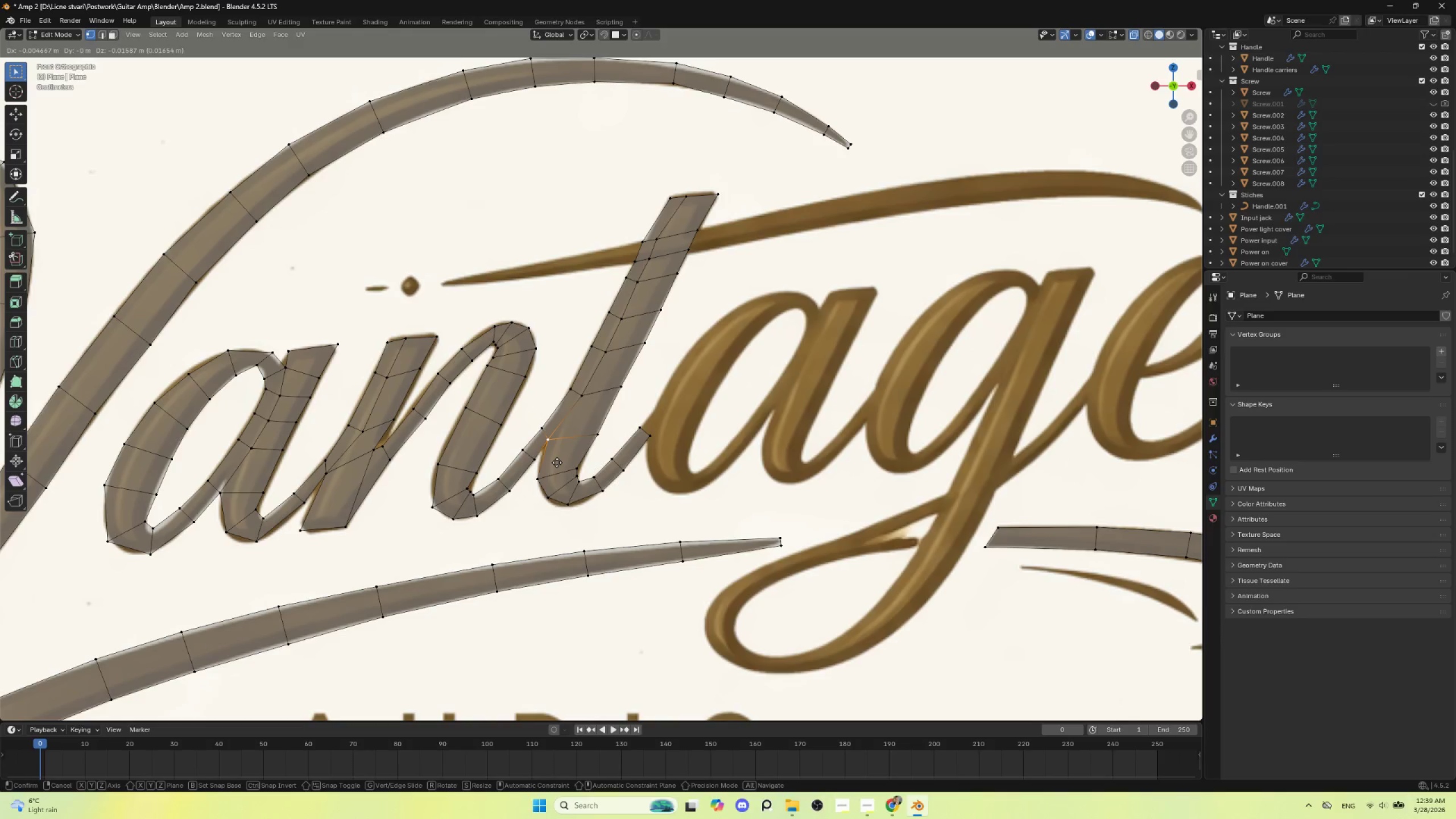 
left_click([557, 462])
 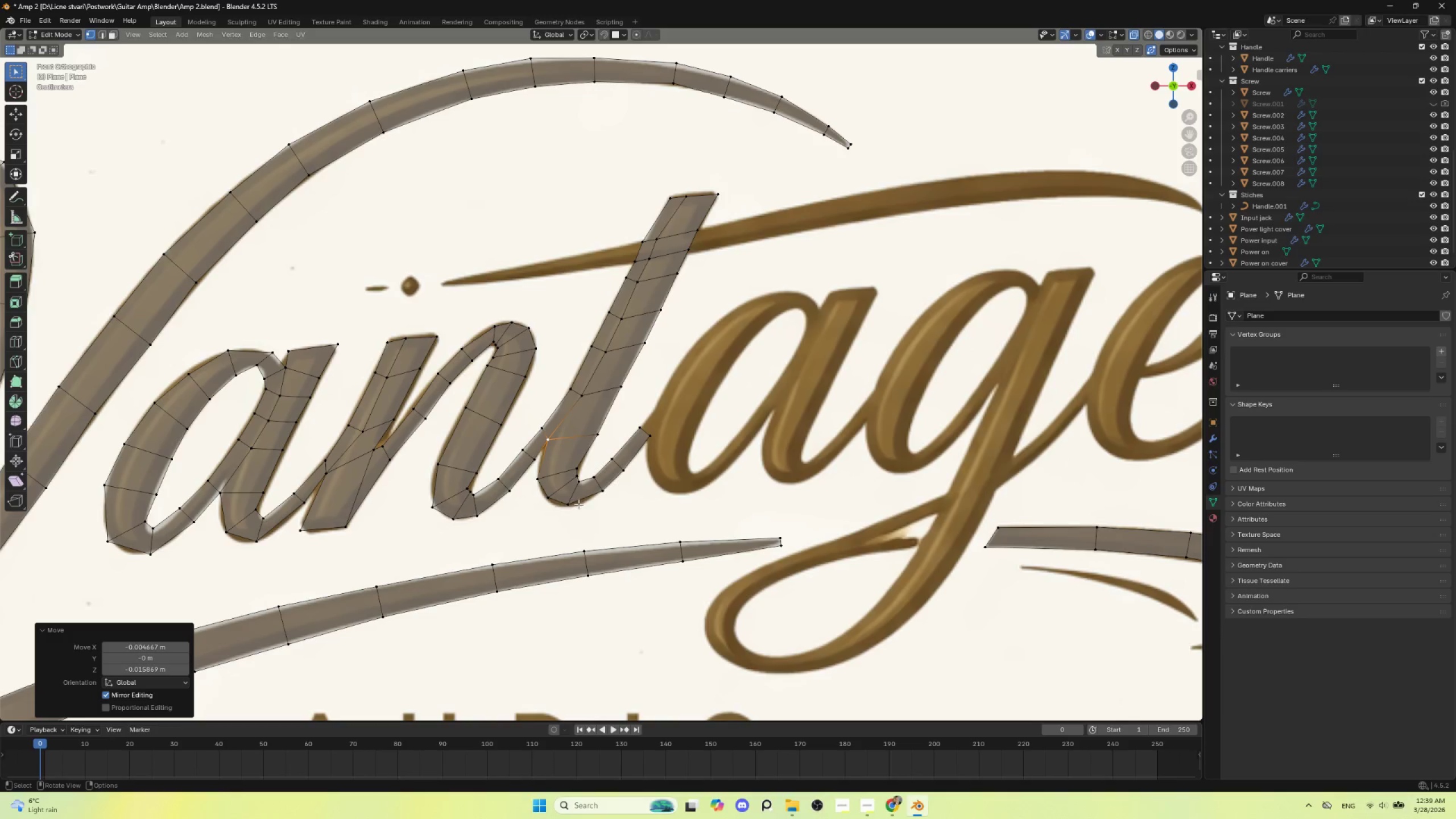 
left_click([571, 503])
 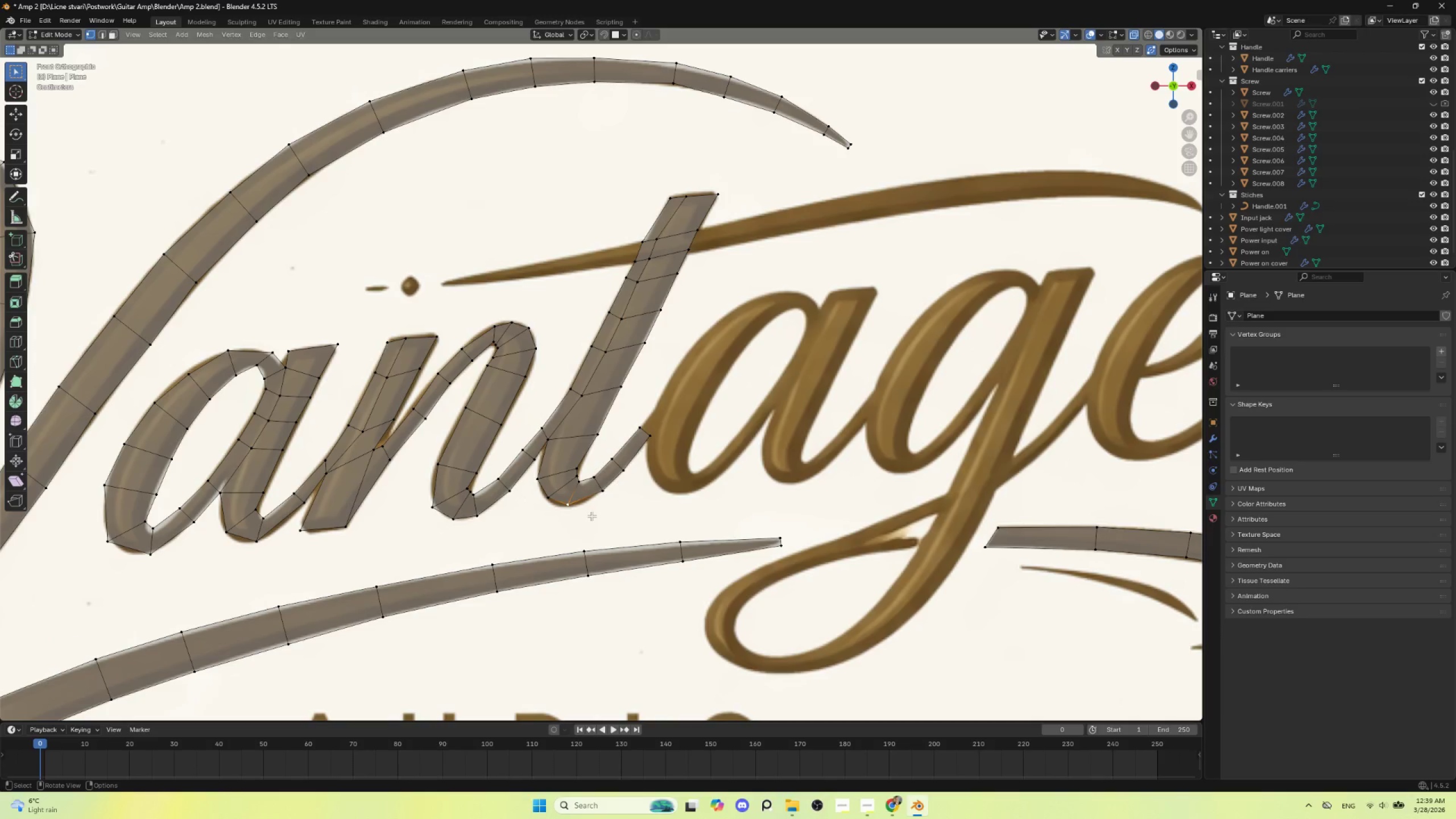 
key(G)
 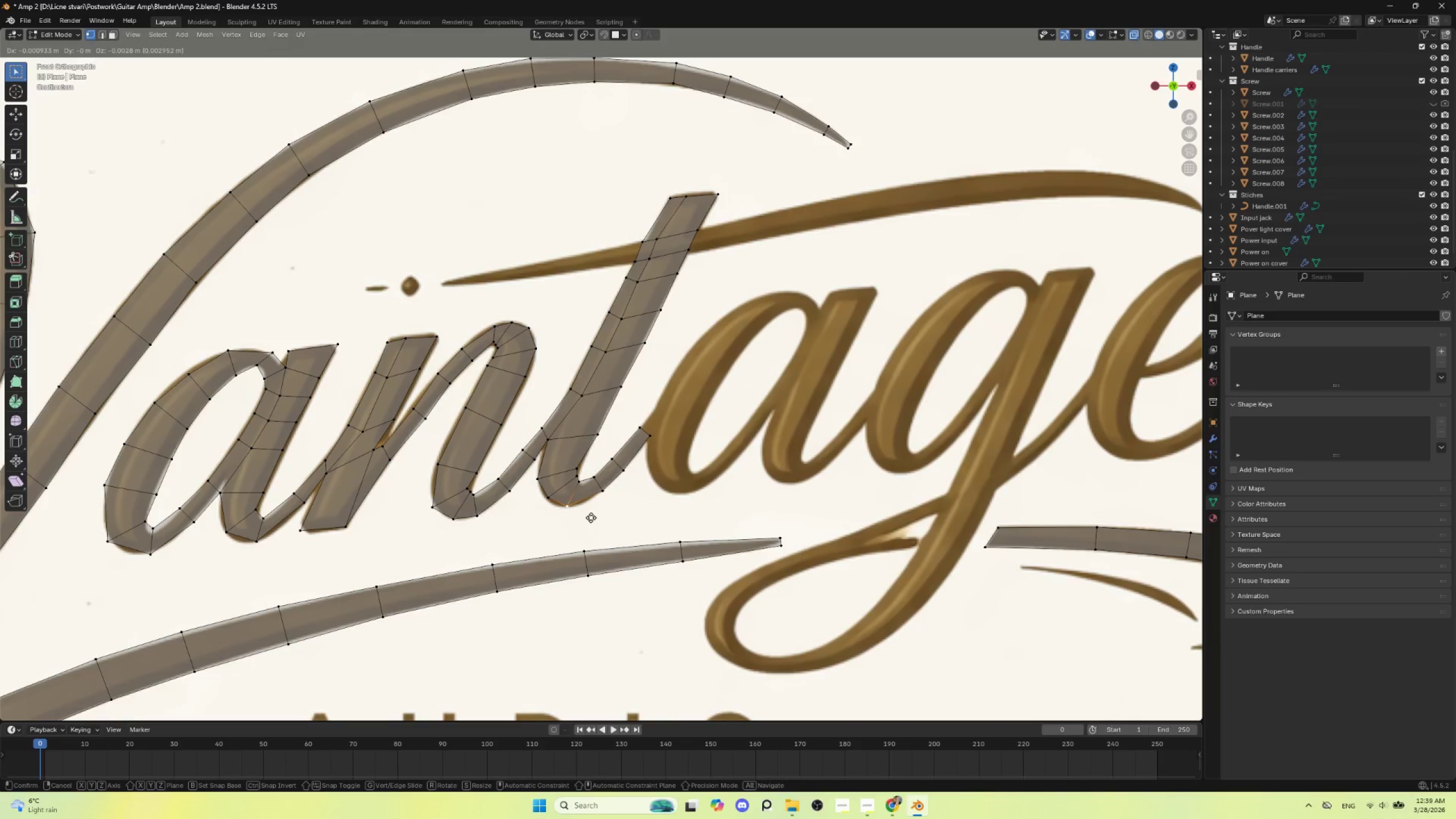 
left_click([591, 518])
 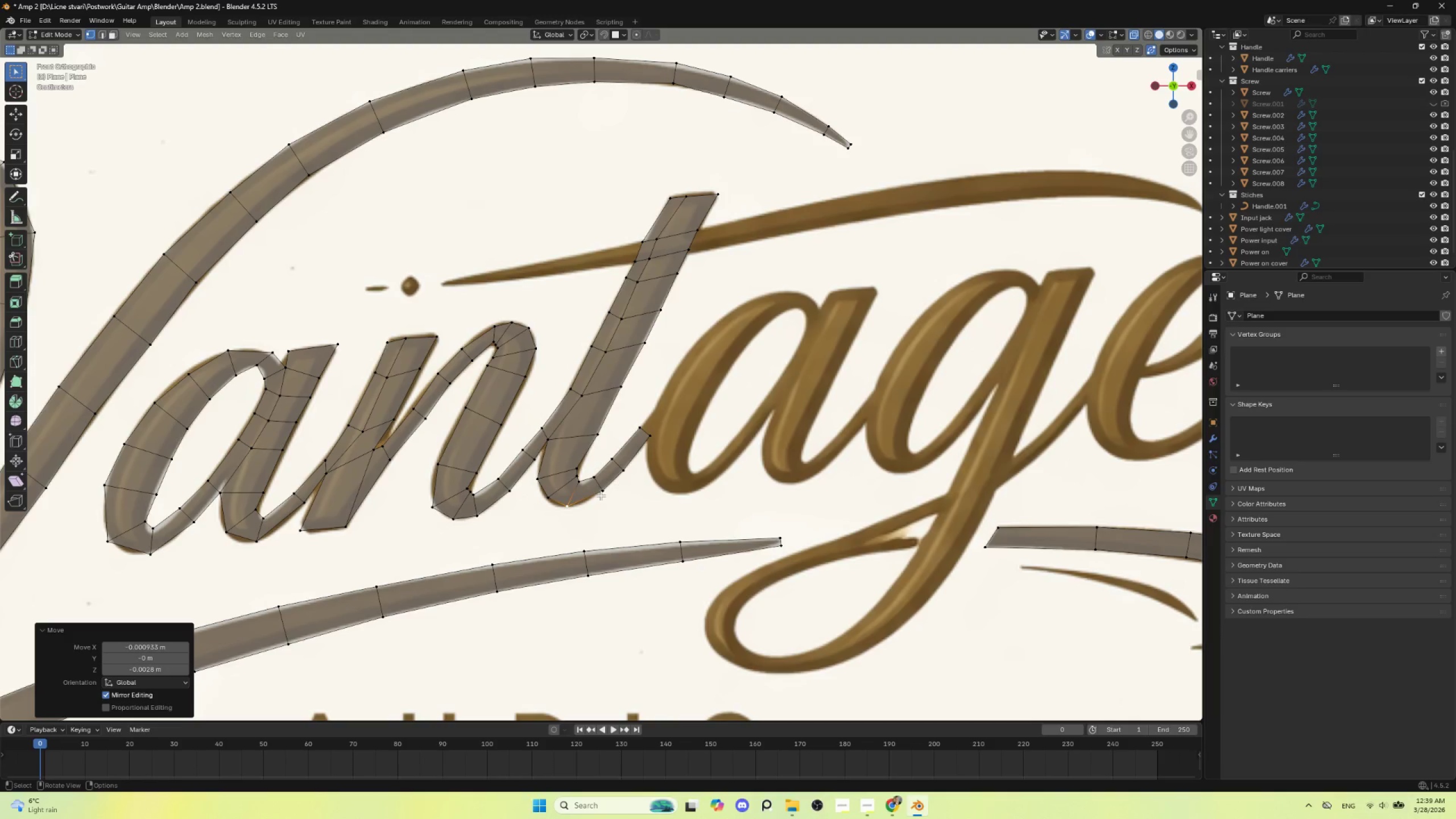 
double_click([601, 495])
 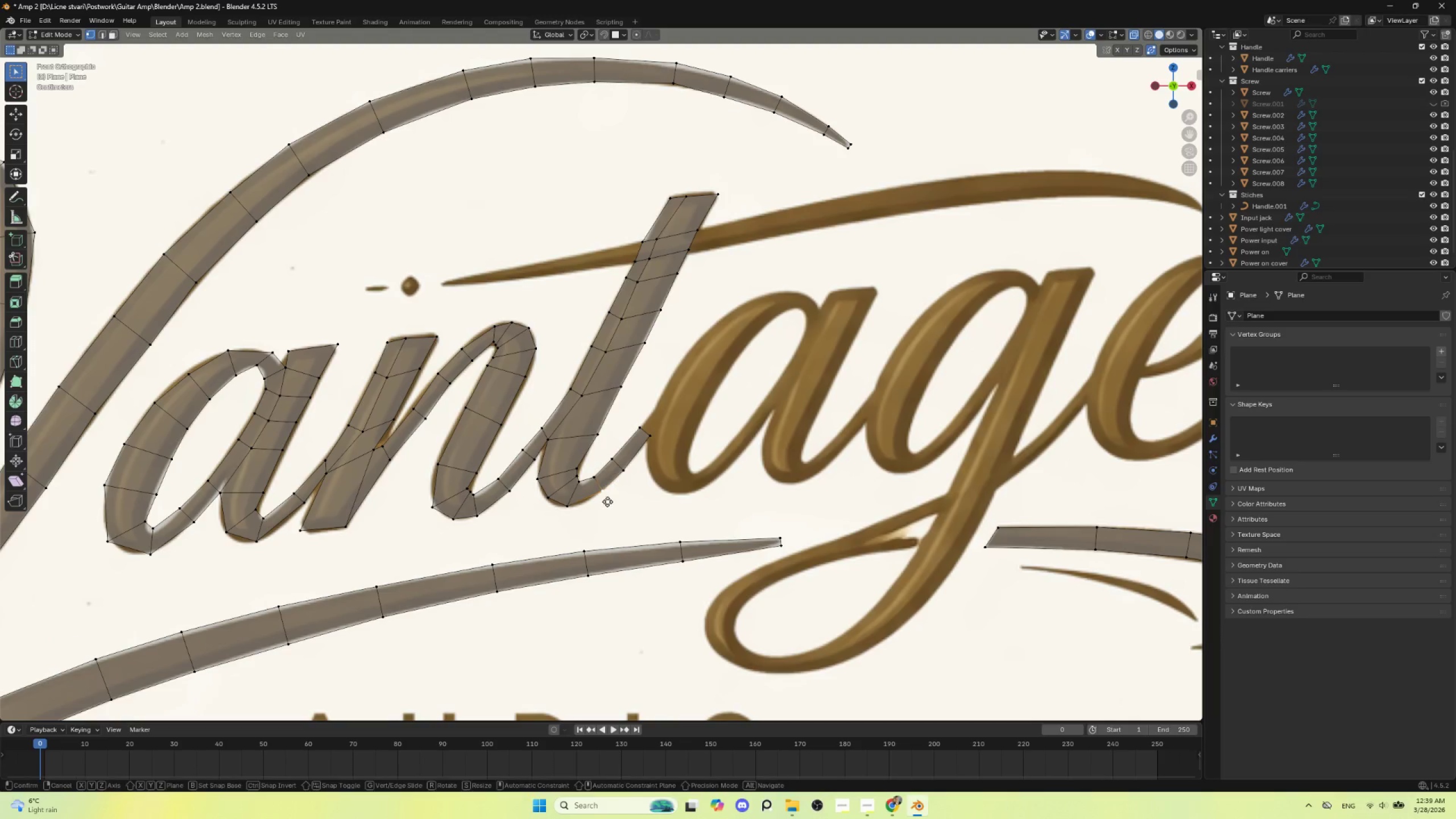 
key(G)
 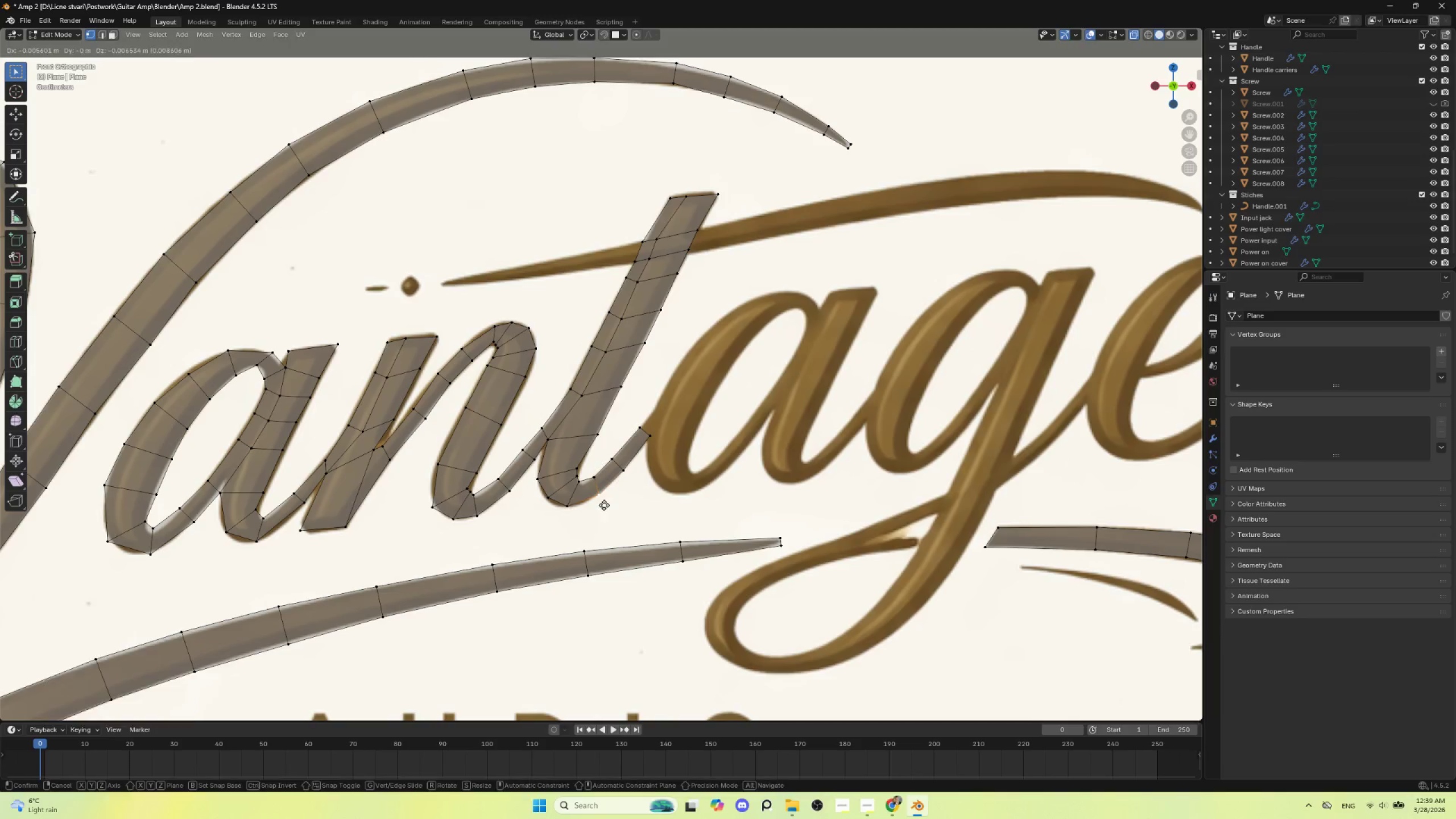 
left_click([604, 505])
 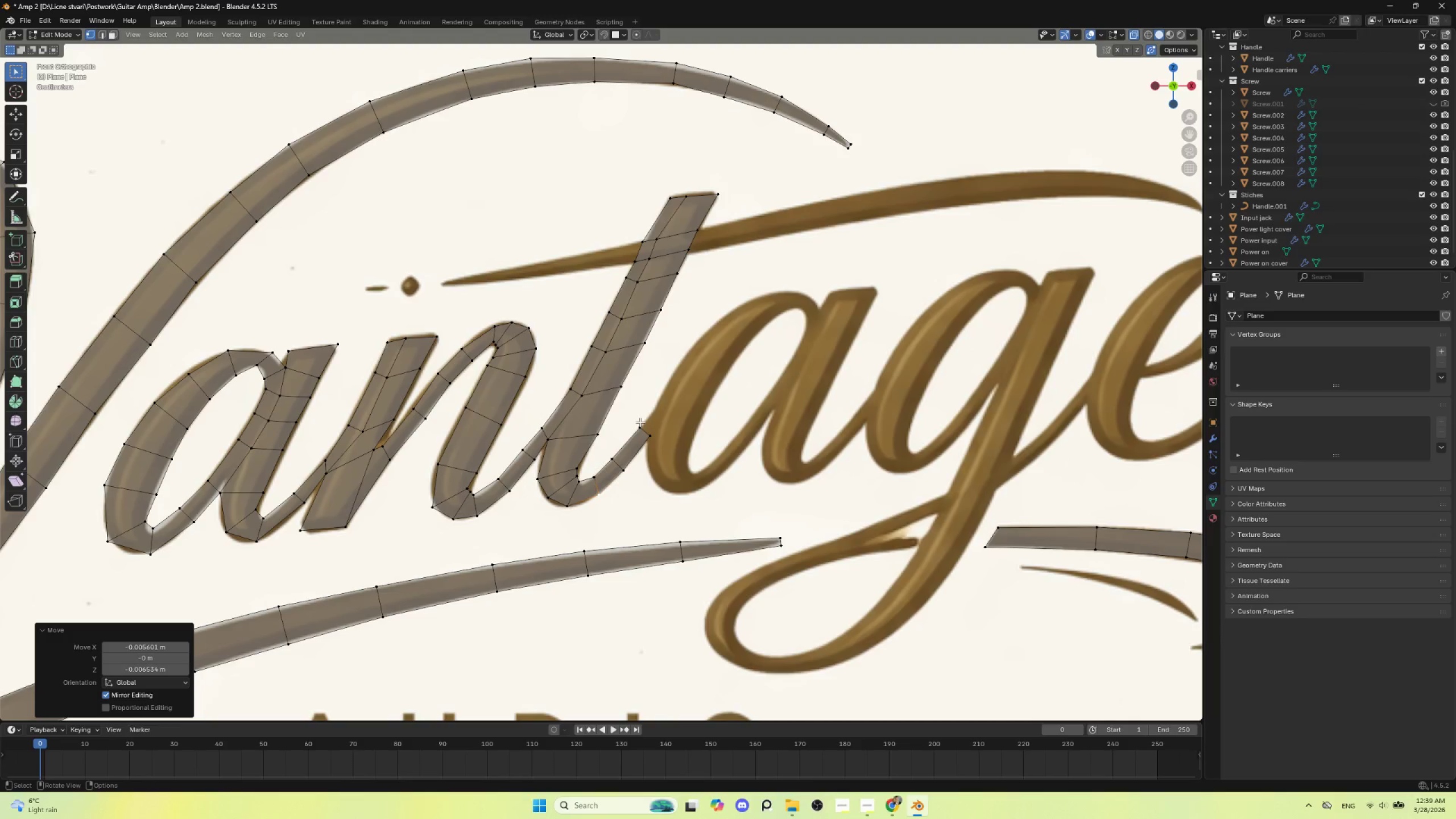 
key(2)
 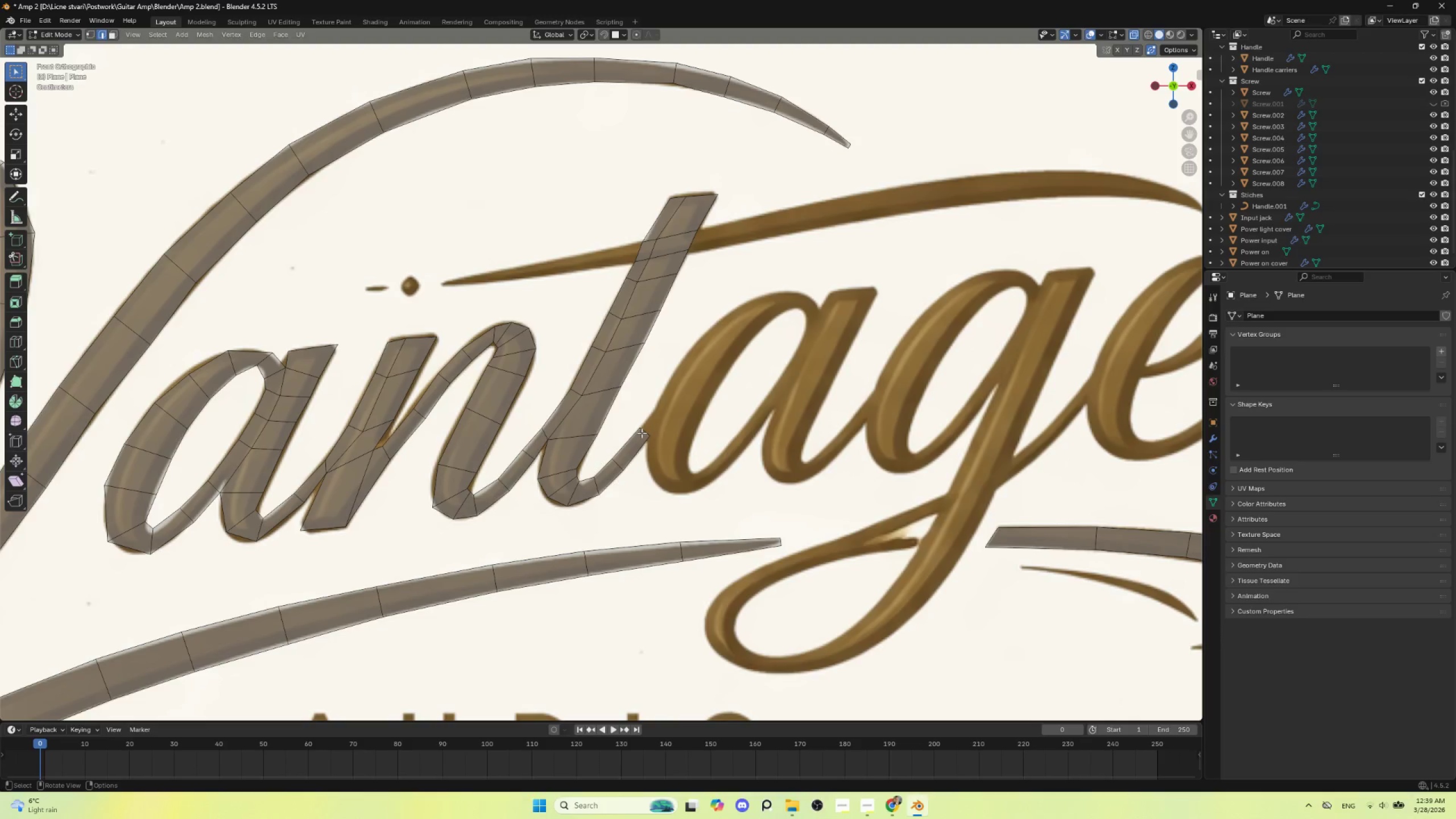 
left_click([642, 433])
 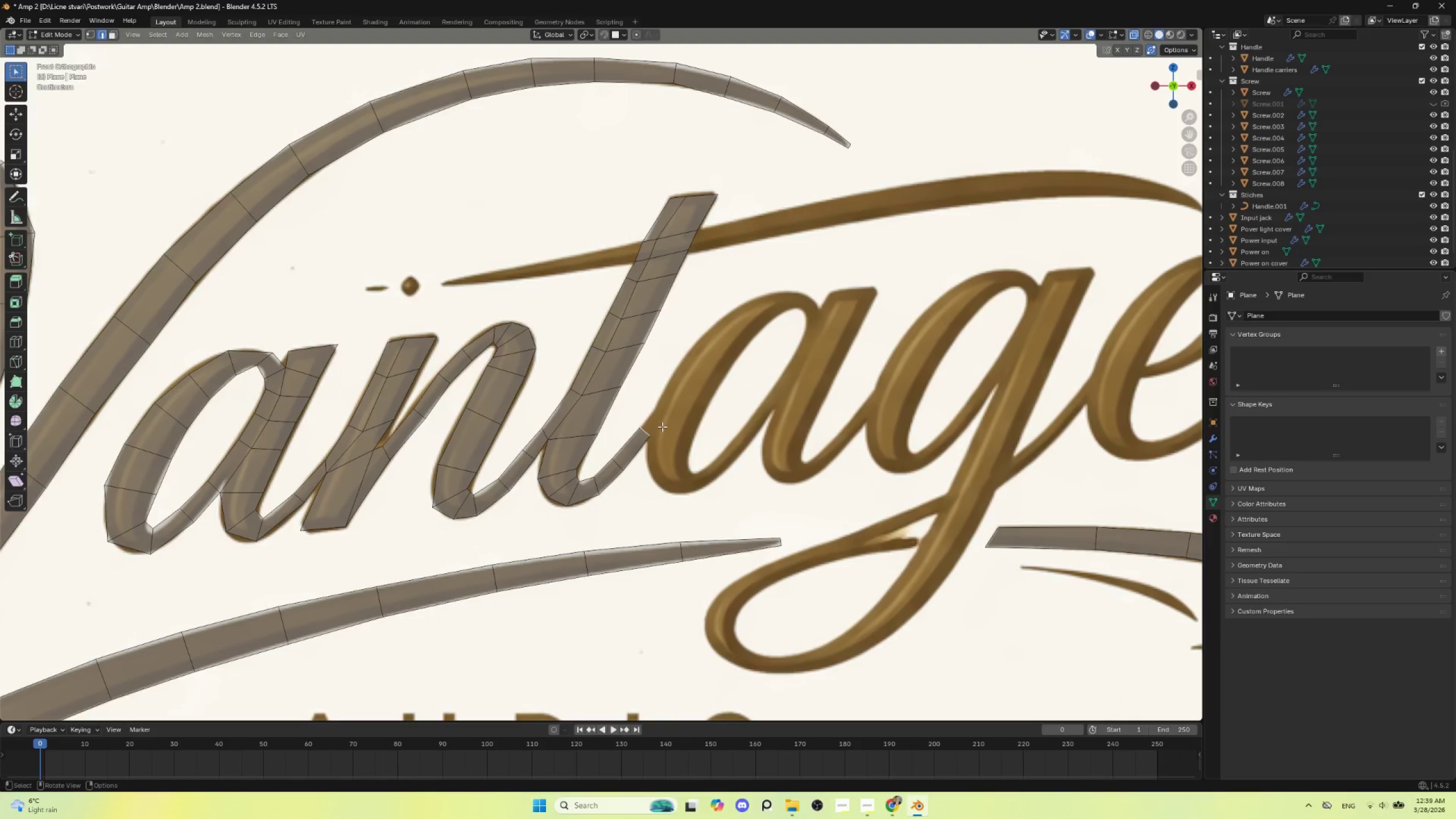 
hold_key(key=ControlLeft, duration=1.5)
 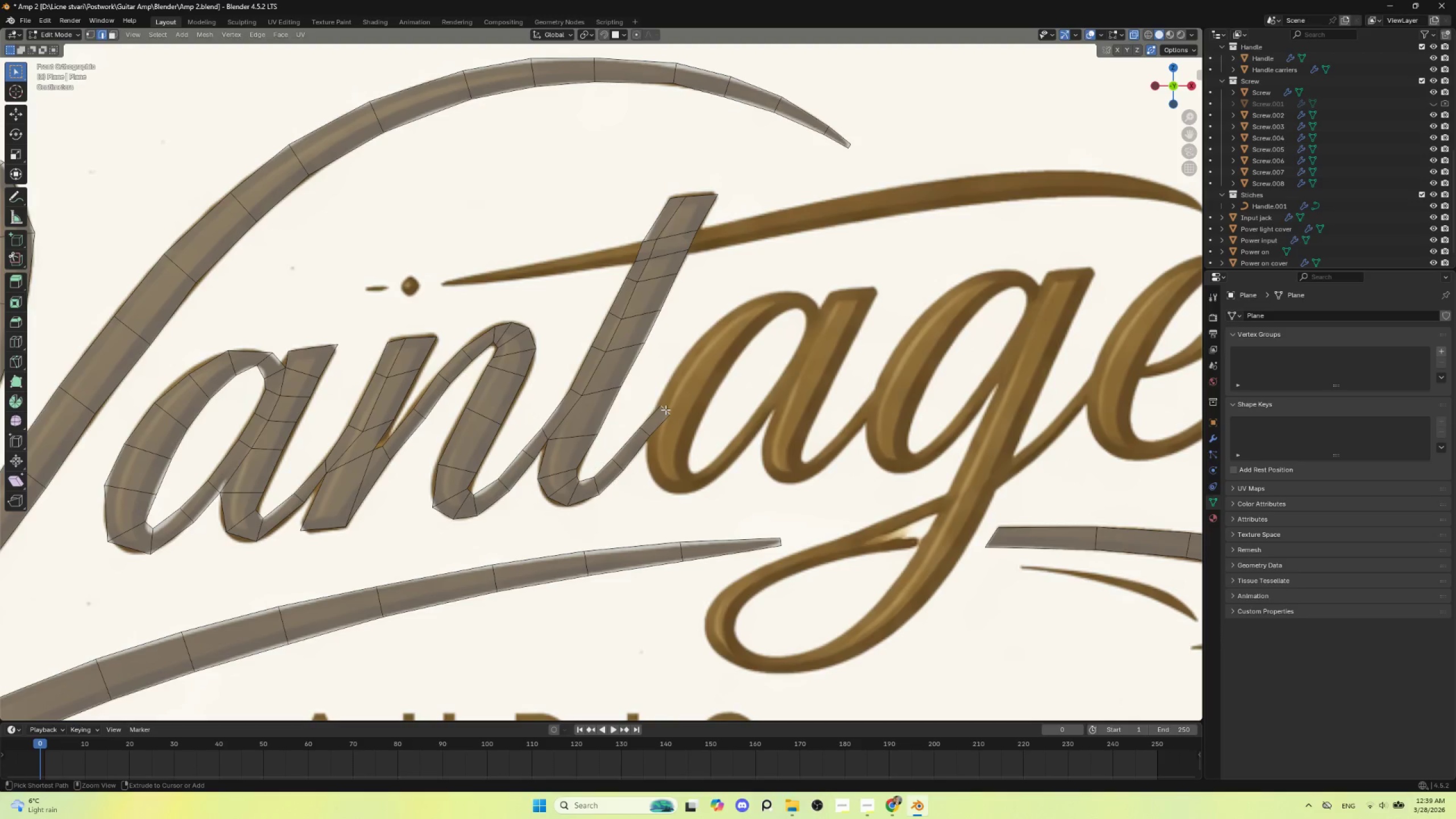 
hold_key(key=ControlLeft, duration=1.3)
right_click([665, 410])
 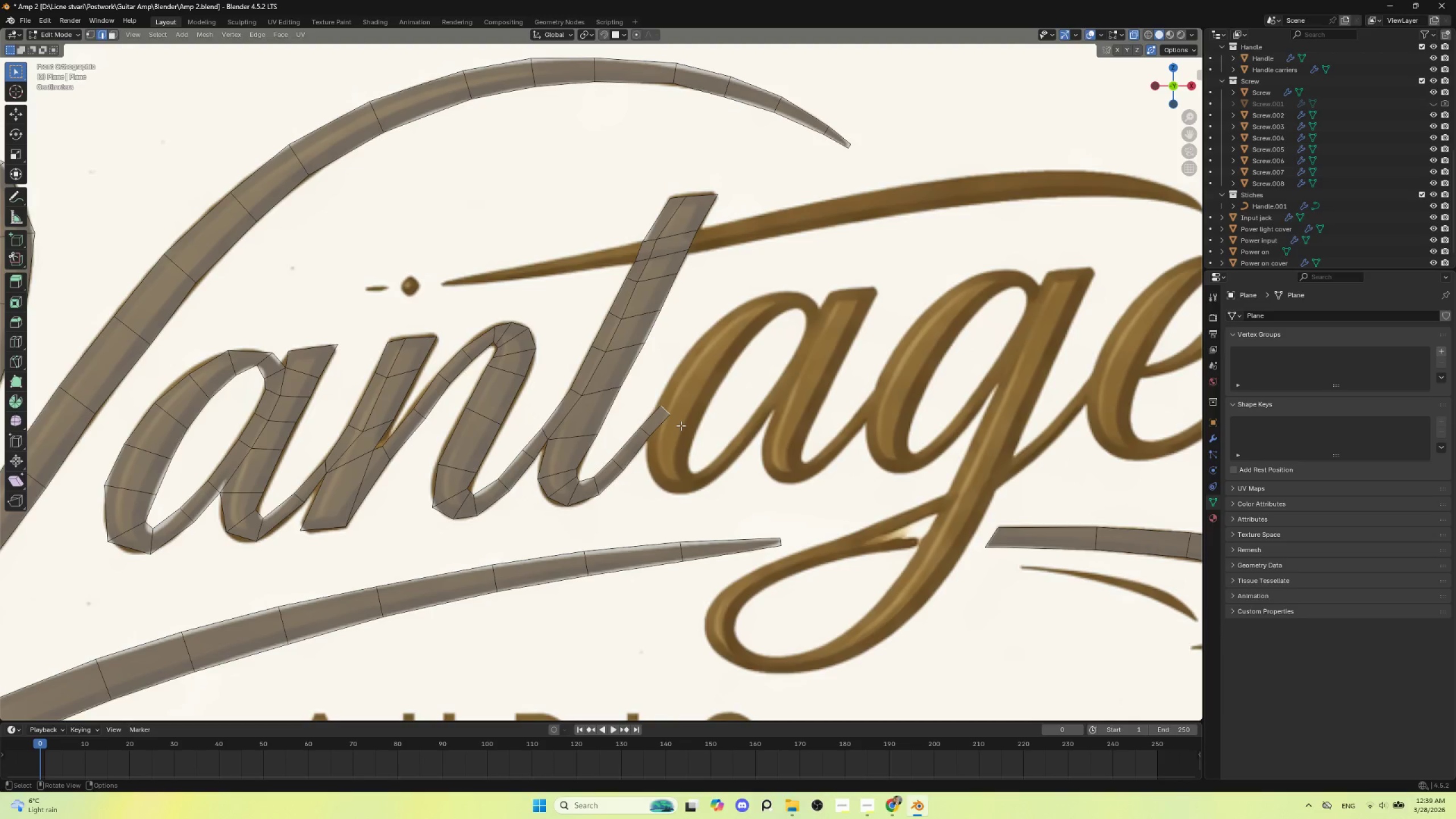 
key(G)
 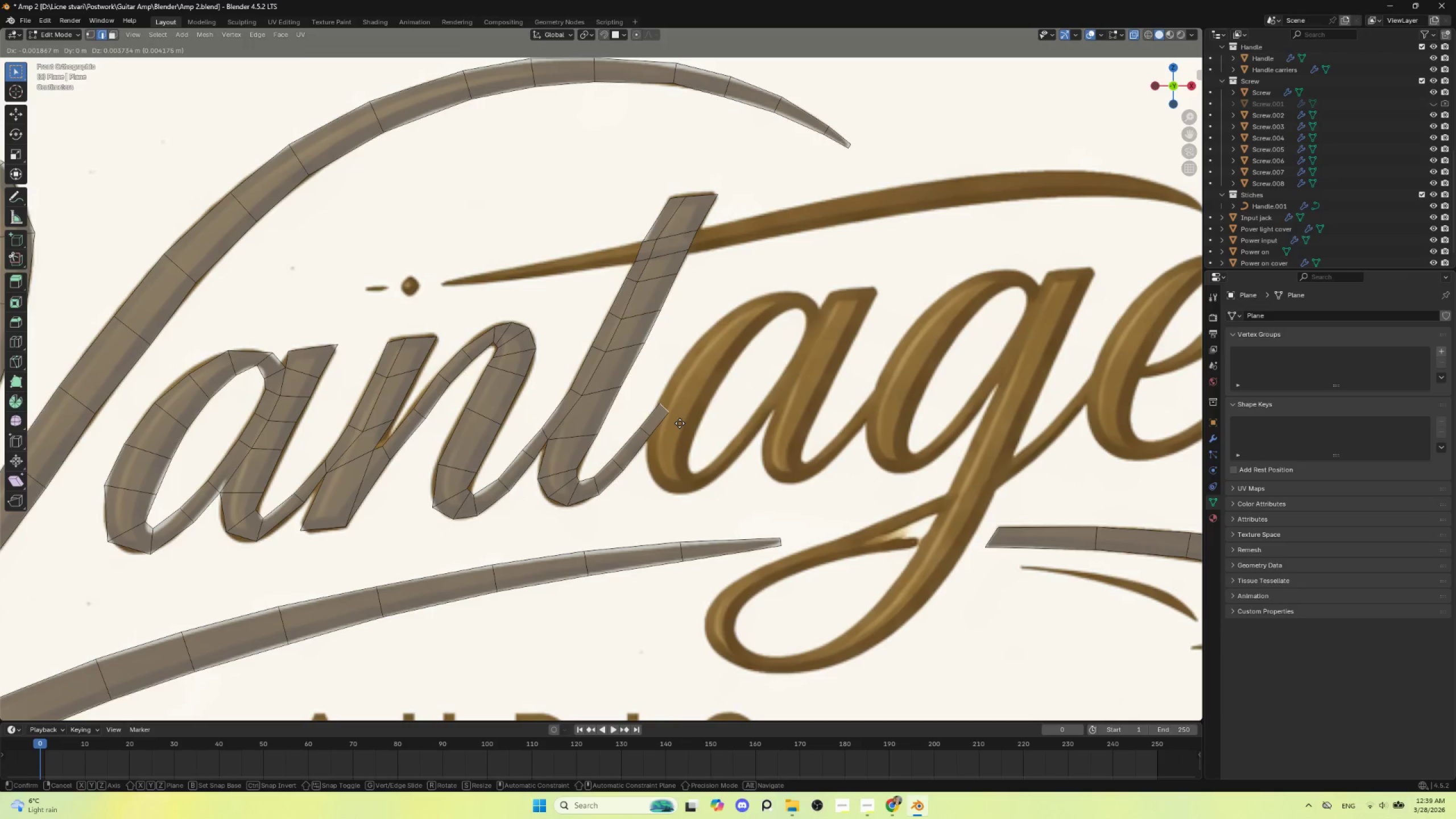 
left_click([680, 423])
 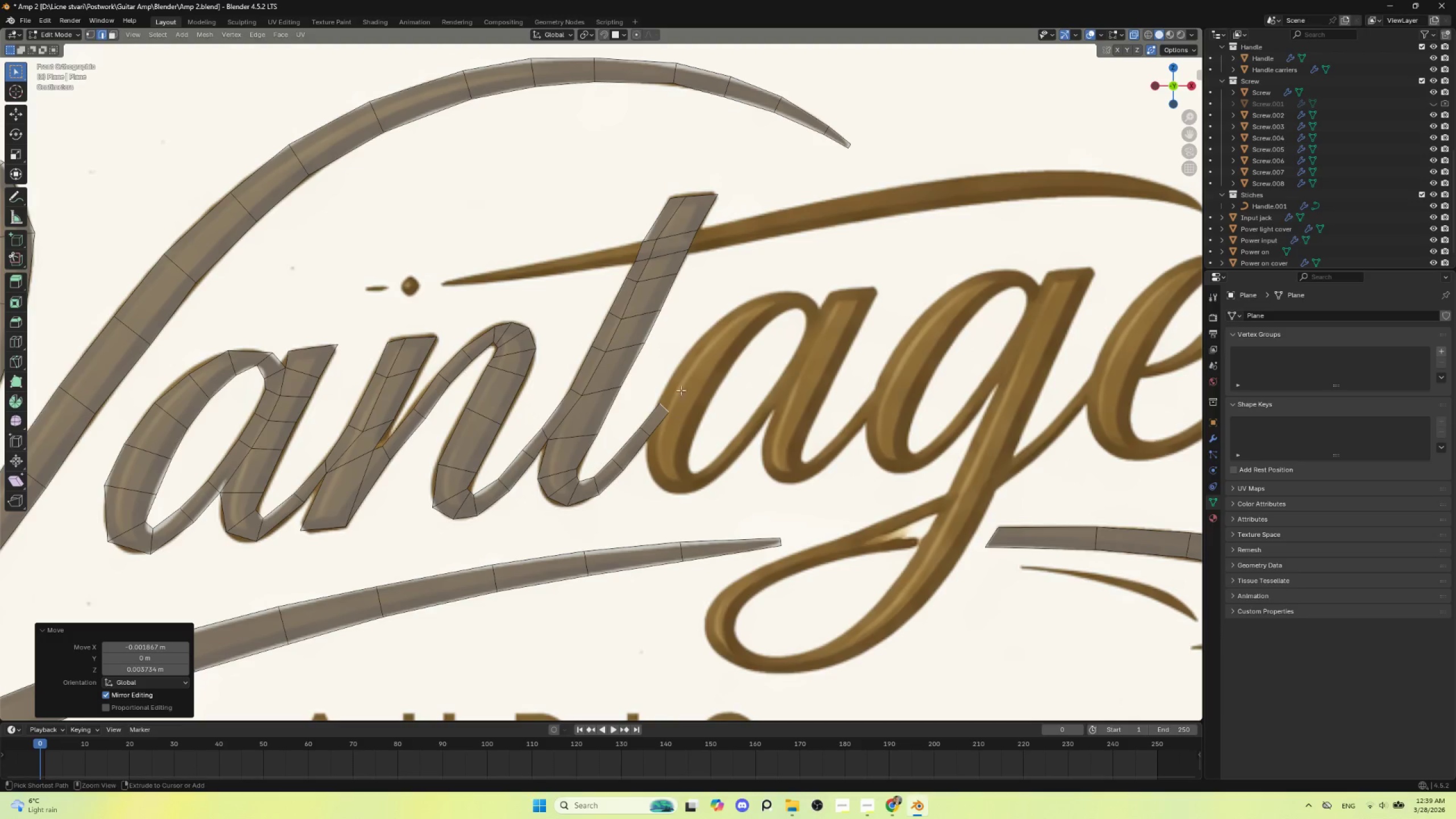 
hold_key(key=ControlLeft, duration=1.5)
right_click([684, 371])
 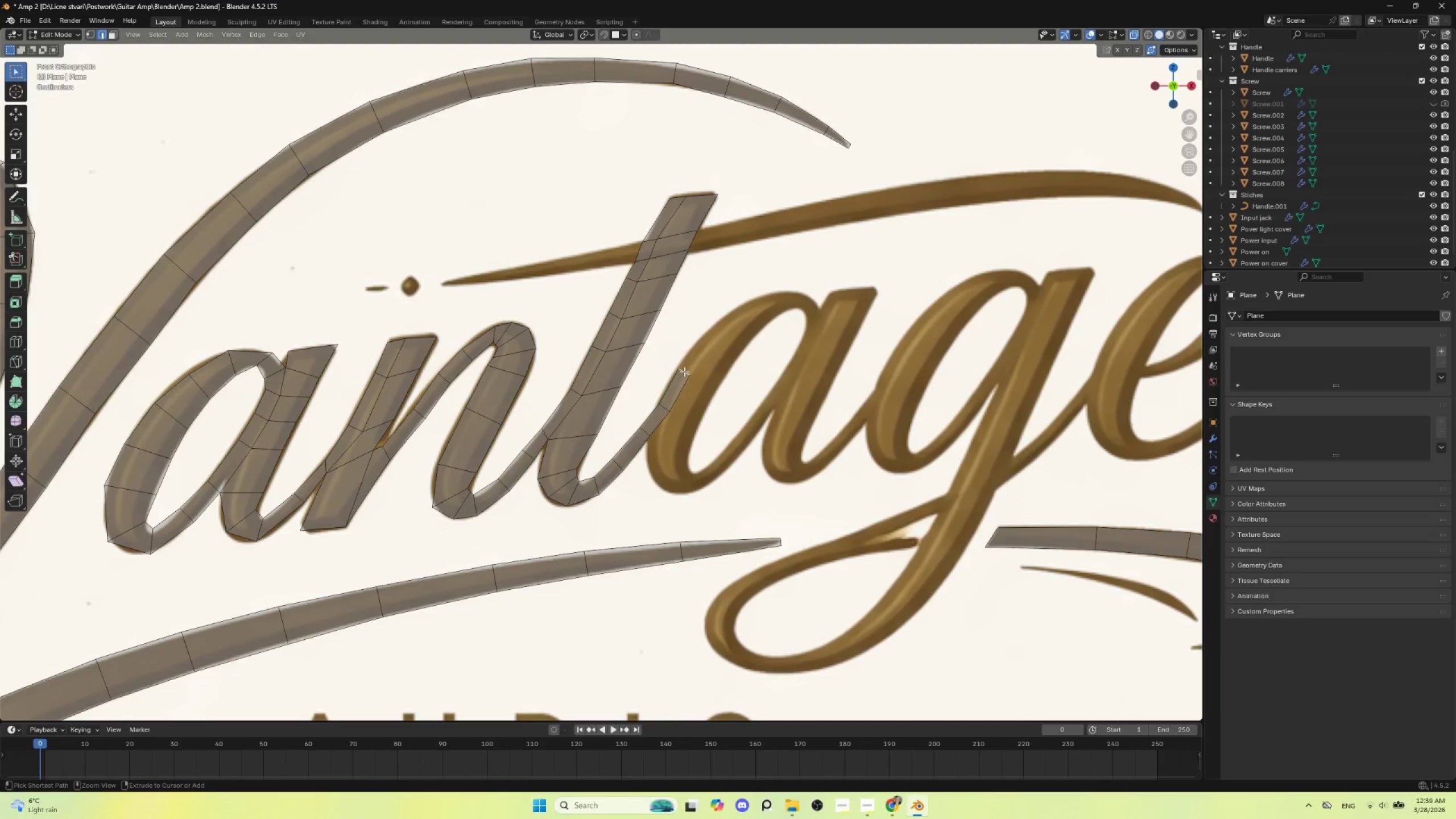 
hold_key(key=ControlLeft, duration=1.5)
right_click([702, 346])
 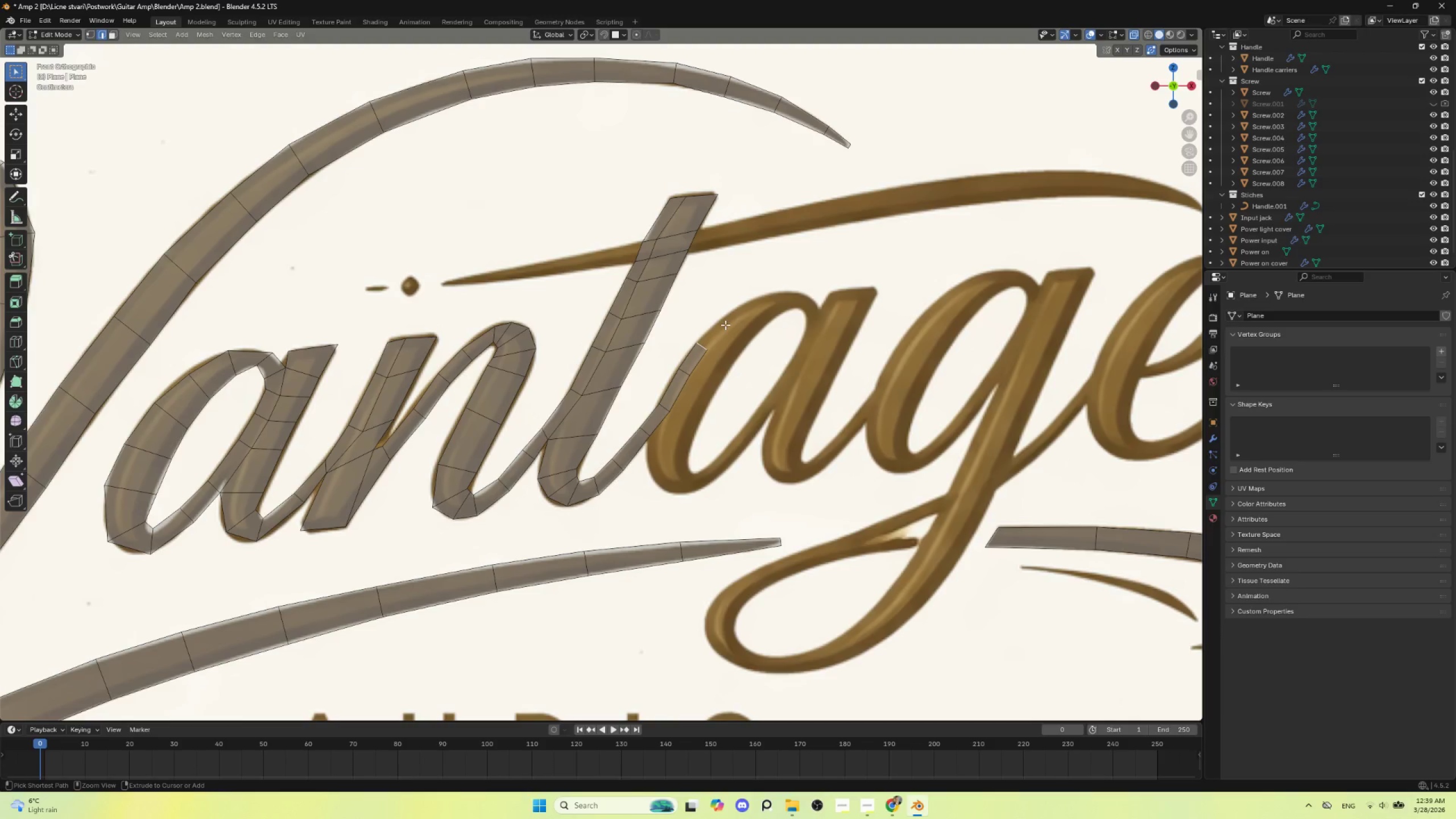 
hold_key(key=ControlLeft, duration=1.5)
right_click([725, 322])
 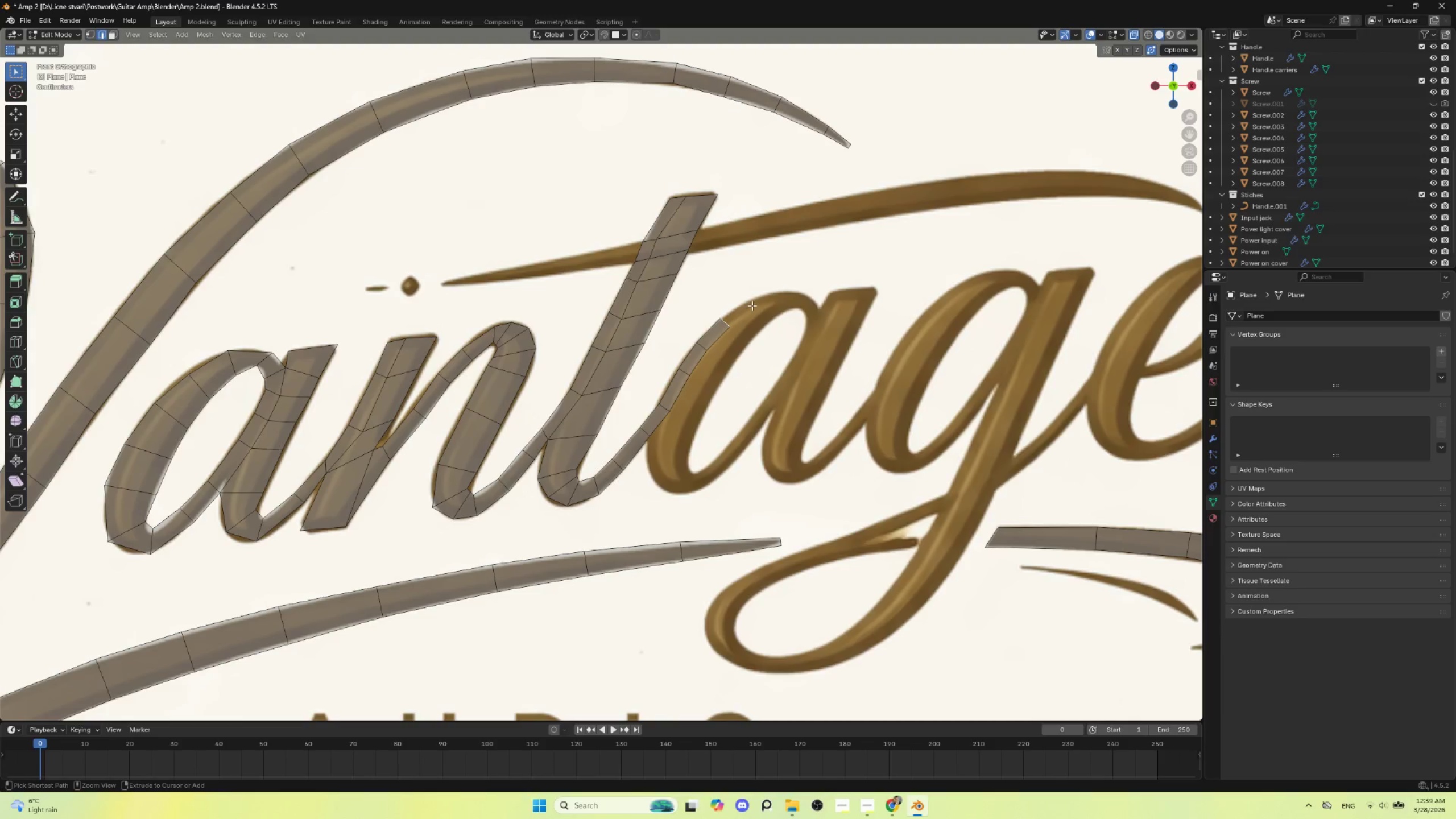 
right_click([753, 304])
 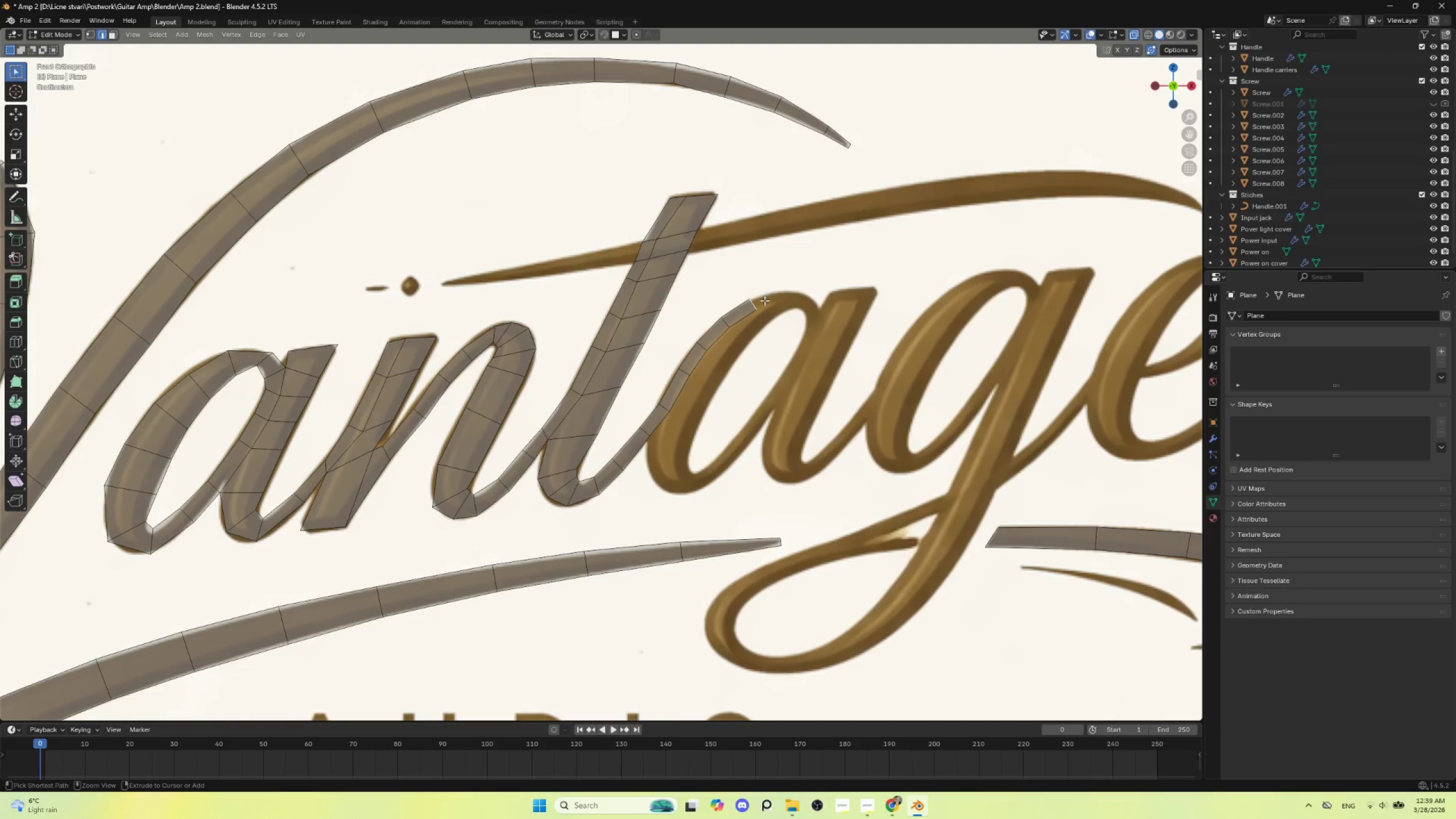 
hold_key(key=ControlLeft, duration=1.52)
right_click([774, 296])
 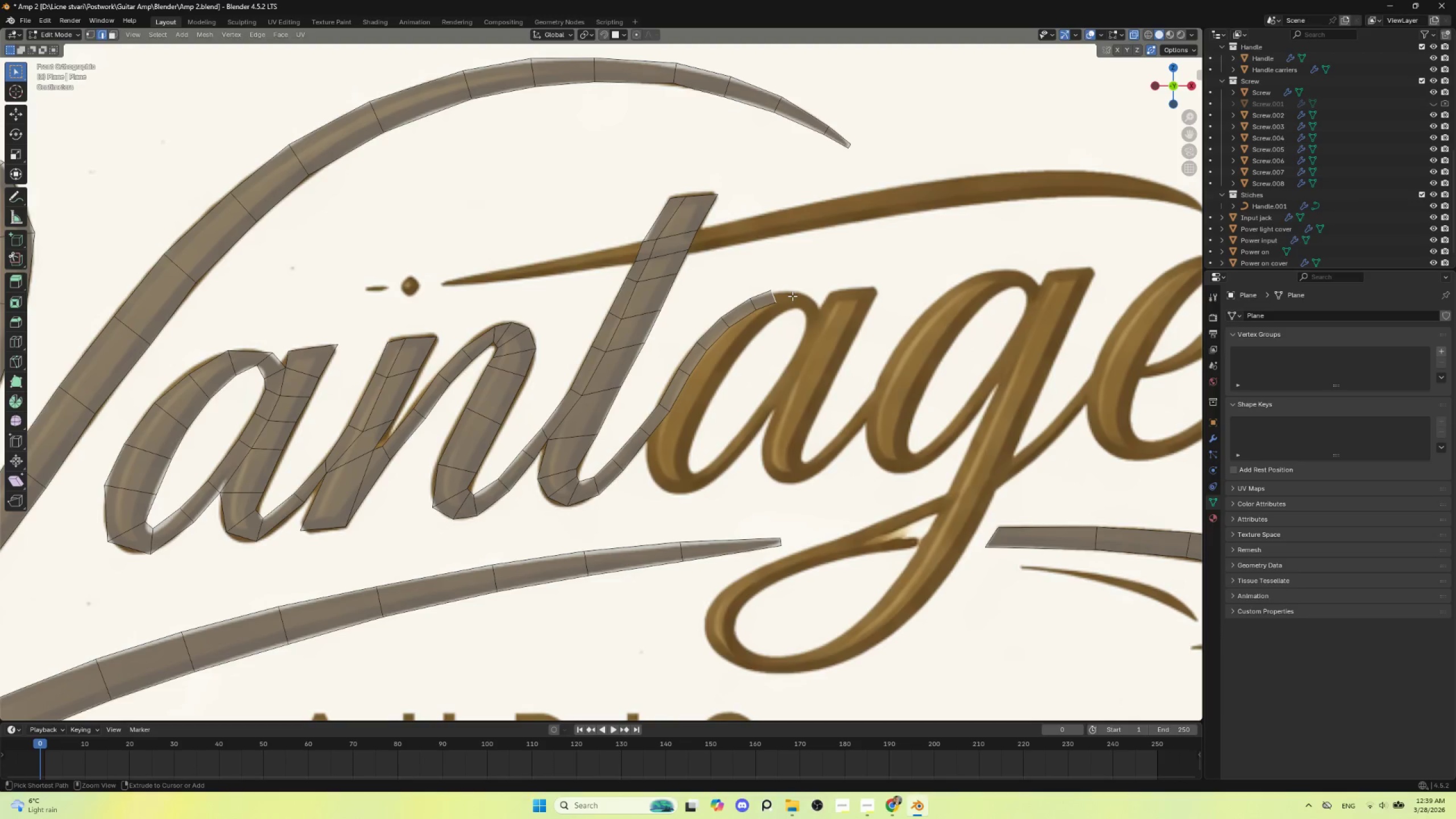 
hold_key(key=ControlLeft, duration=1.08)
 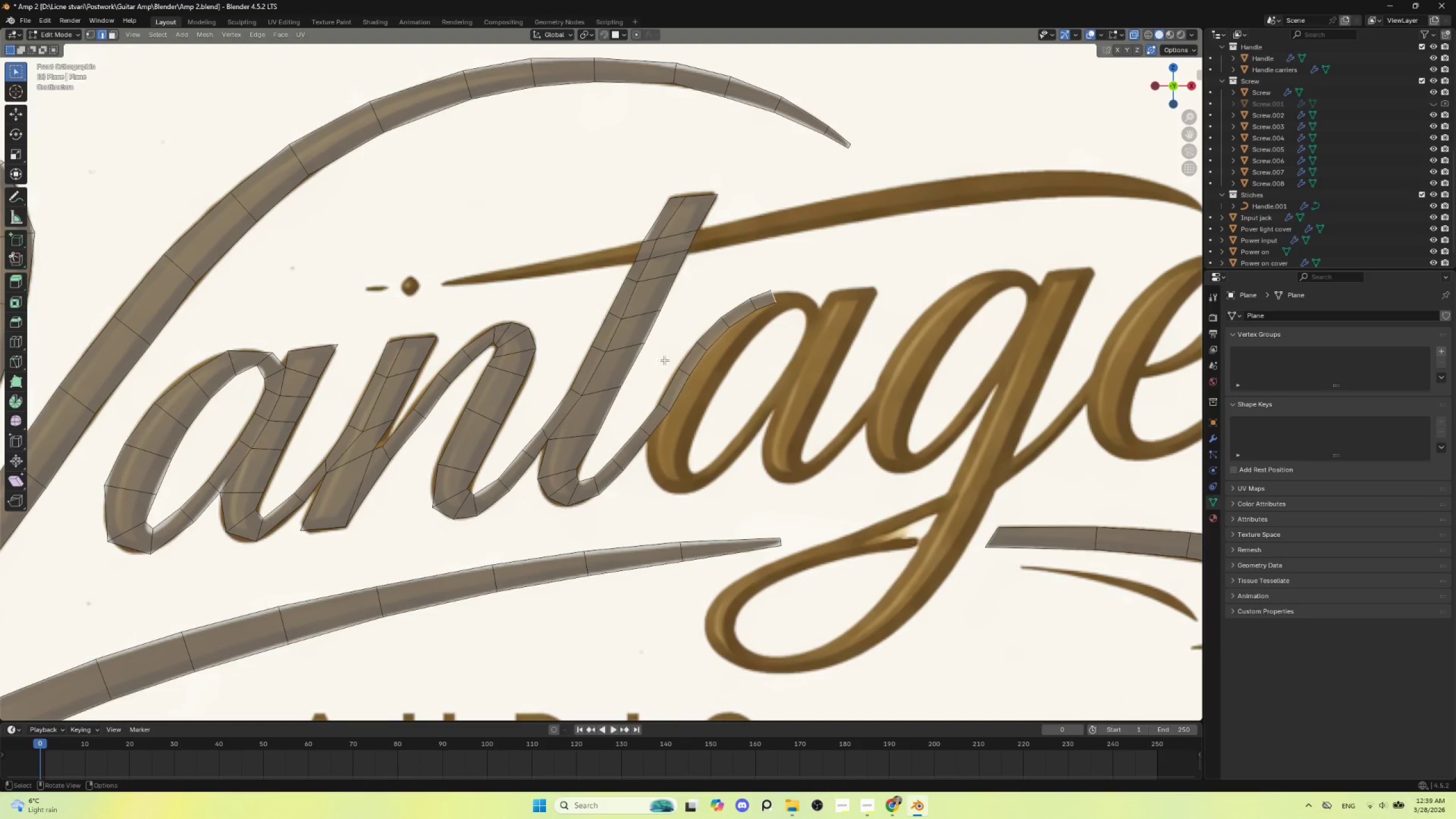 
wait(5.05)
 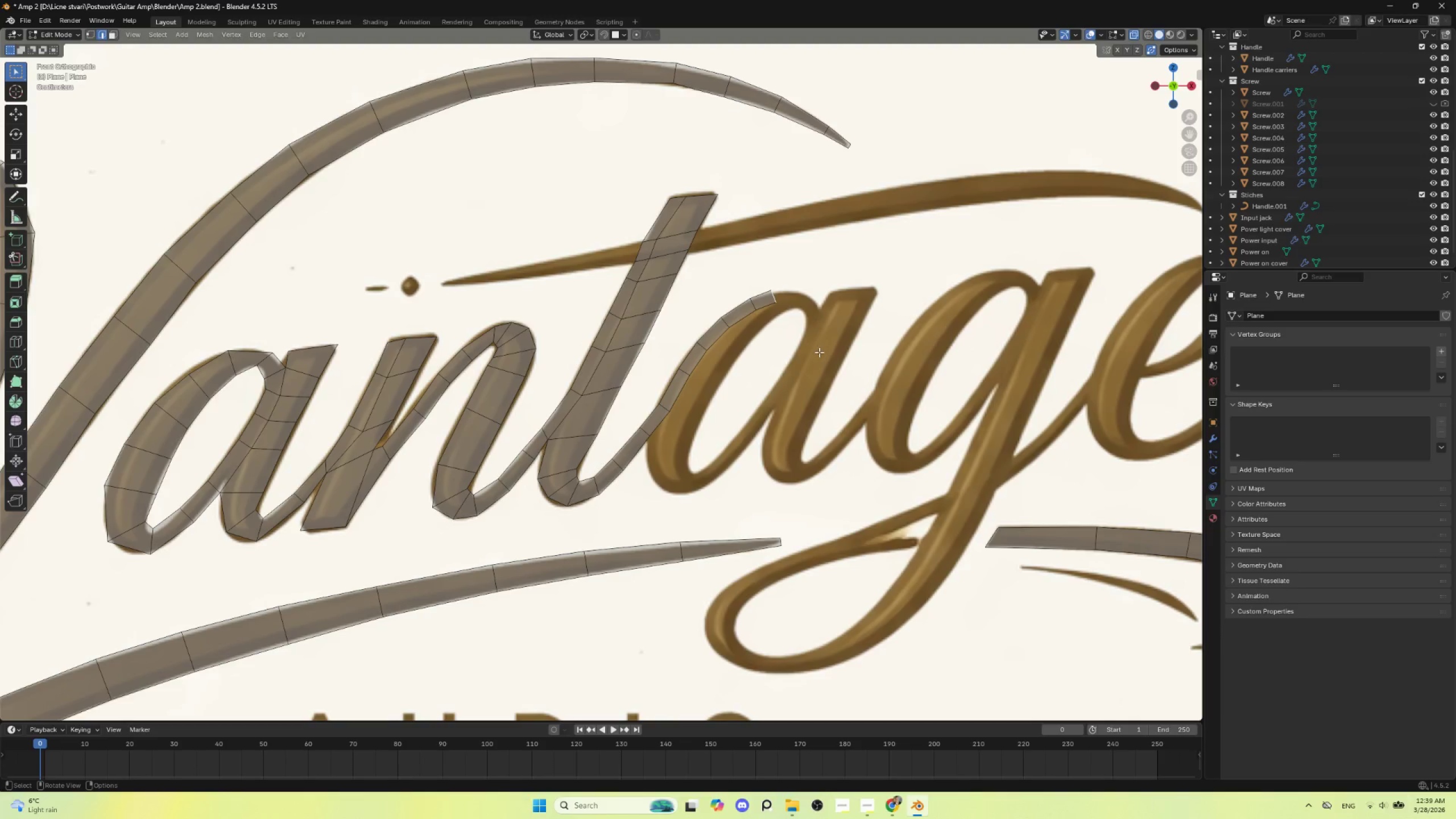 
left_click([637, 253])
 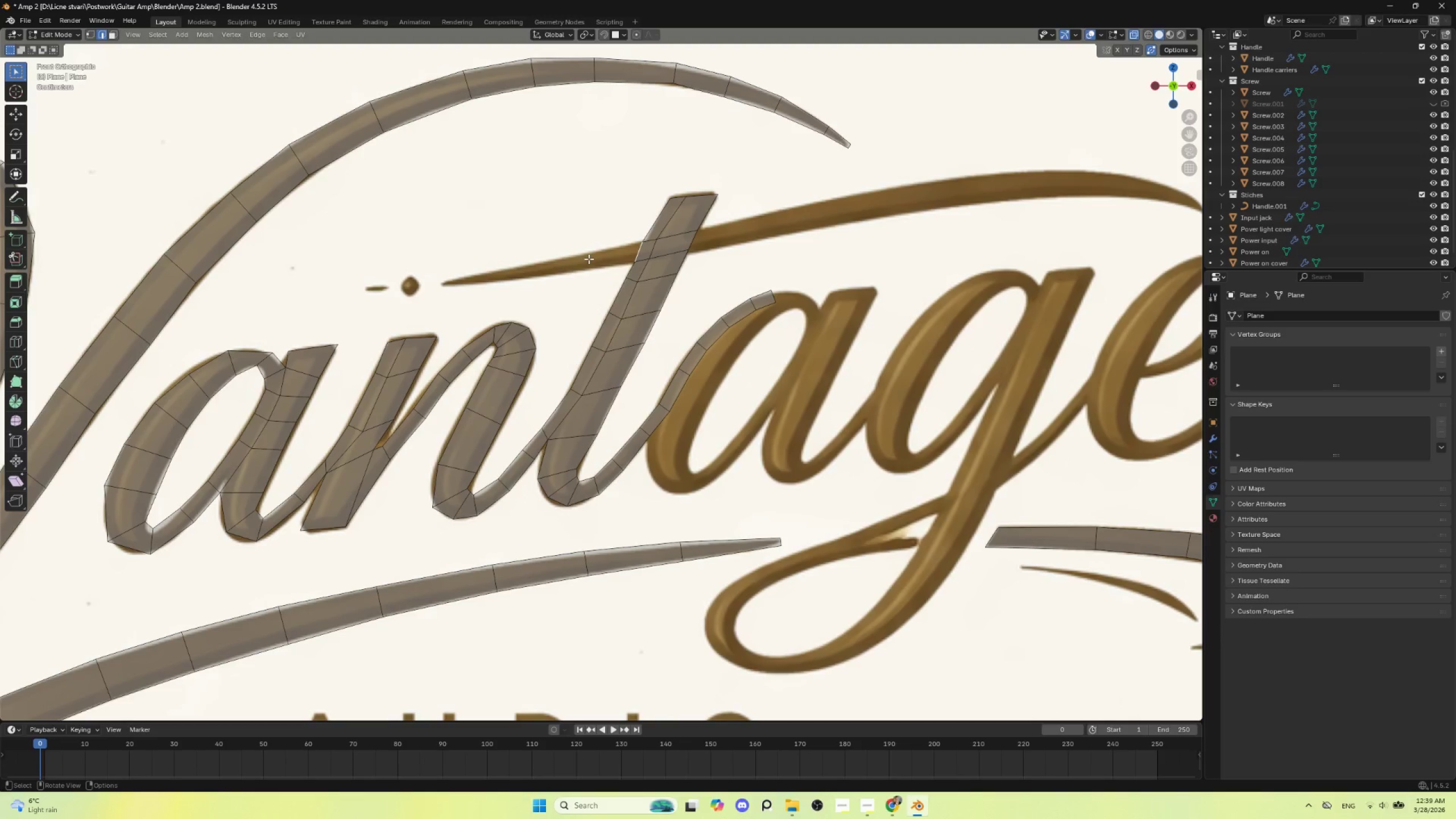 
hold_key(key=ControlLeft, duration=0.47)
 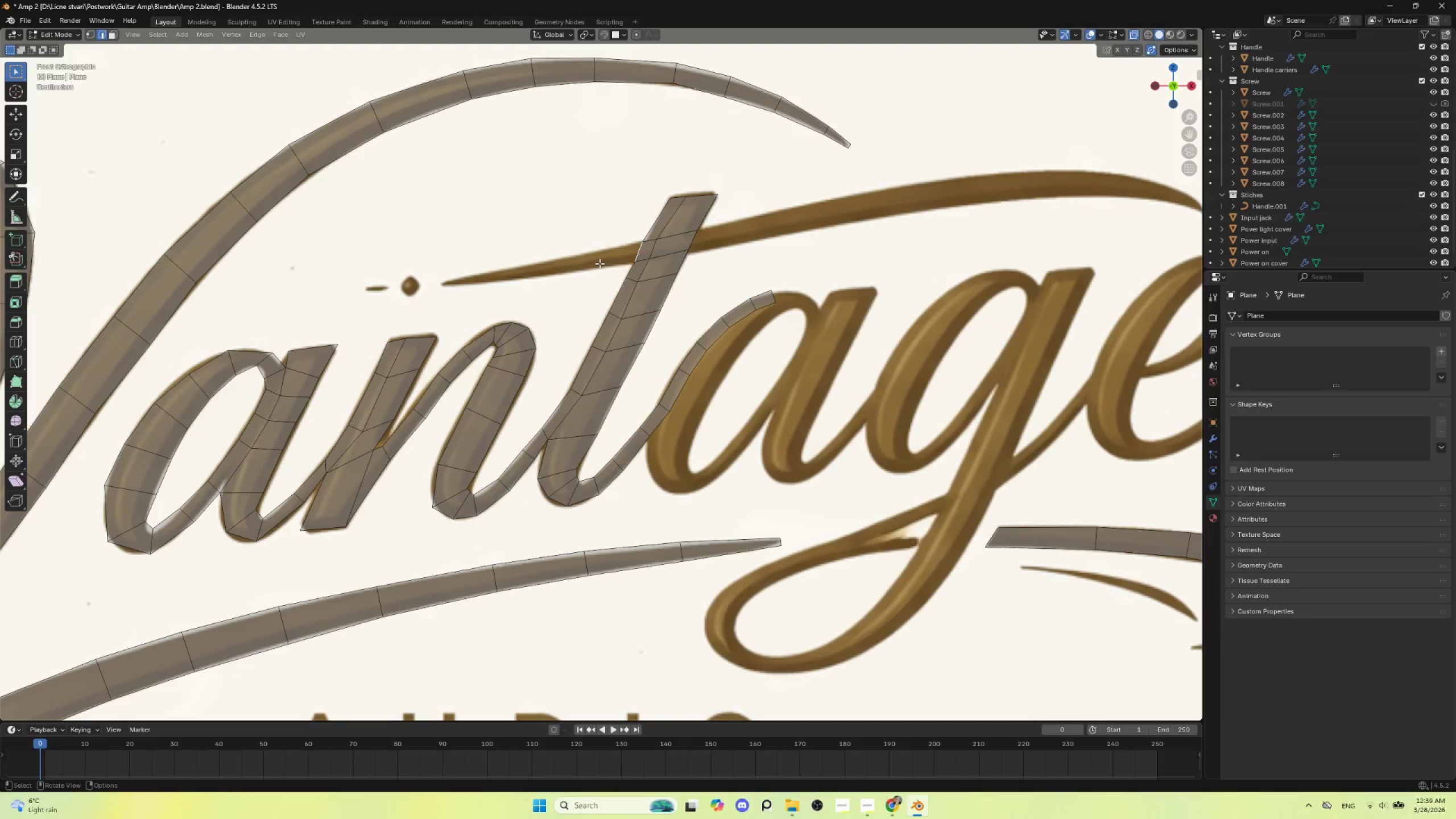 
key(E)
 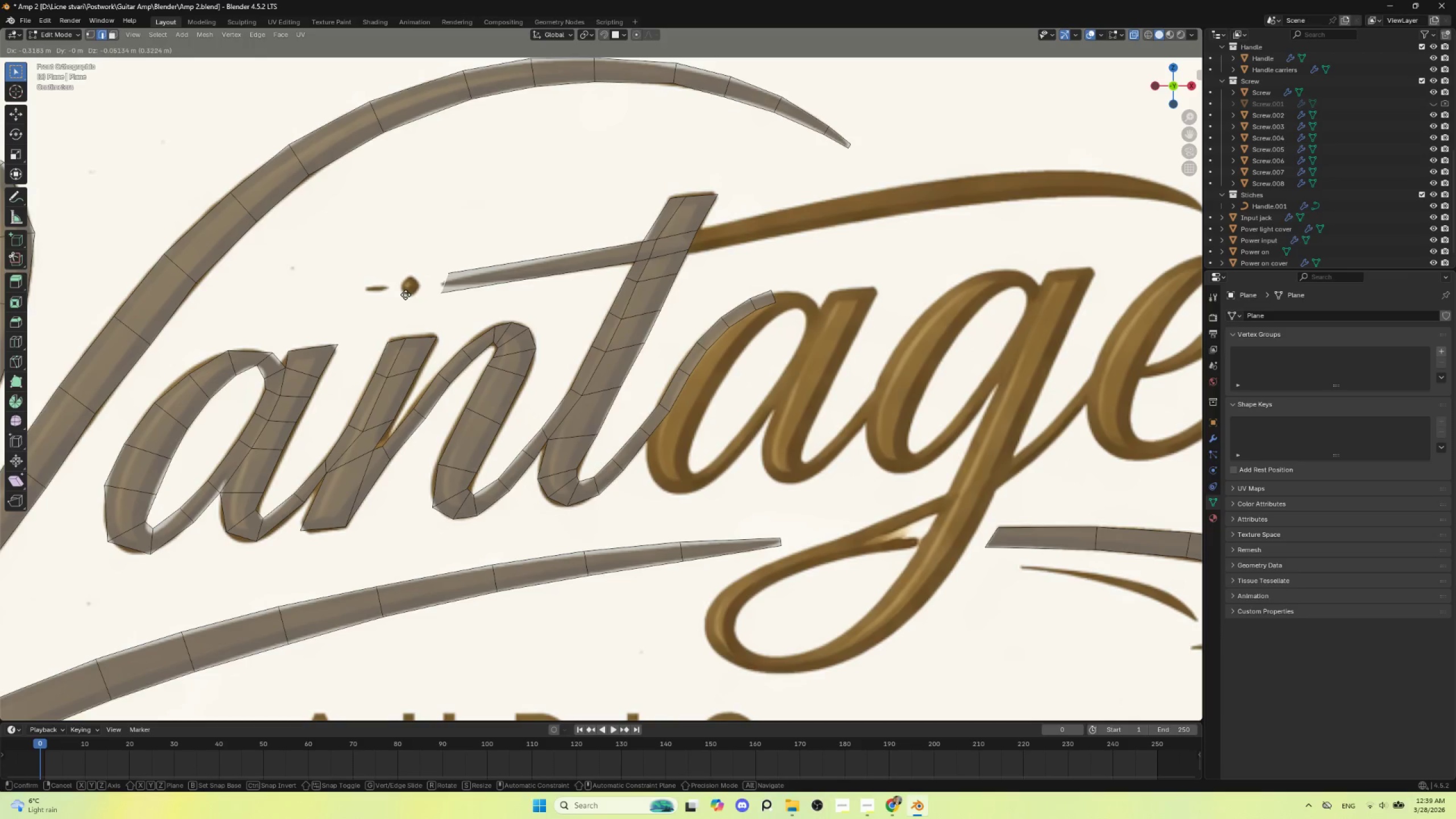 
left_click([406, 295])
 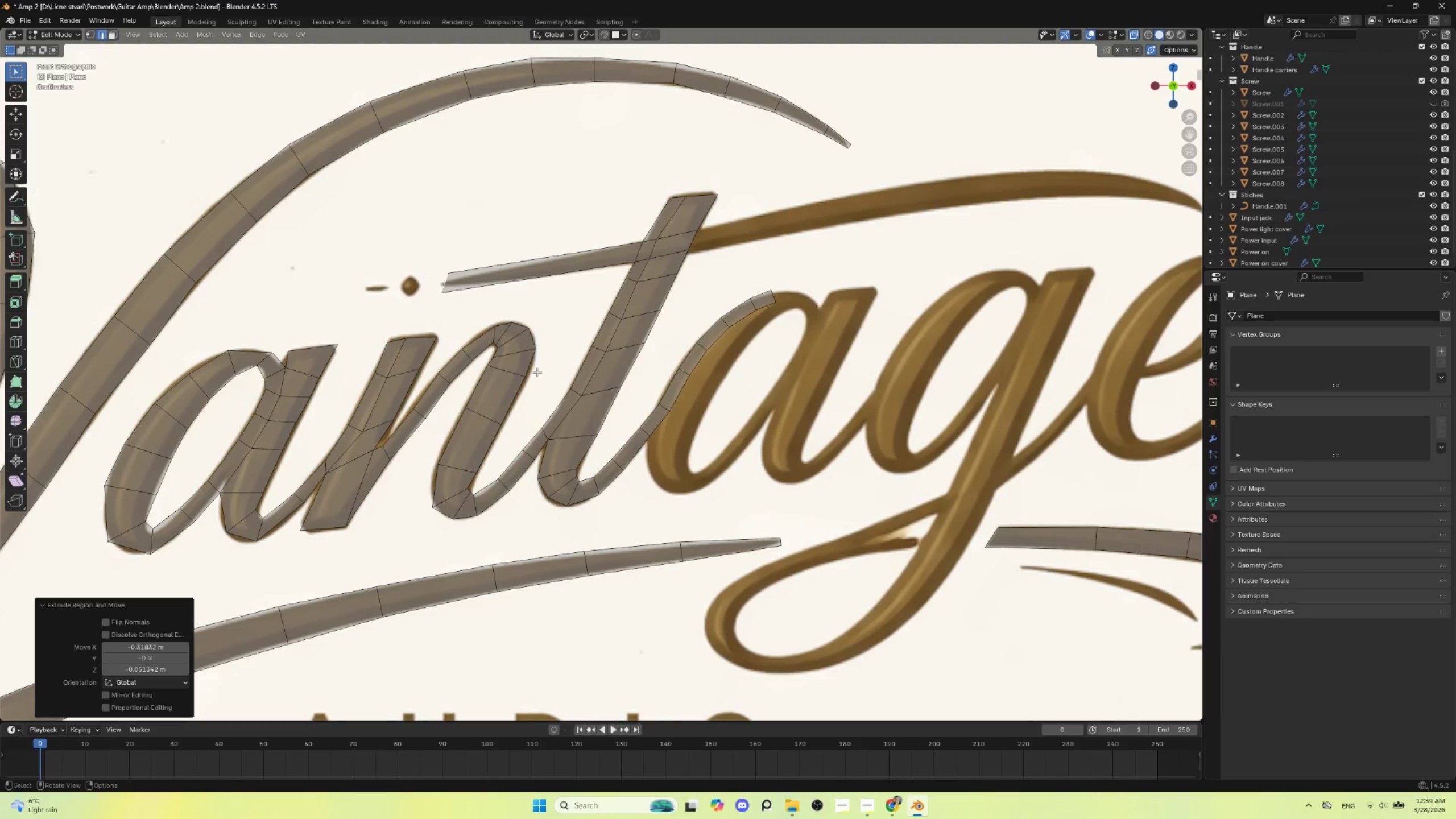 
key(S)
 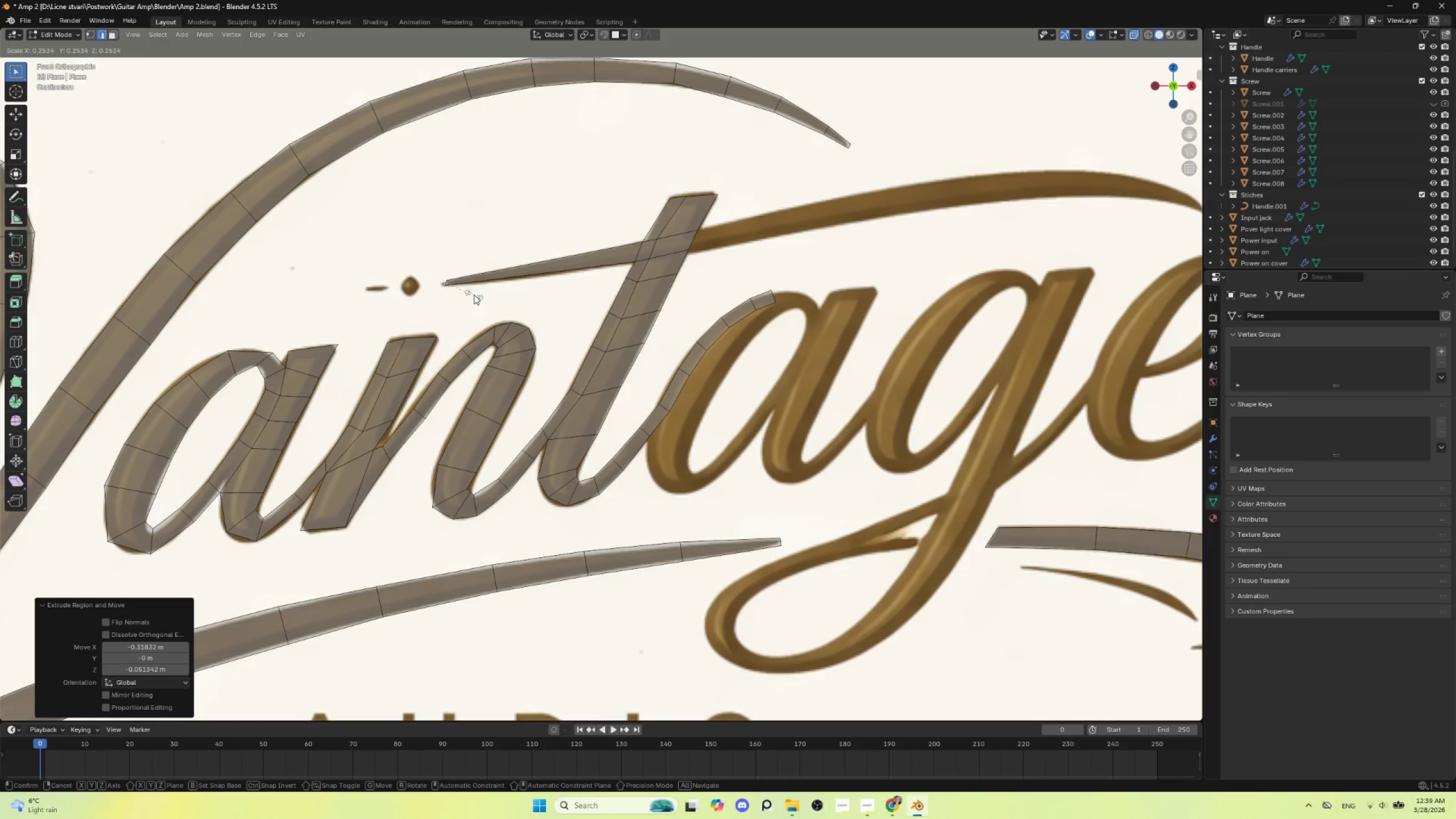 
left_click([474, 295])
 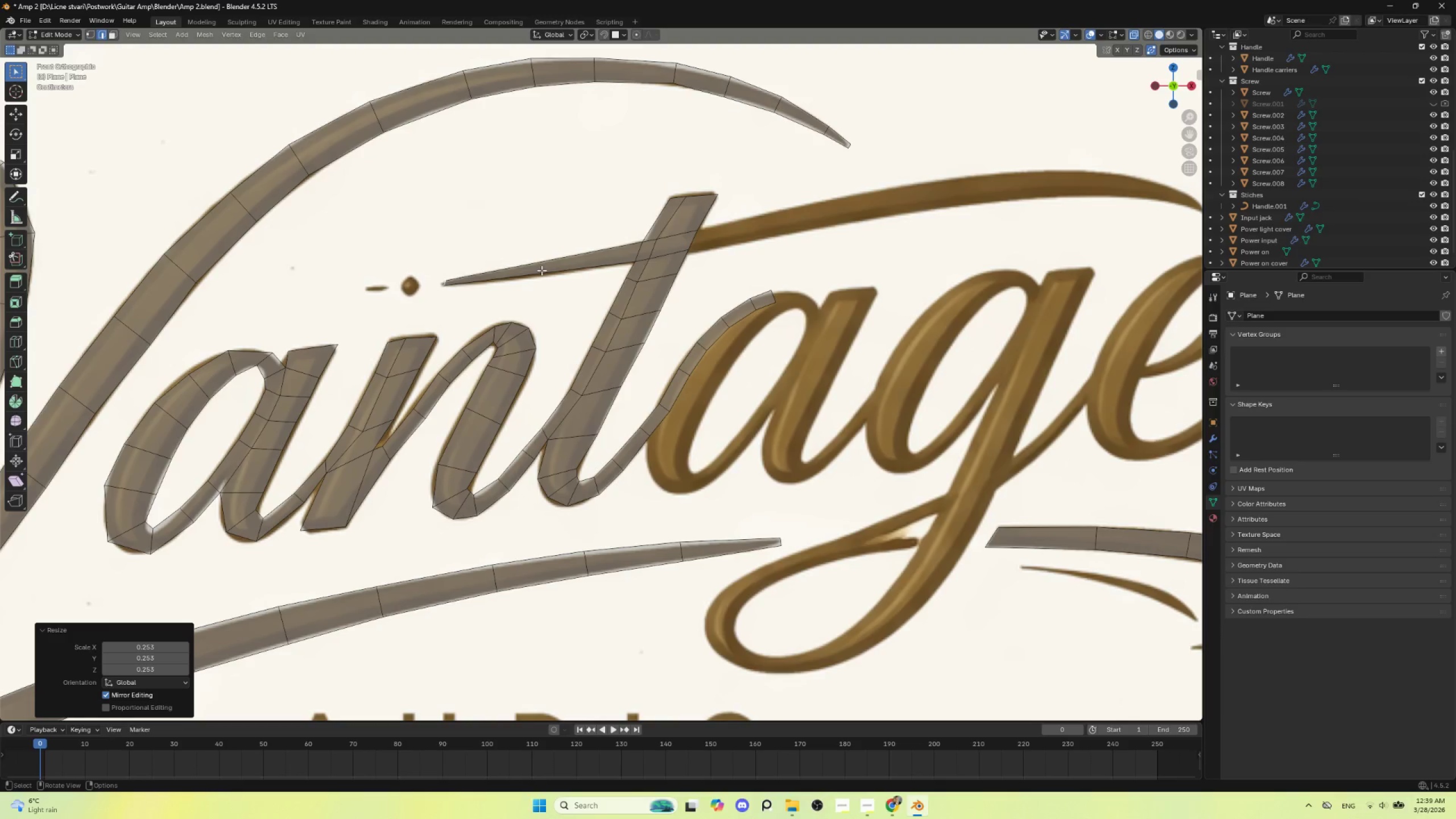 
key(Control+R)
 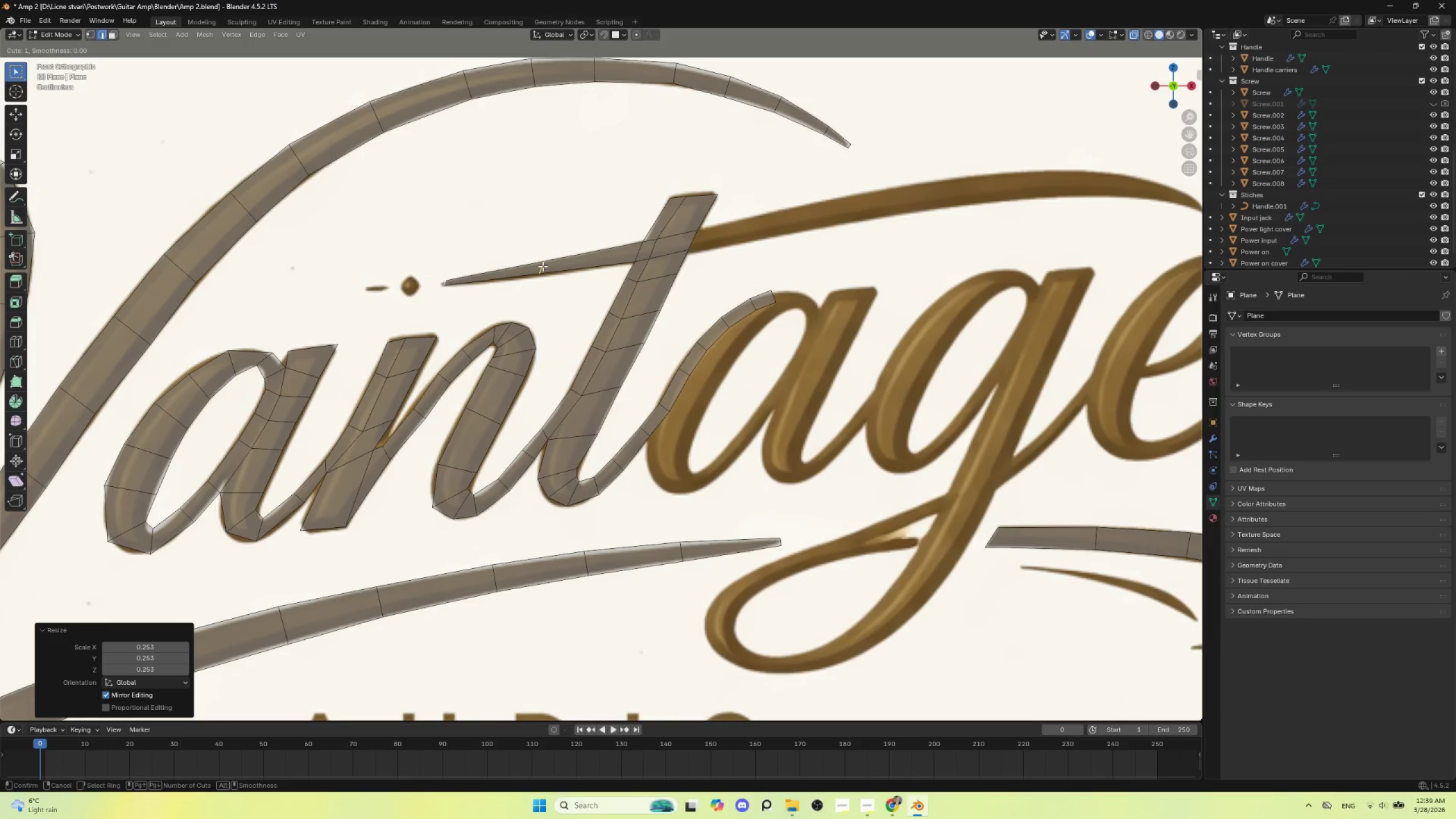 
scroll: coordinate [543, 266], scroll_direction: up, amount: 2.0
 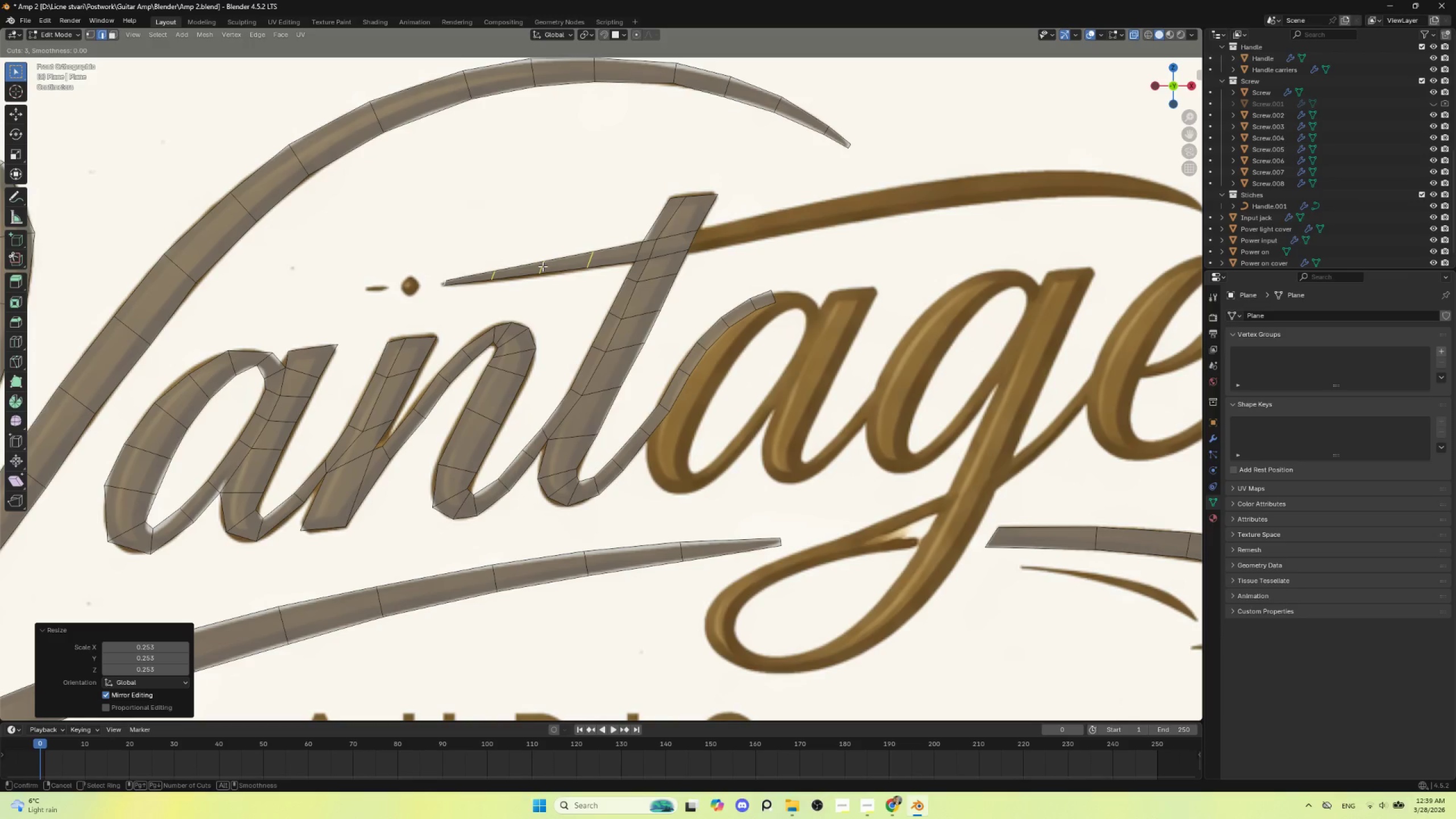 
left_click([543, 266])
 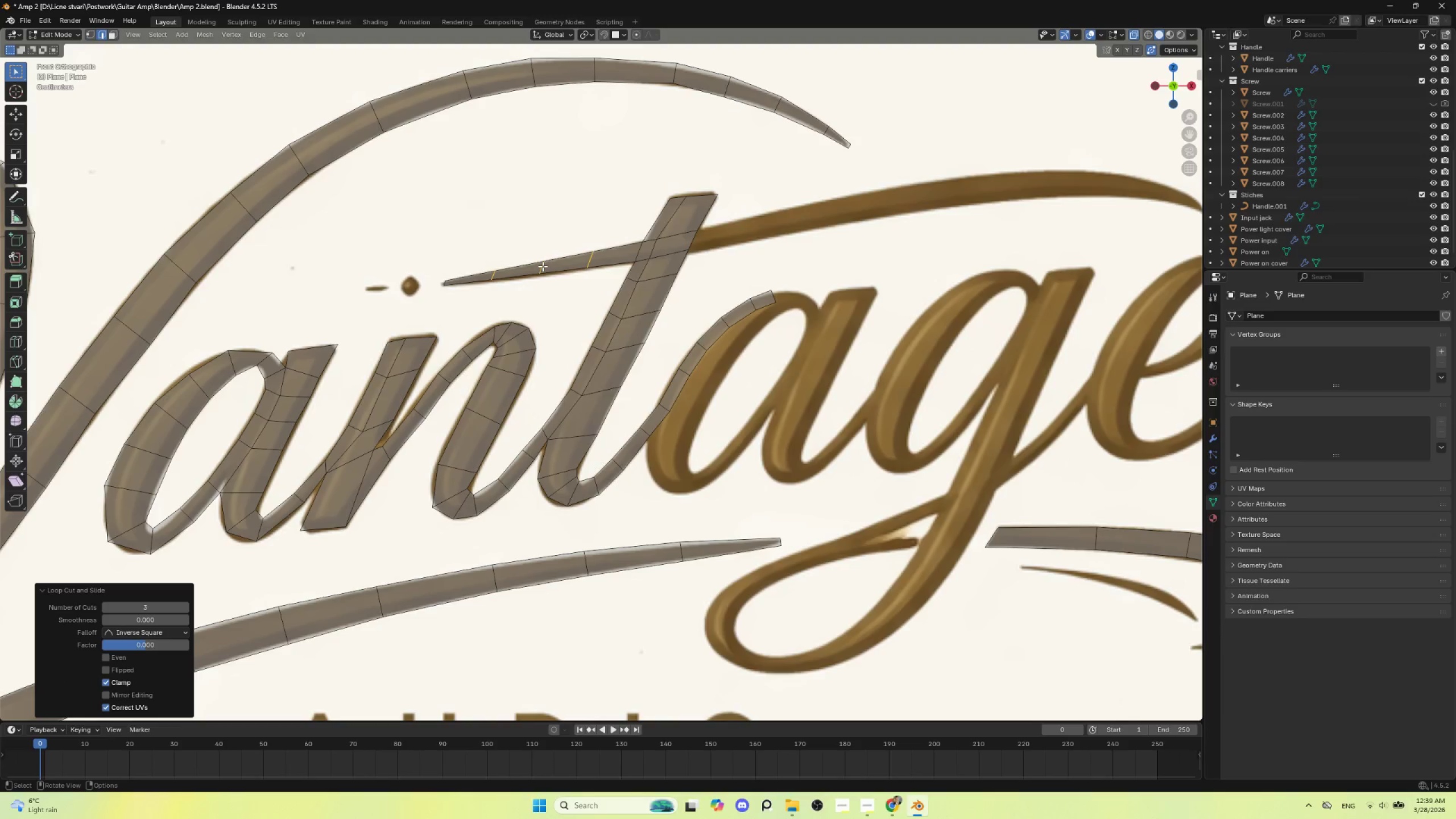 
key(Escape)
 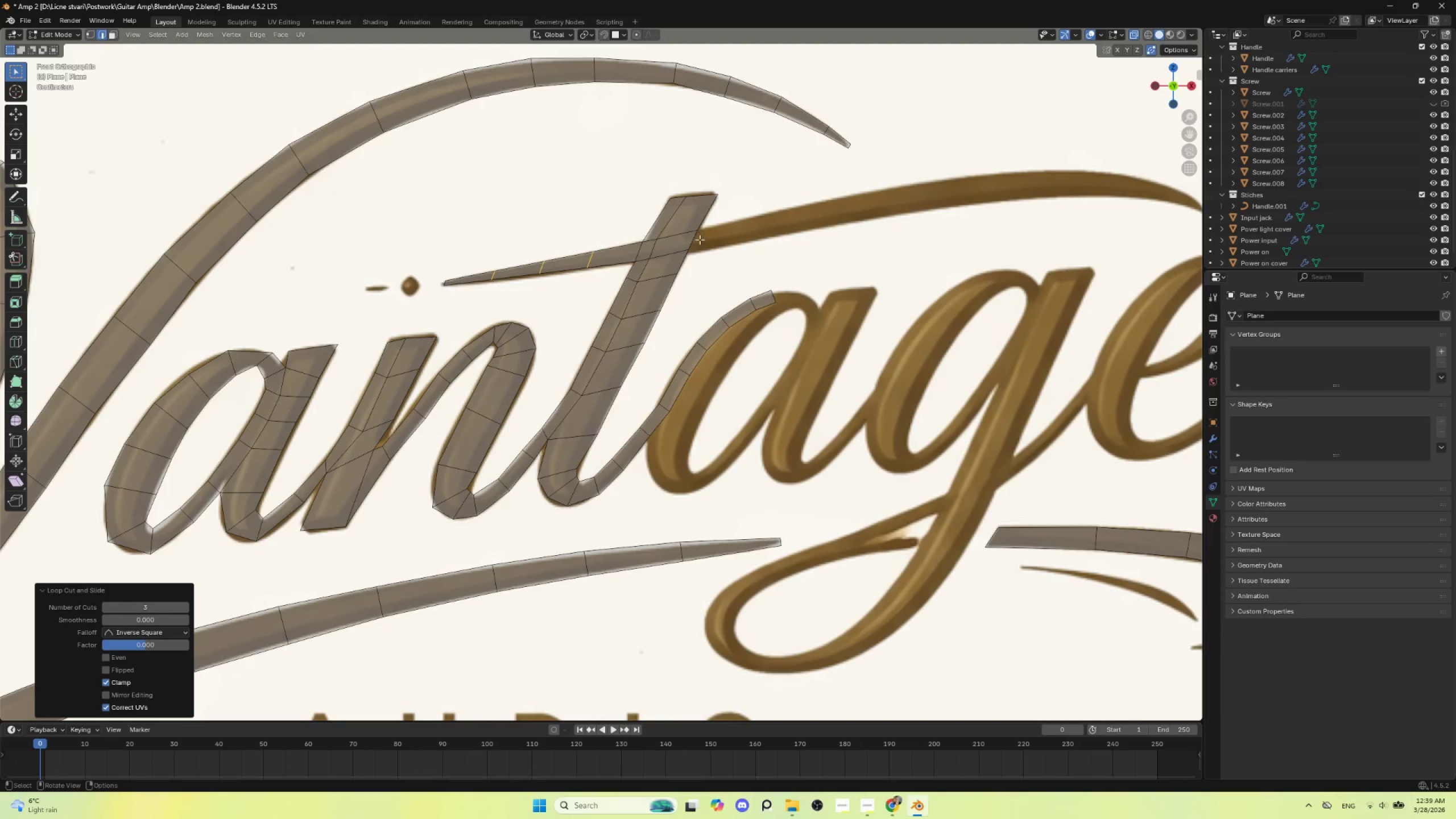 
left_click([699, 240])
 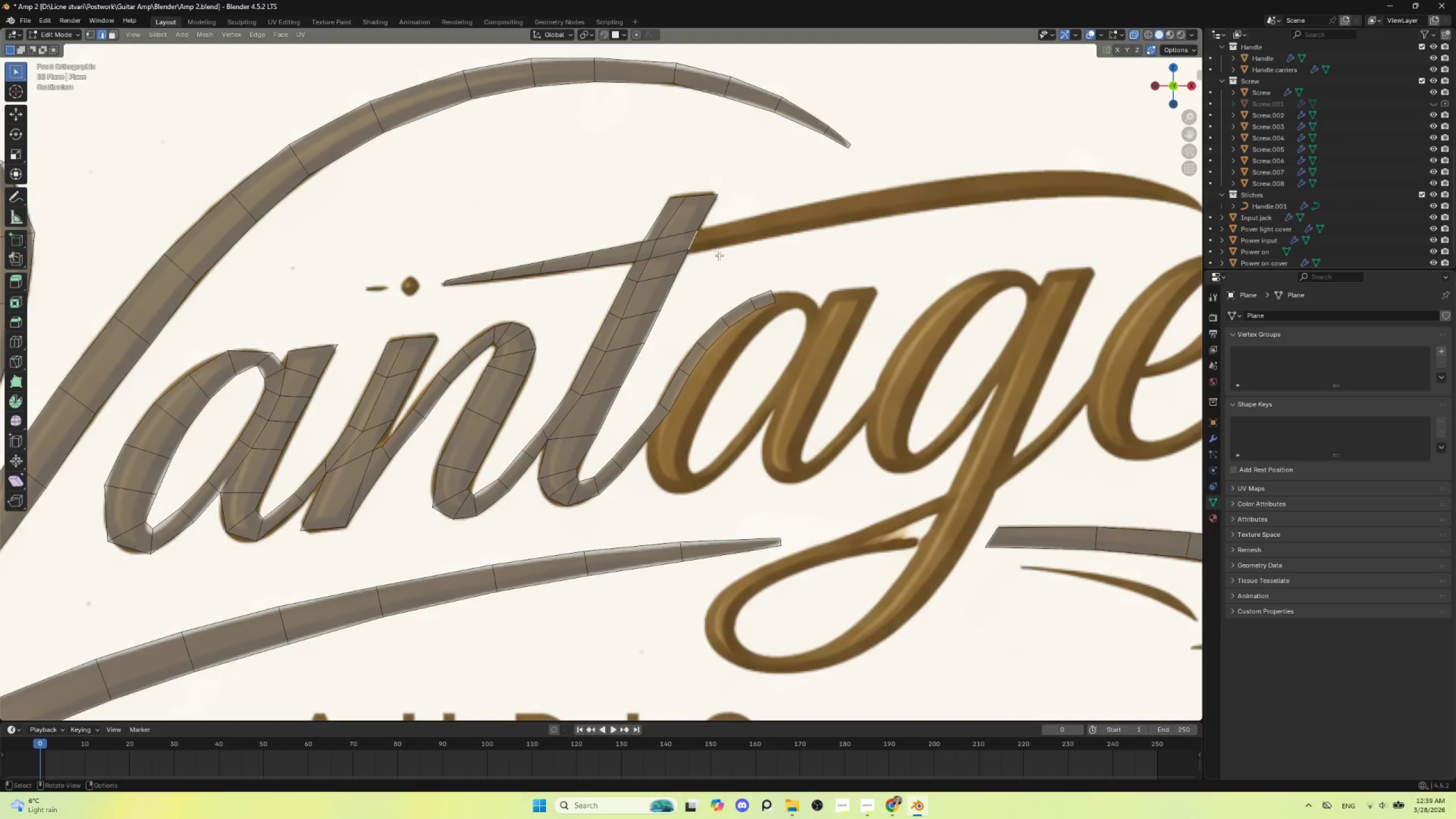 
hold_key(key=ShiftLeft, duration=0.61)
 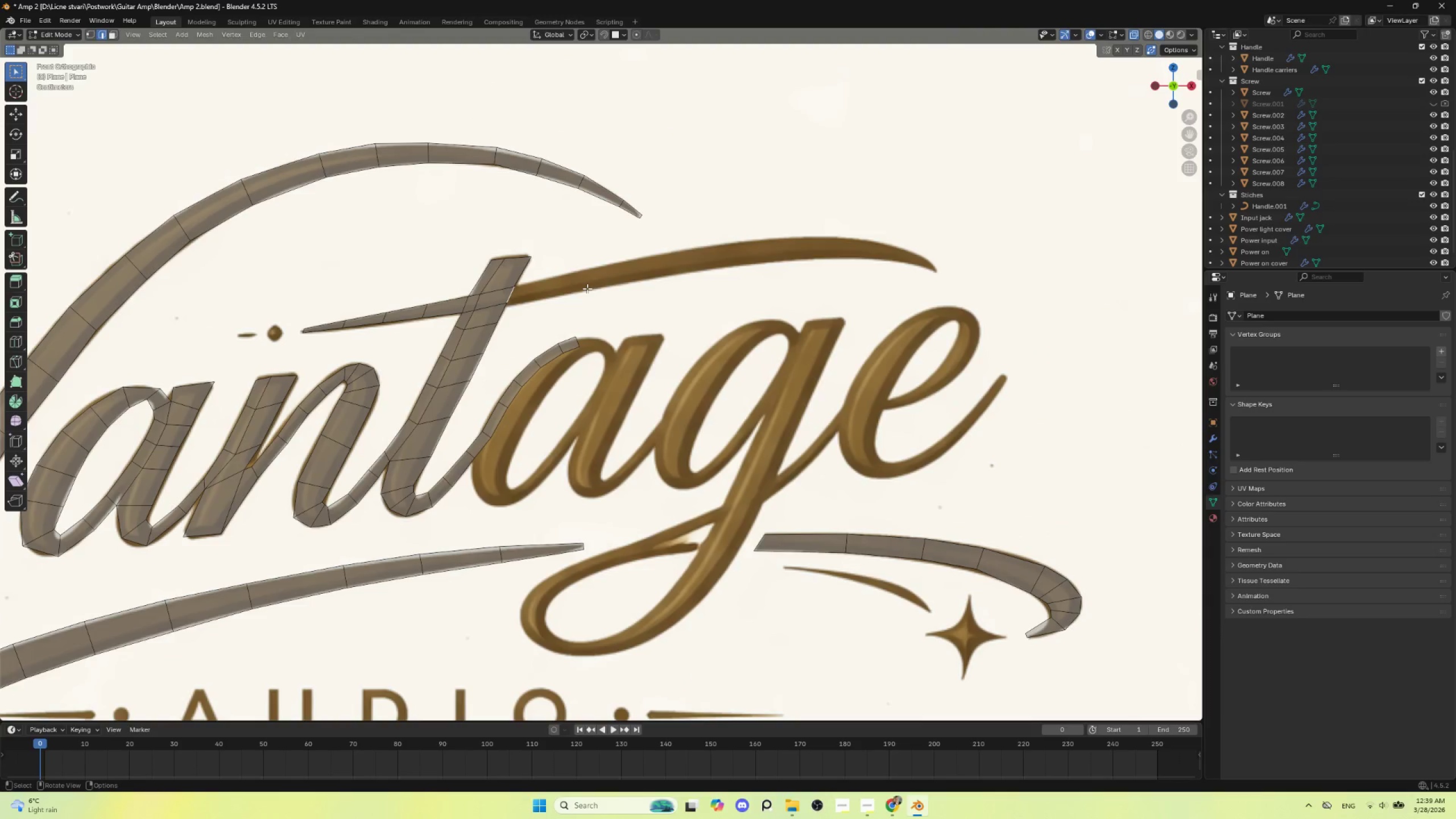 
scroll: coordinate [719, 257], scroll_direction: down, amount: 1.0
 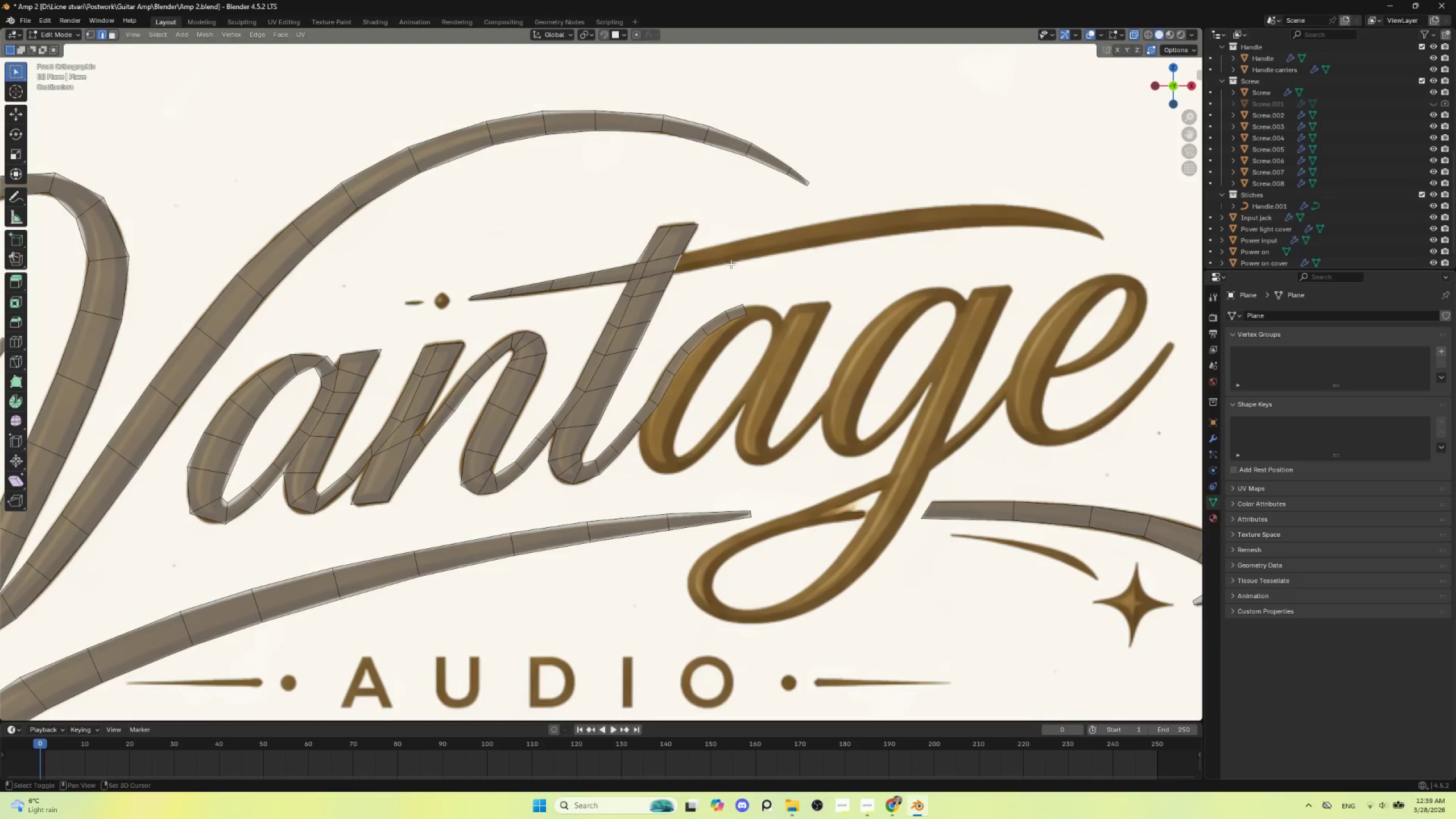 
key(E)
 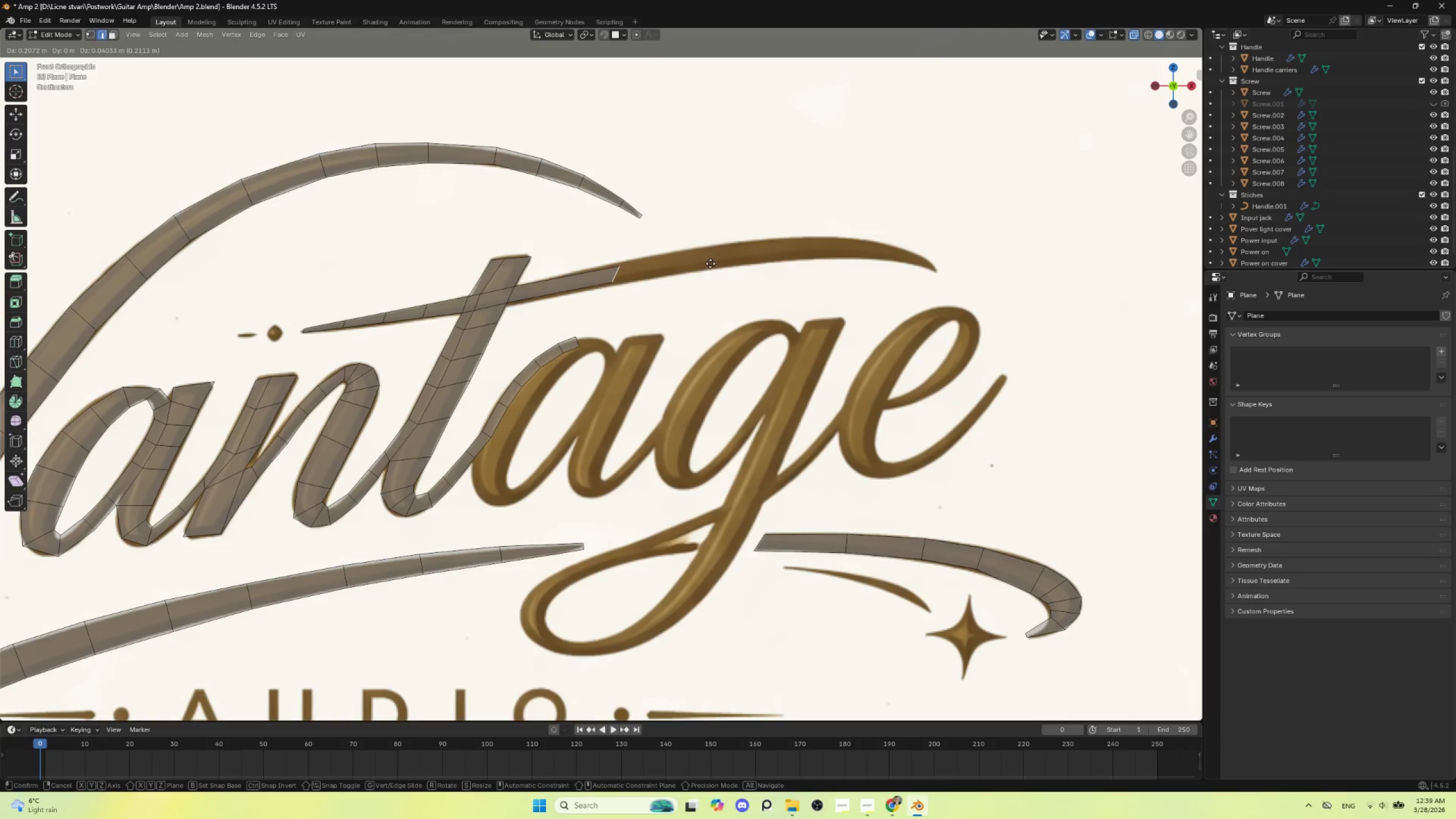 
left_click([712, 263])
 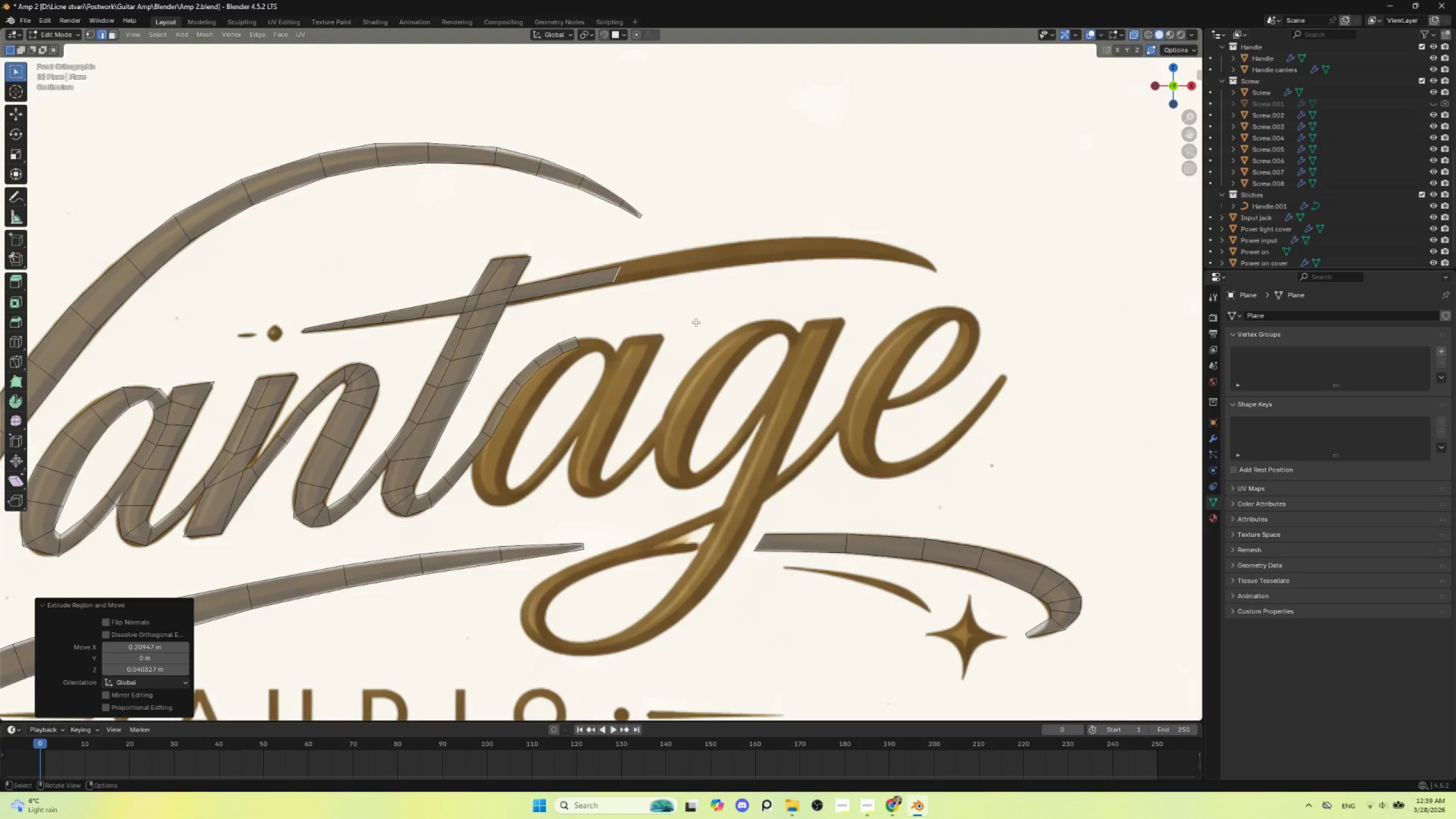 
key(S)
 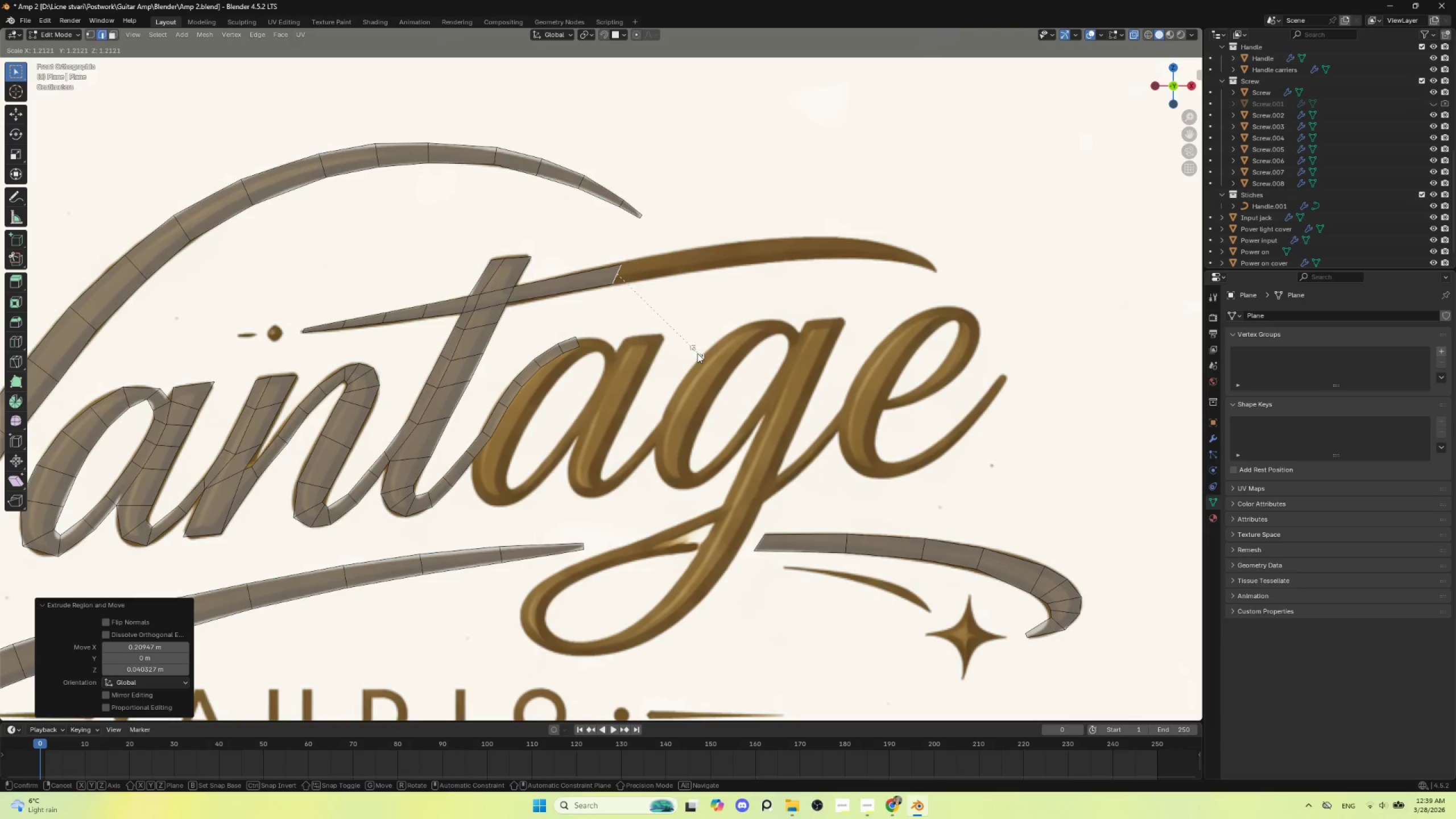 
left_click([697, 354])
 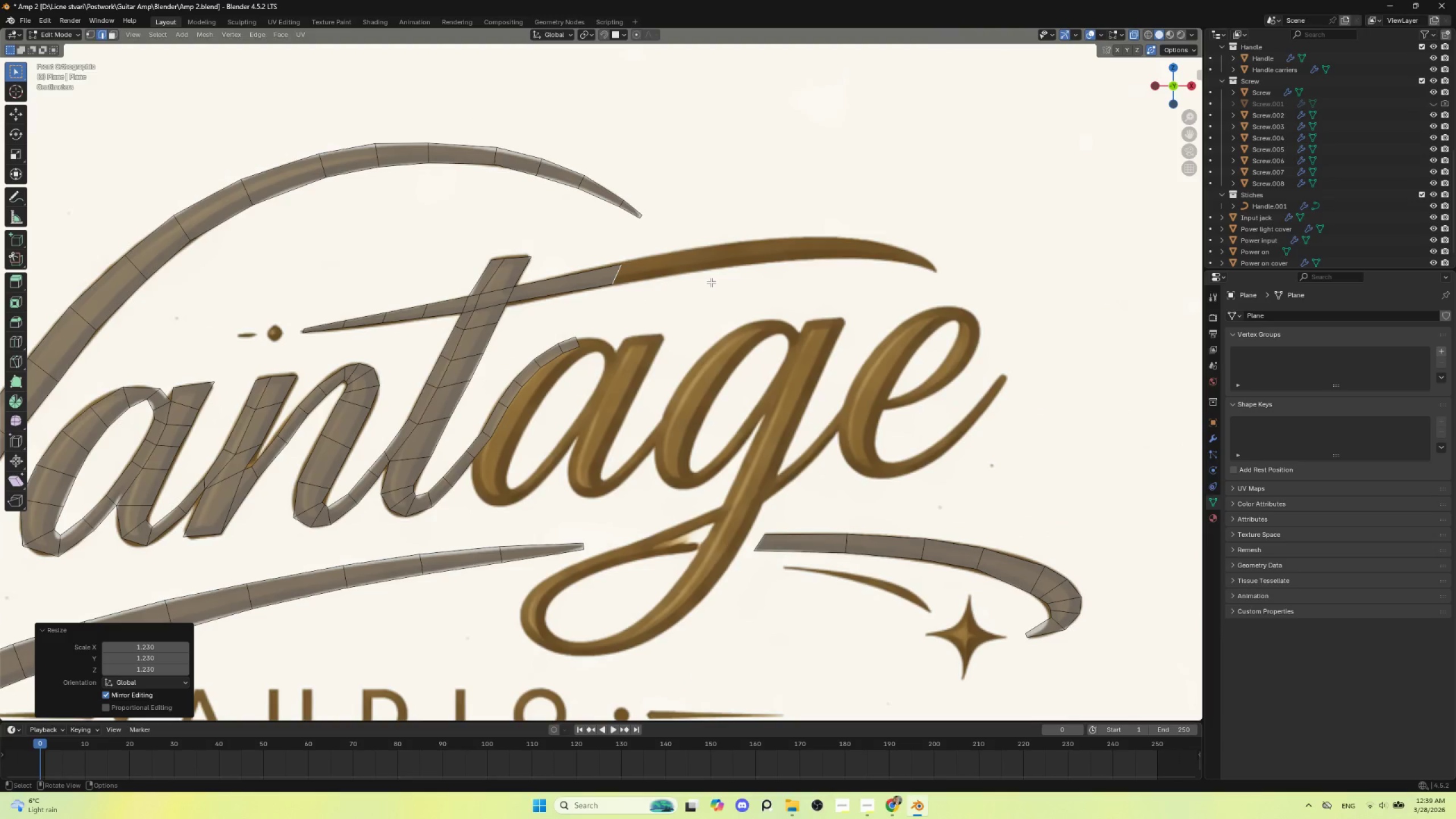 
key(E)
 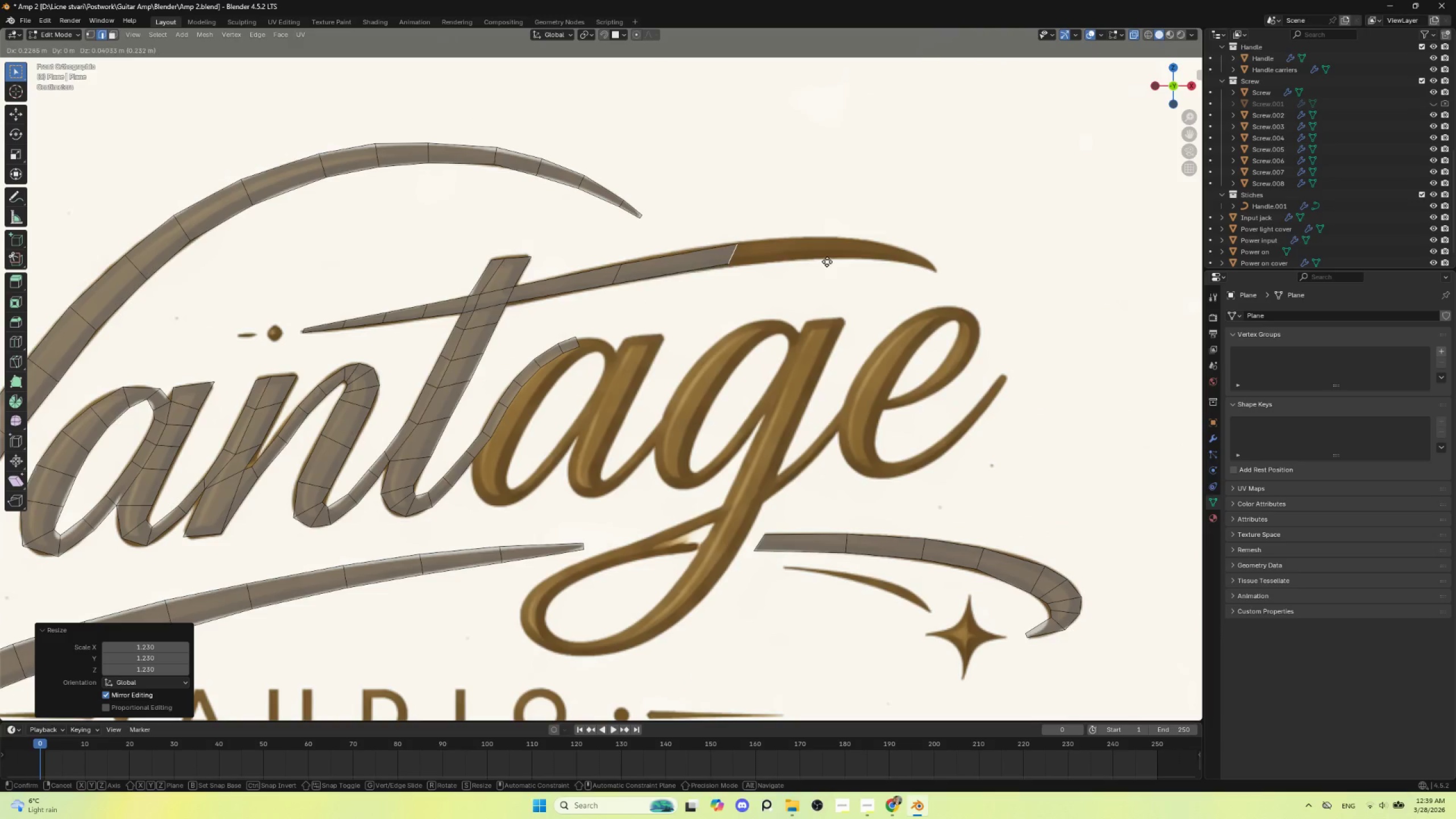 
left_click([827, 262])
 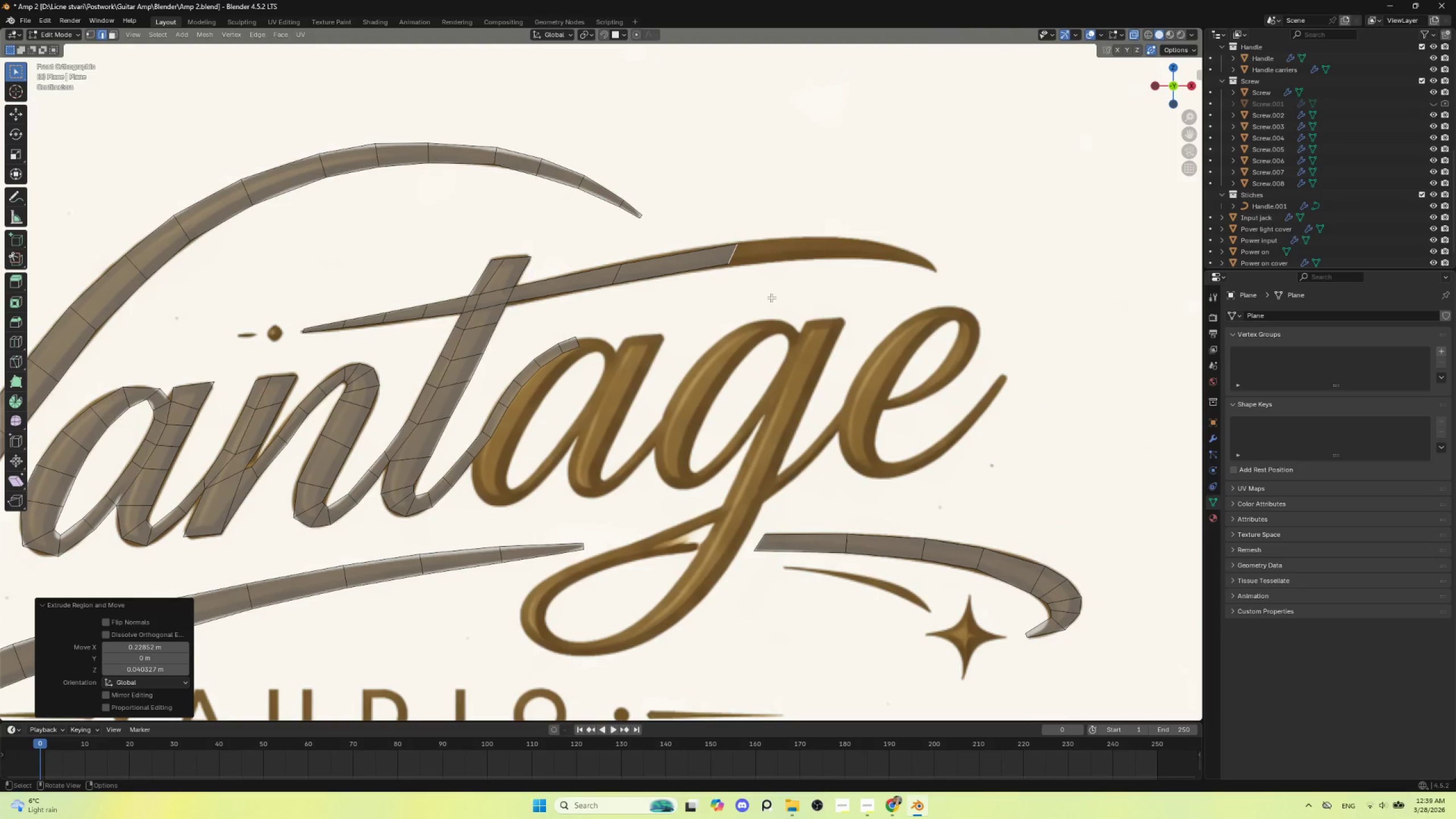 
key(S)
 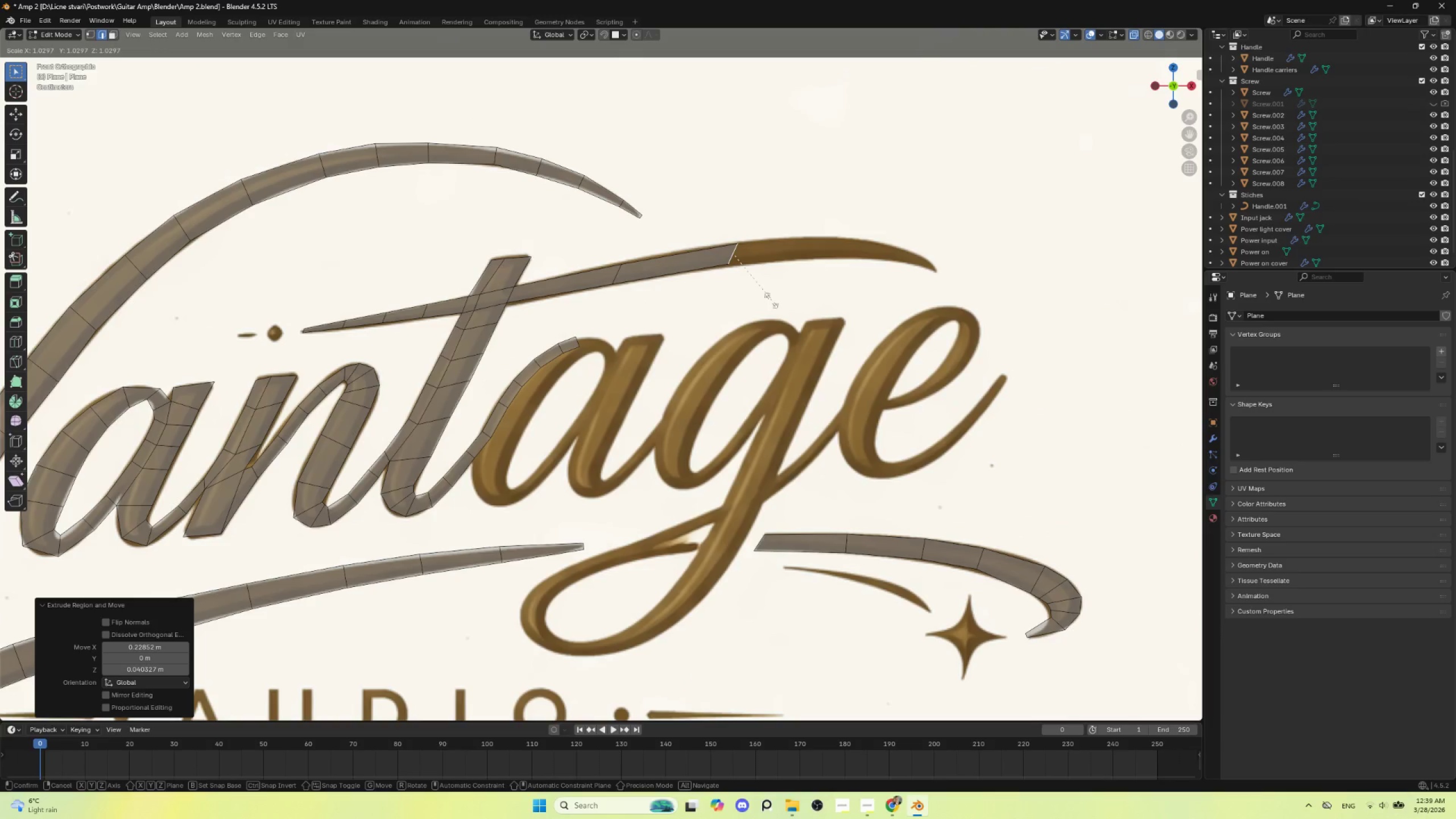 
left_click([774, 319])
 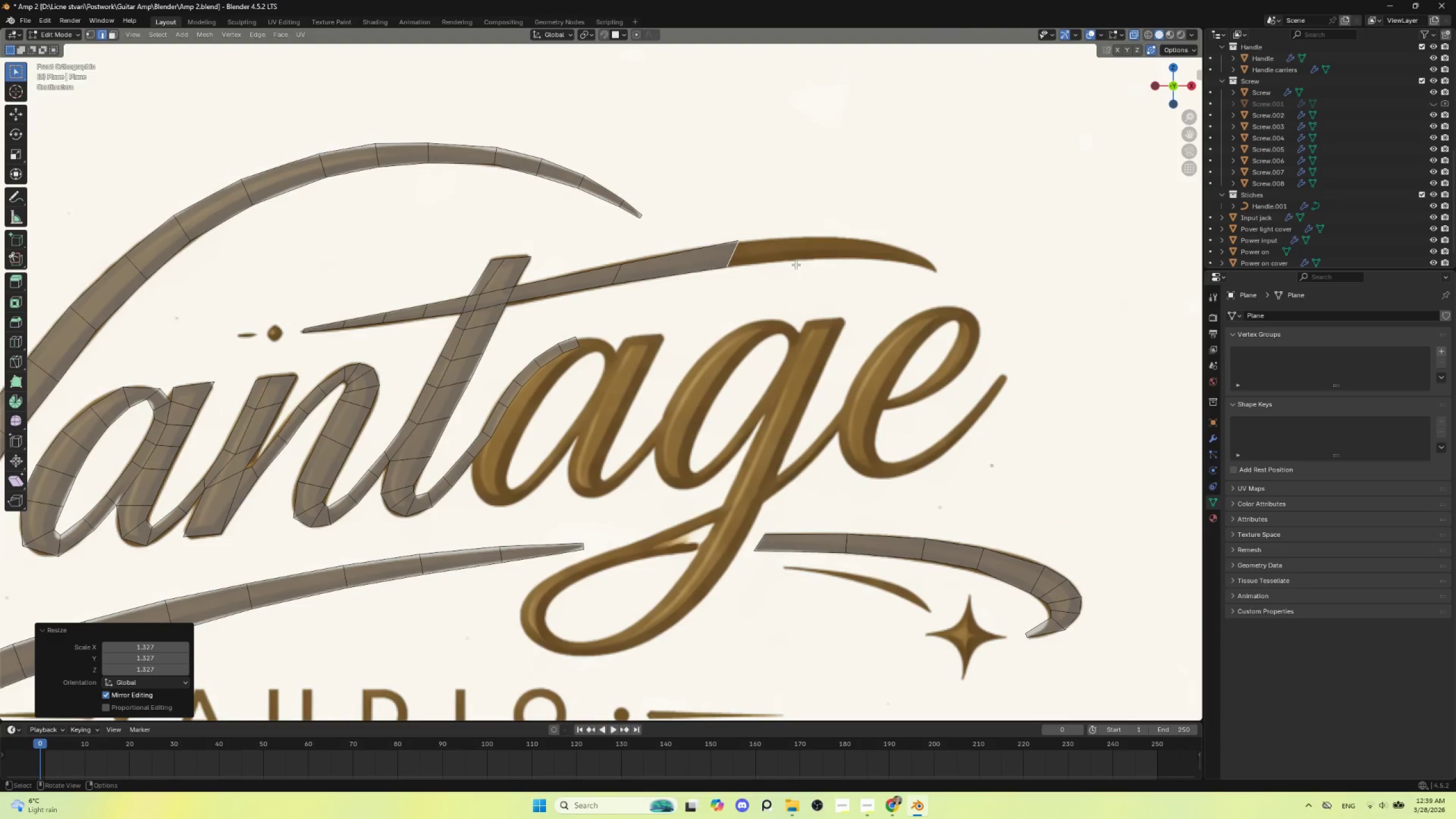 
key(E)
 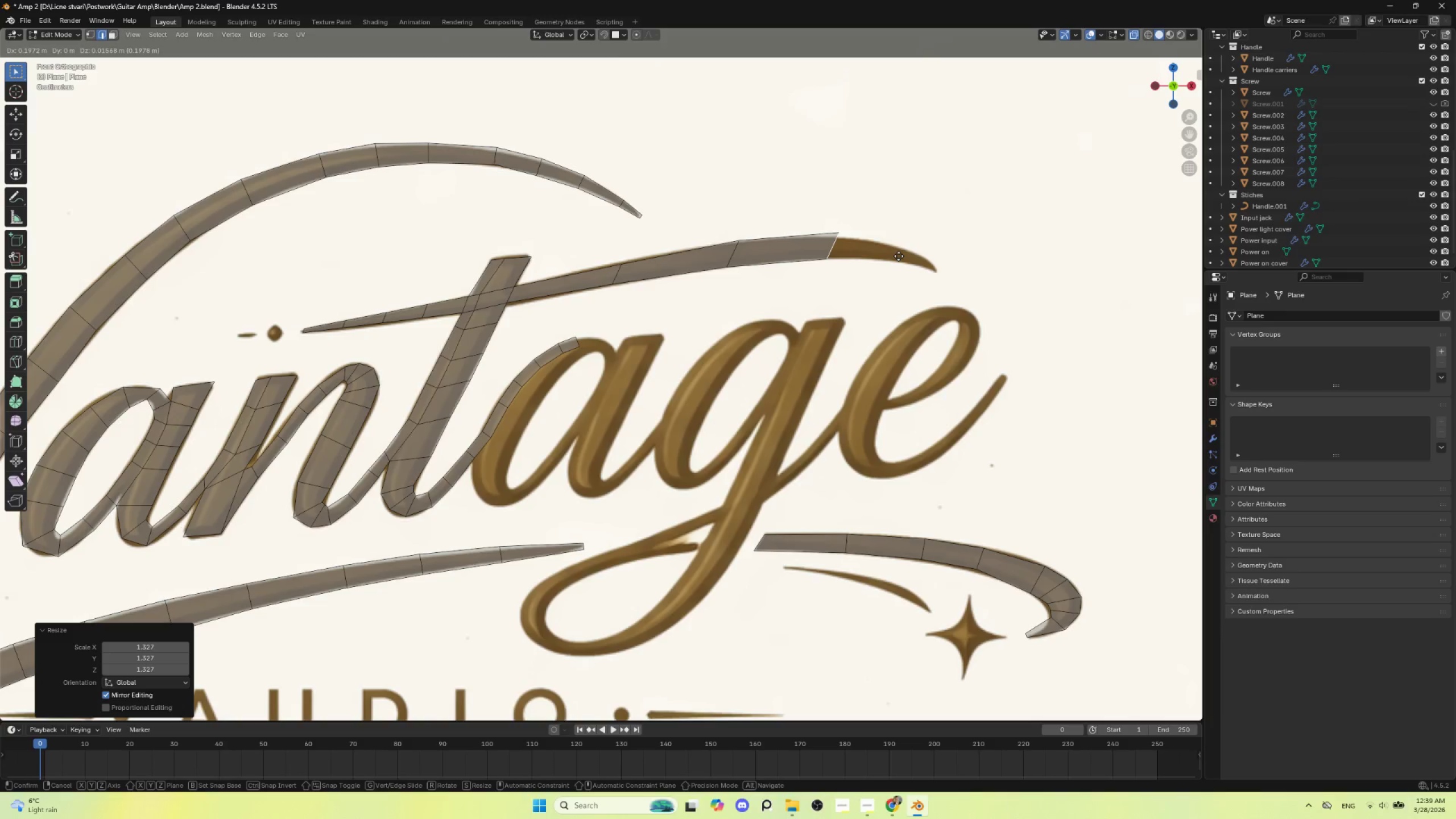 
left_click([899, 256])
 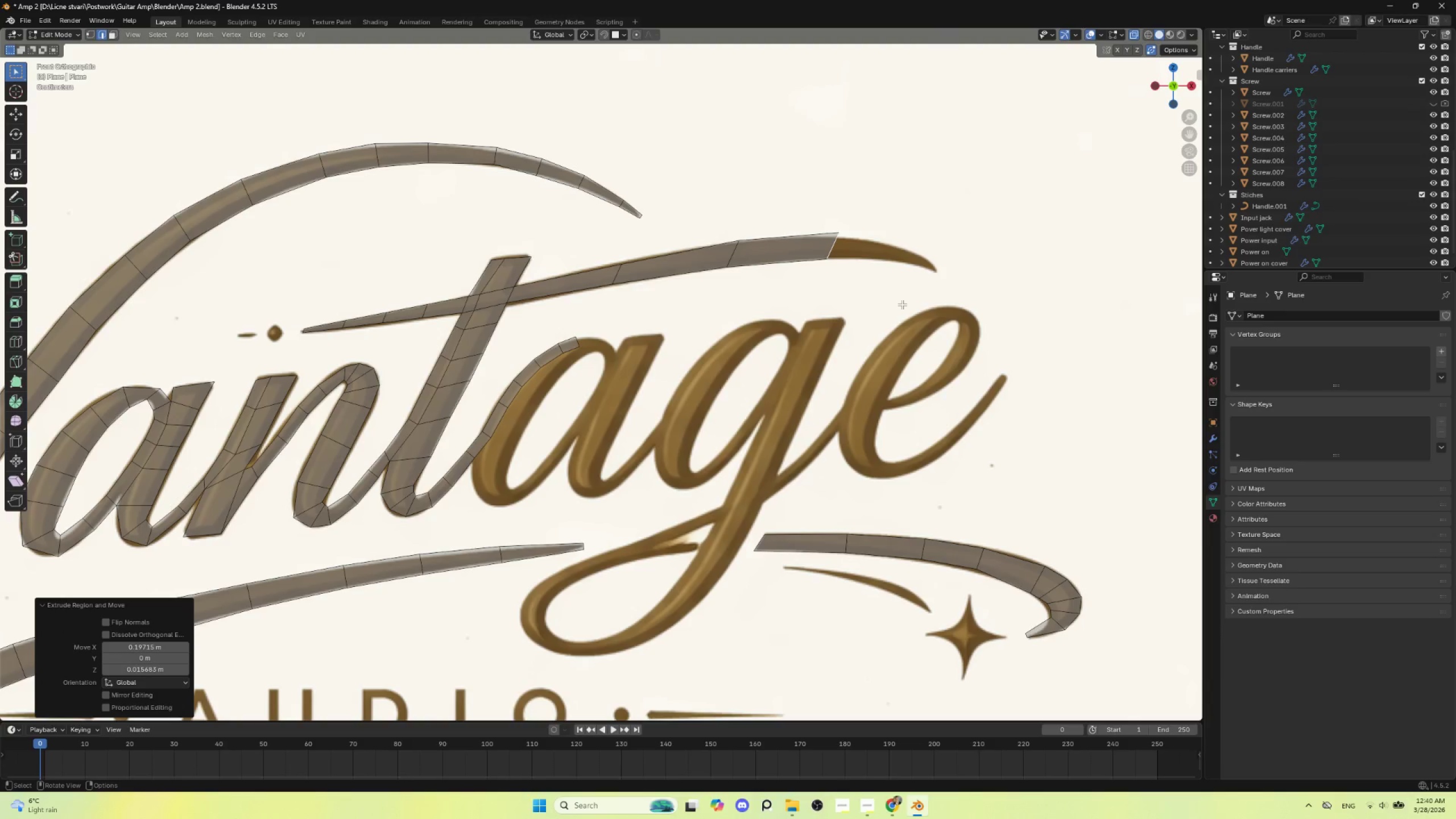 
key(S)
 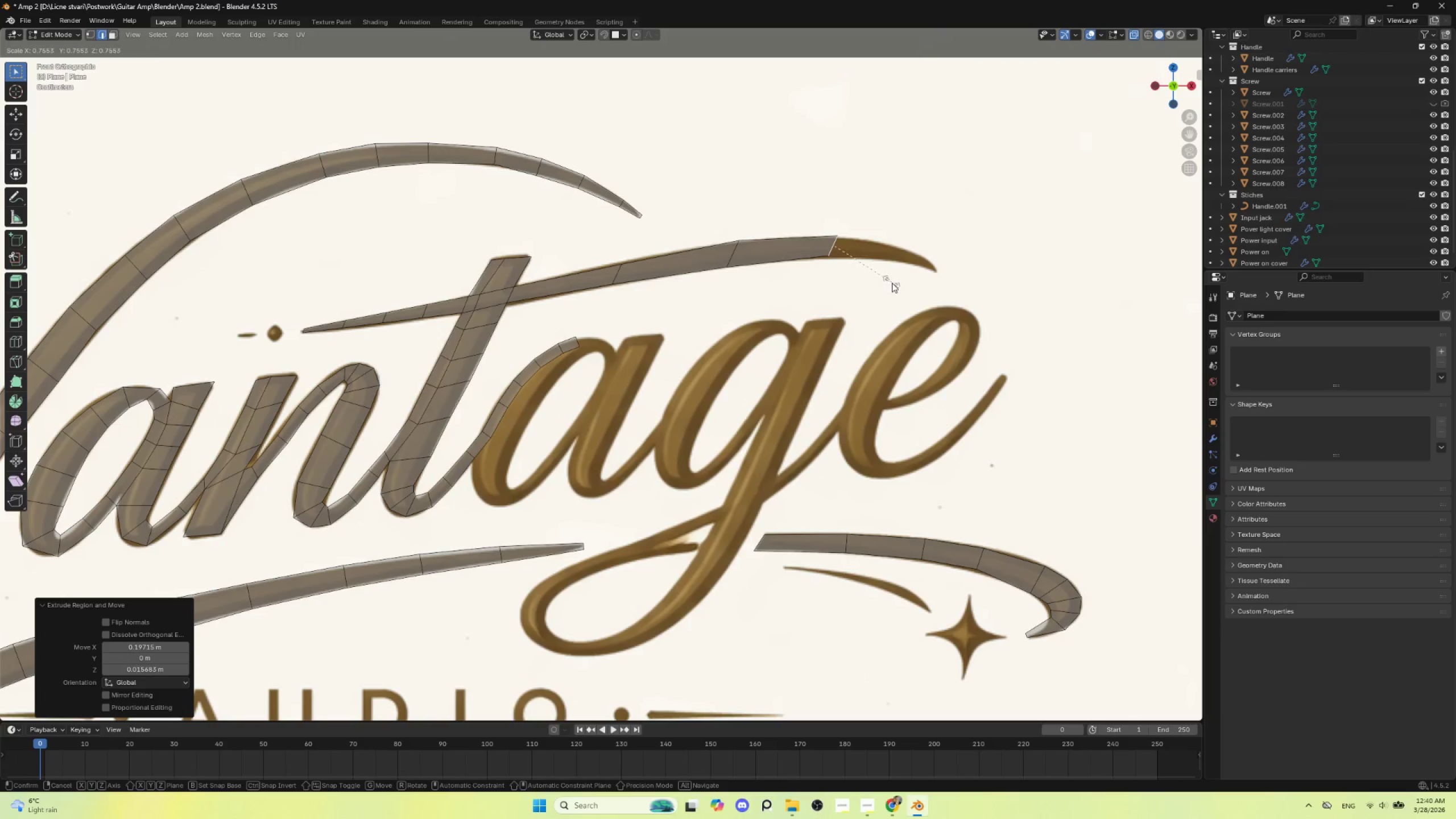 
left_click([892, 283])
 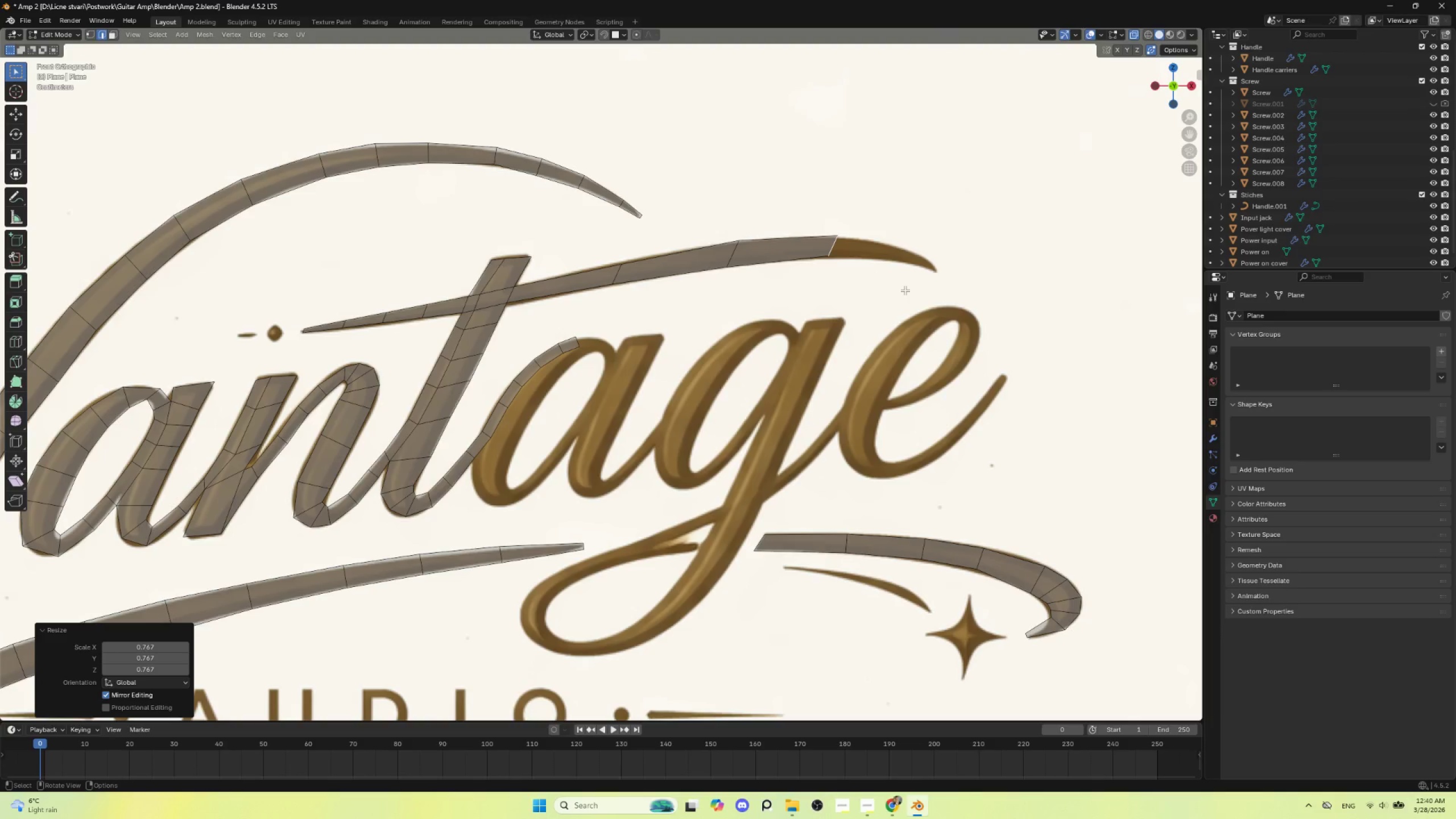 
key(R)
 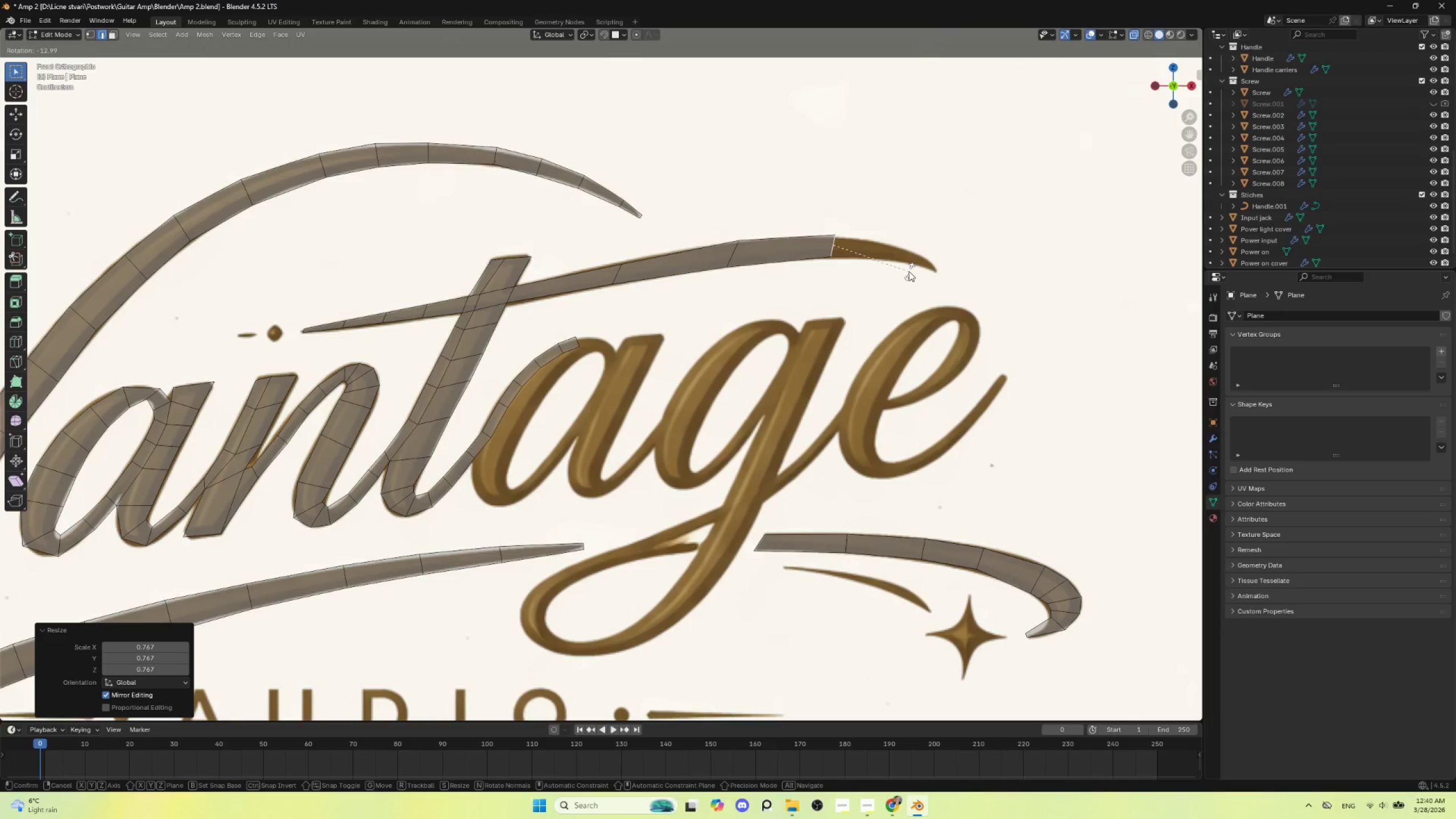 
left_click([909, 271])
 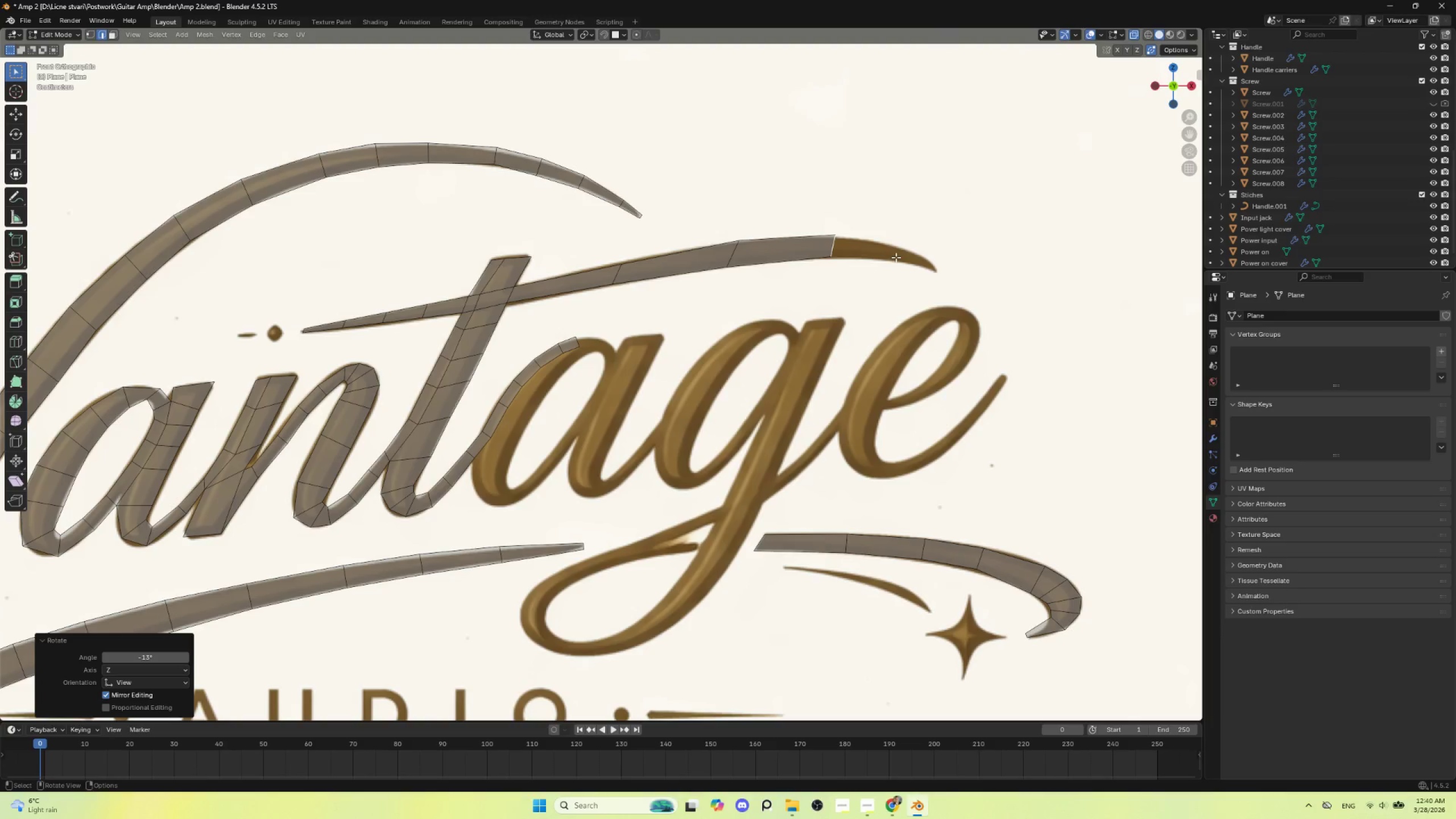 
hold_key(key=ControlLeft, duration=1.53)
right_click([890, 251])
 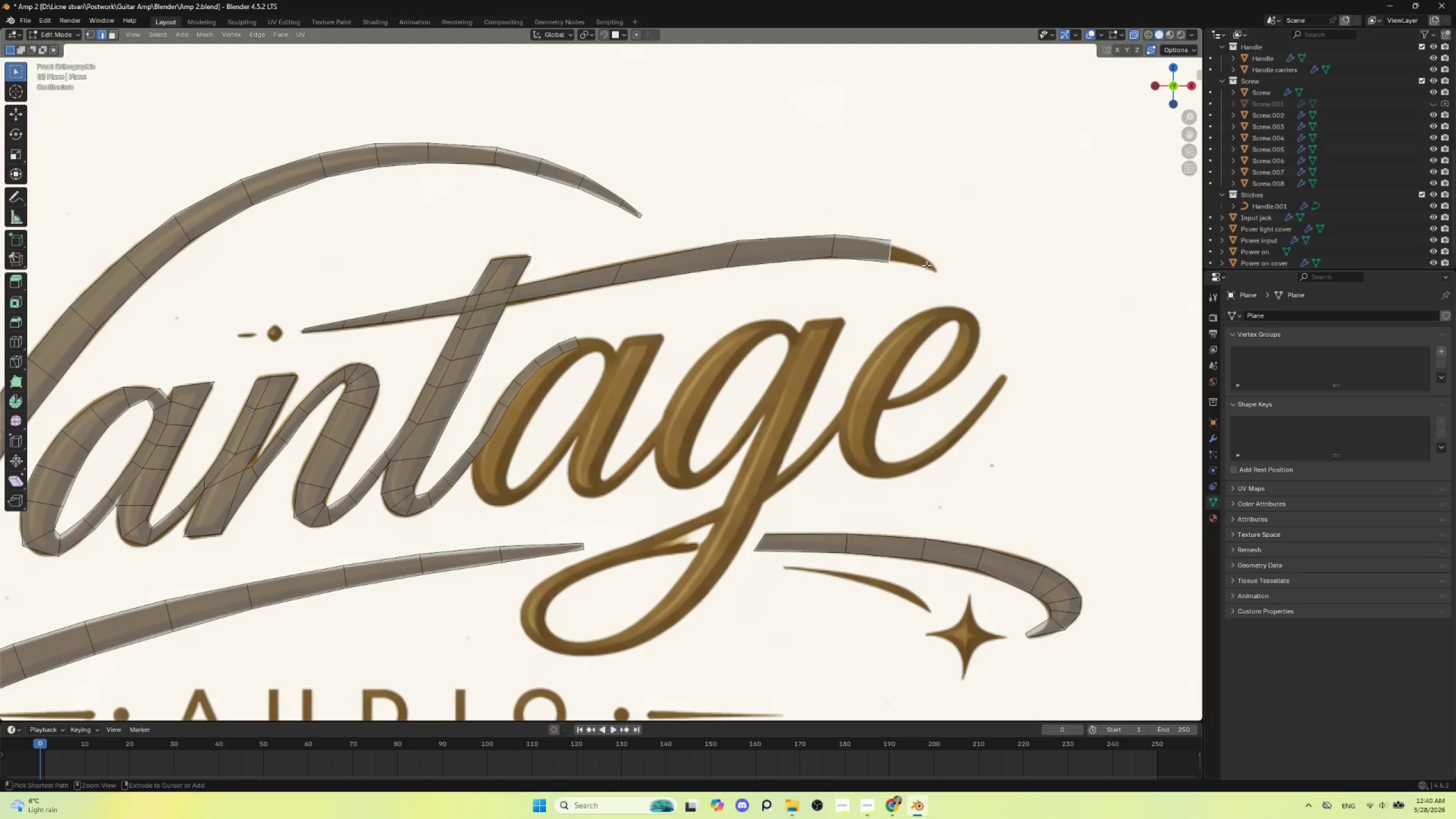 
hold_key(key=ControlLeft, duration=0.88)
right_click([935, 271])
 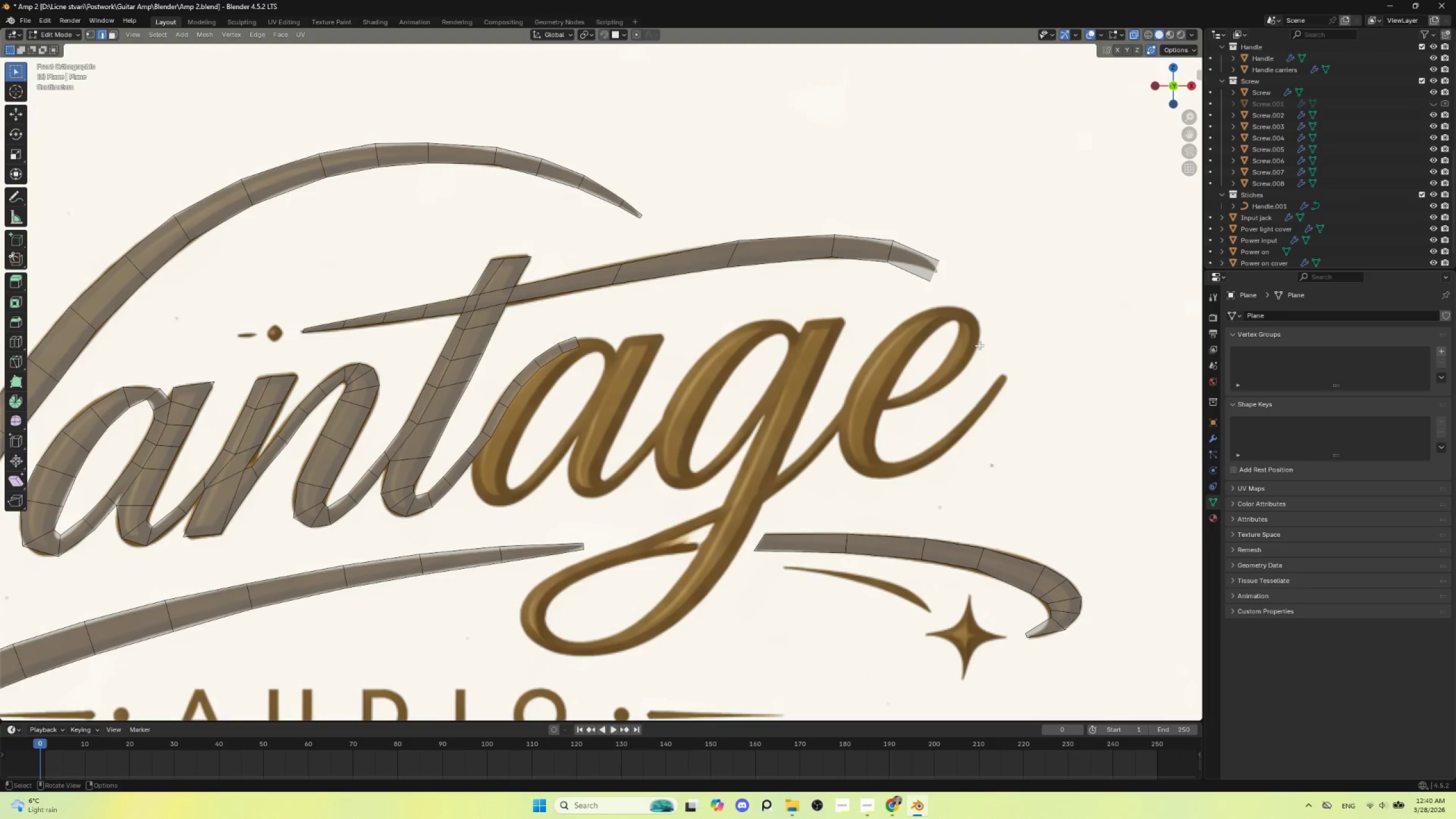 
key(S)
 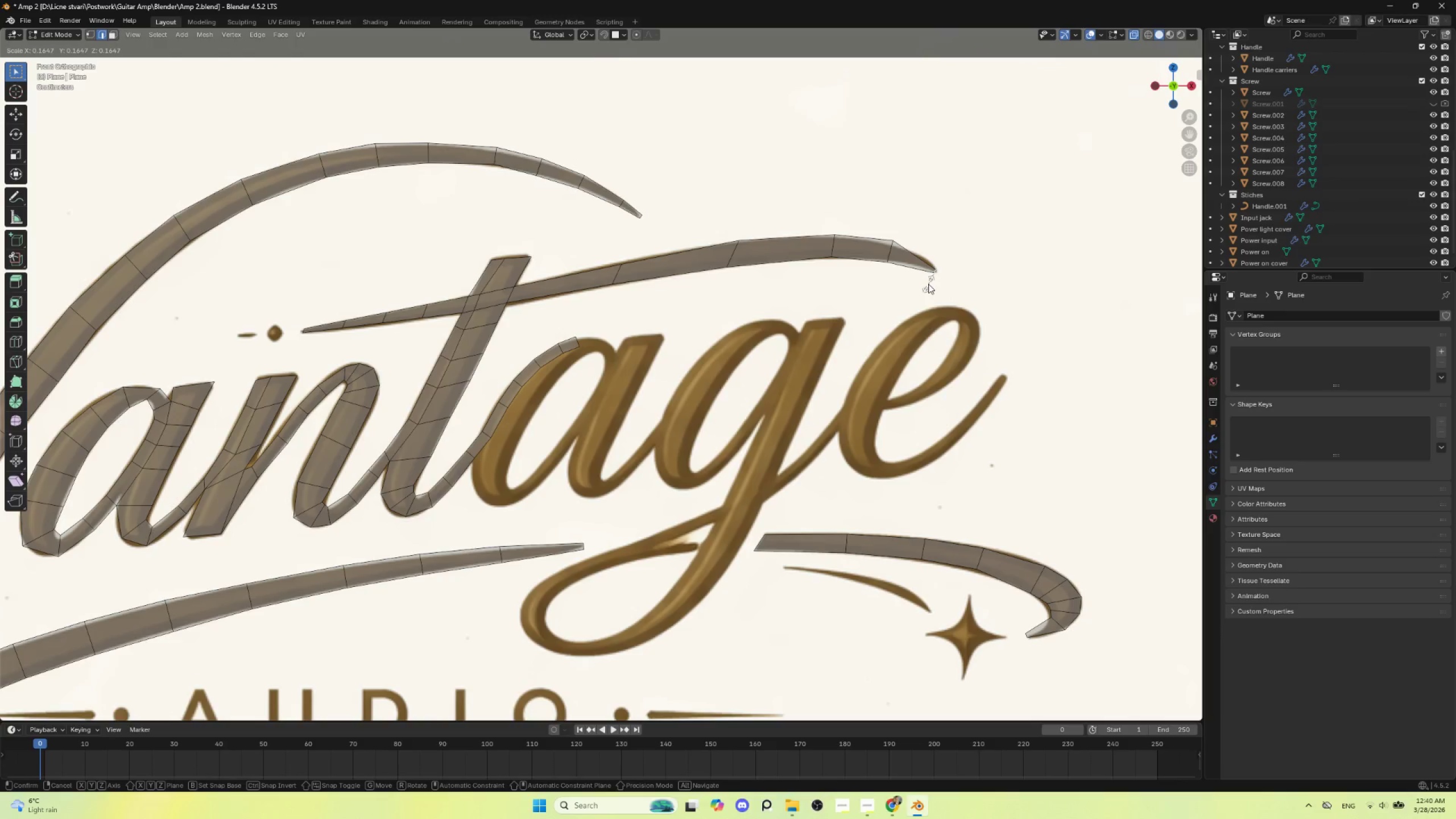 
left_click([928, 284])
 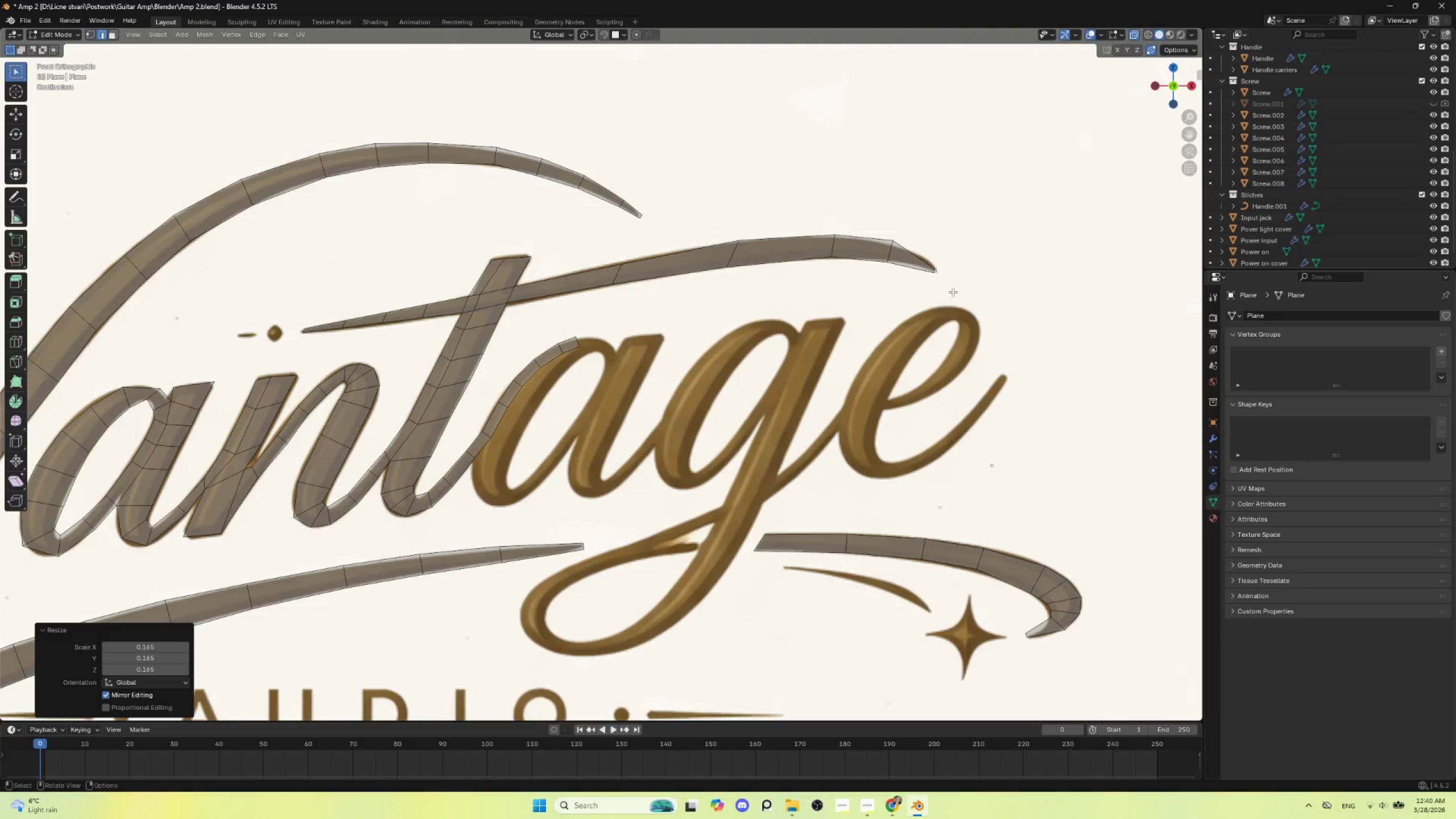 
key(G)
 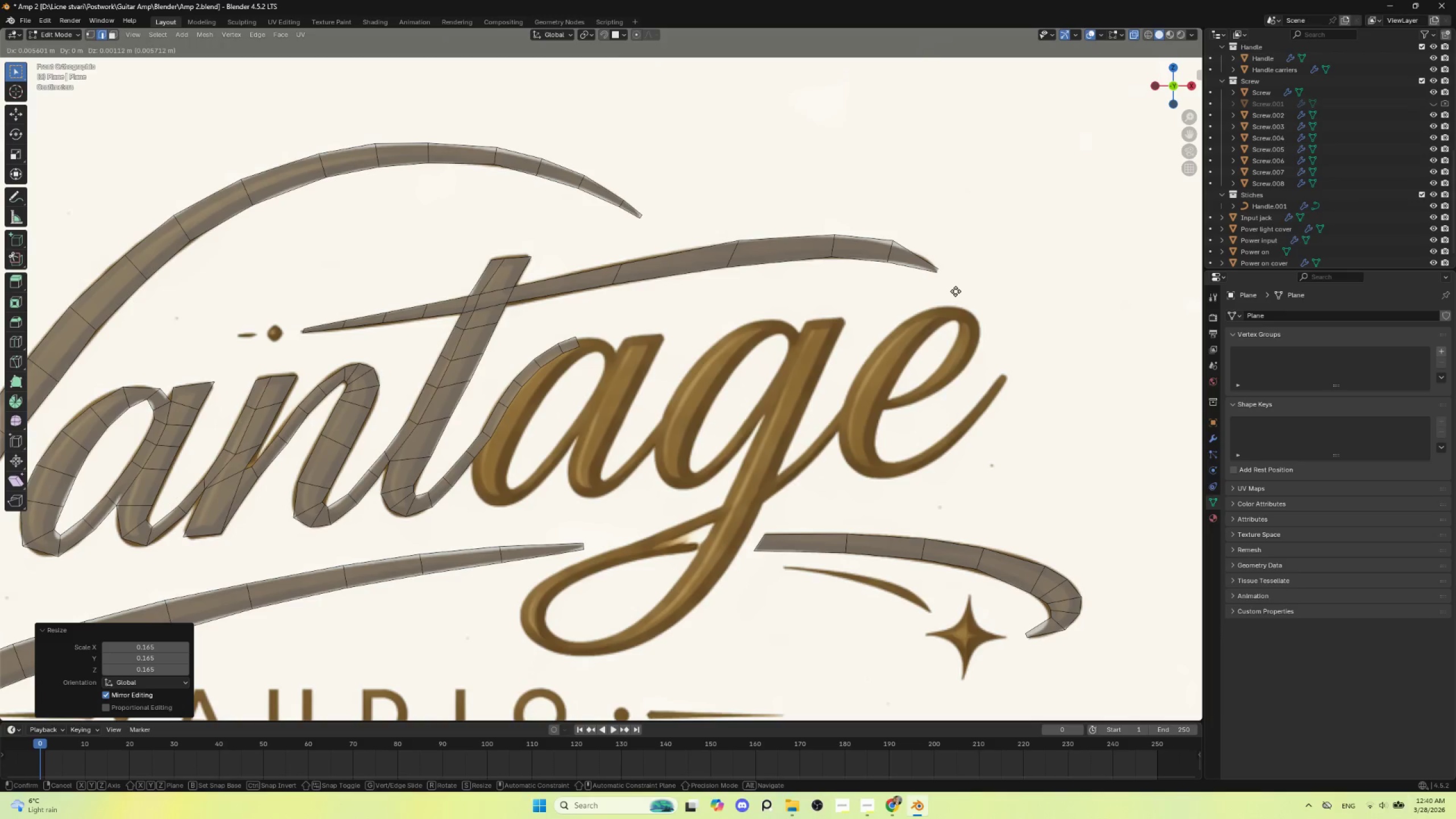 
left_click([956, 291])
 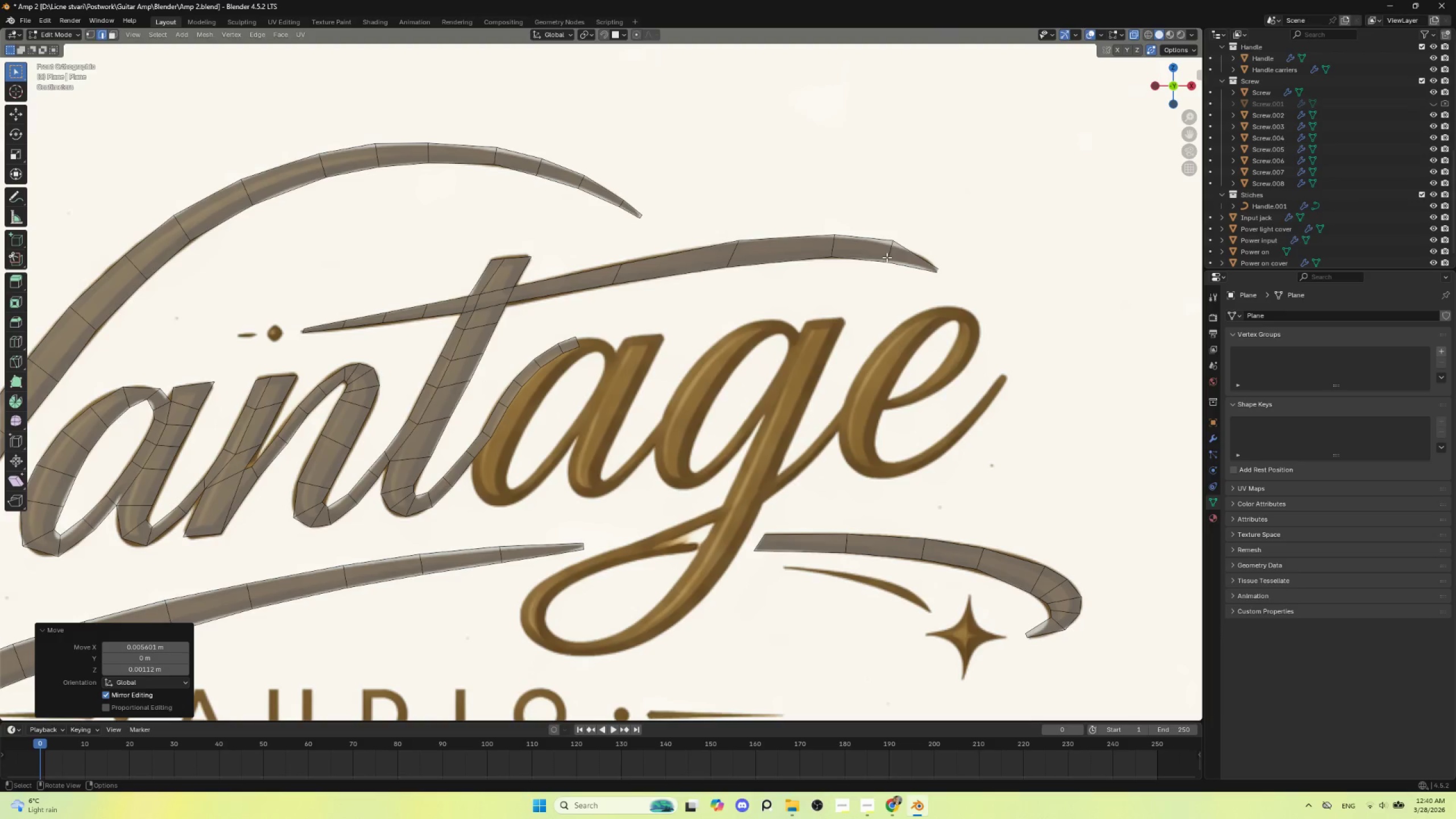 
left_click([891, 254])
 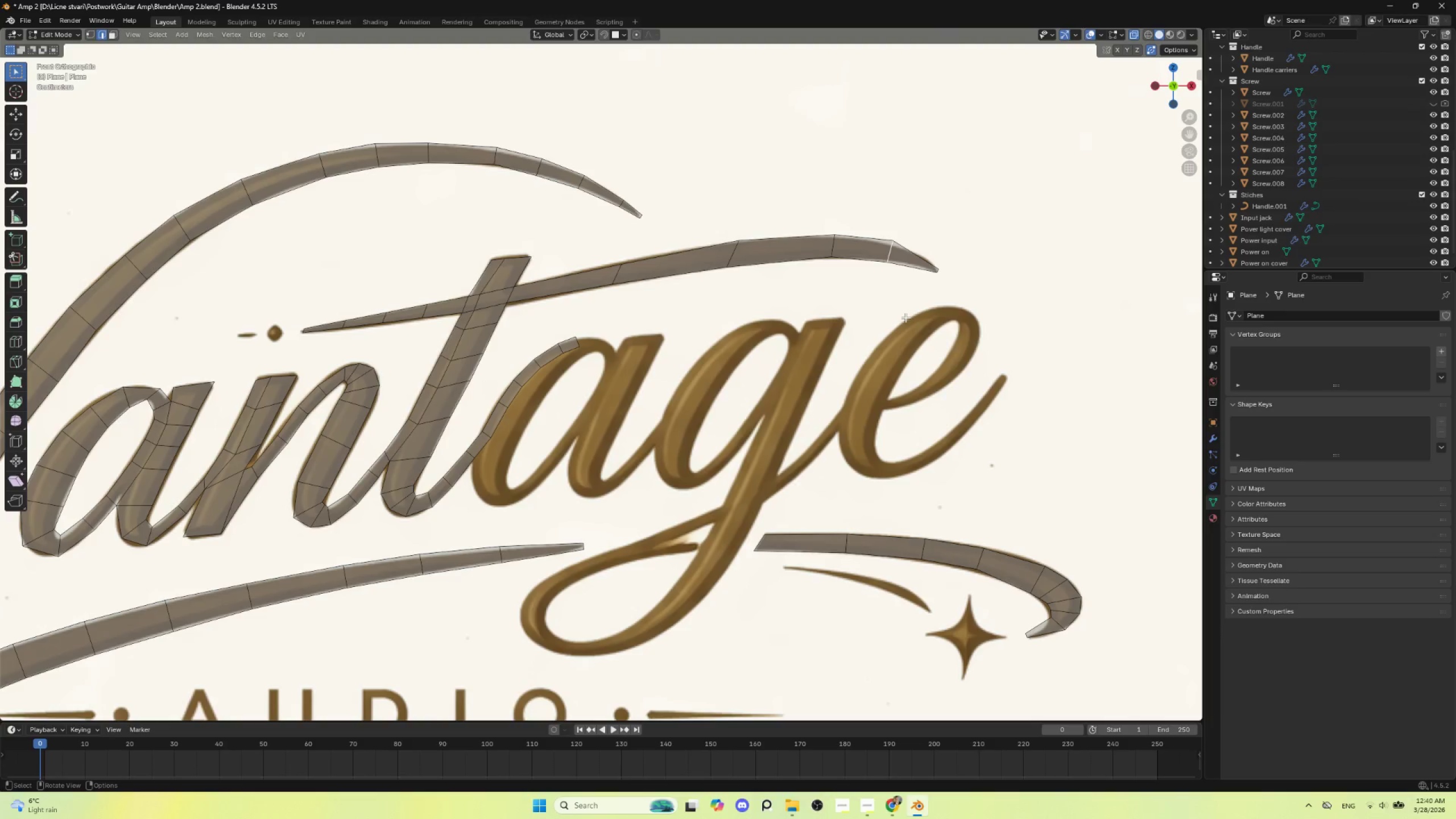 
key(S)
 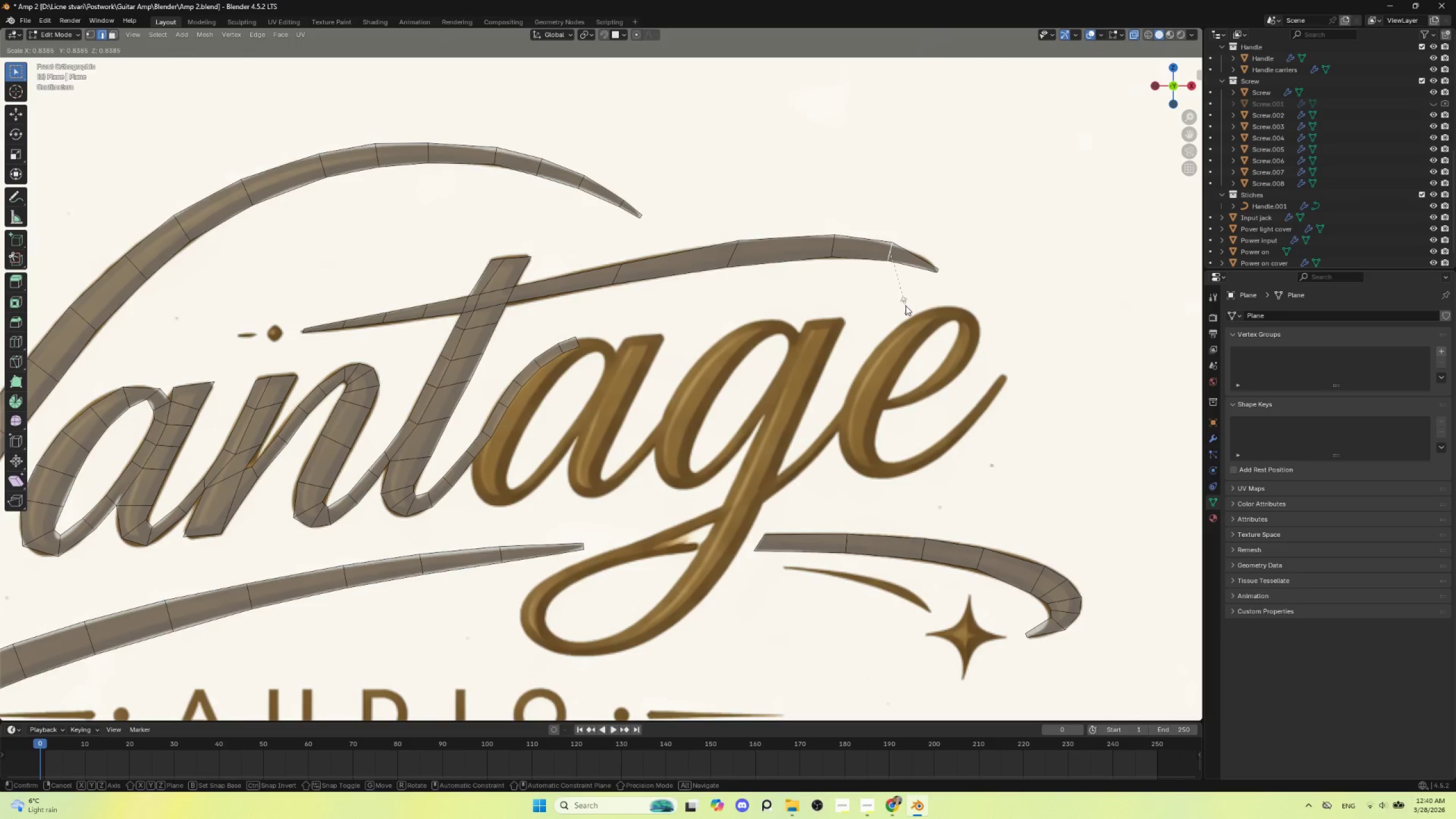 
left_click([905, 305])
 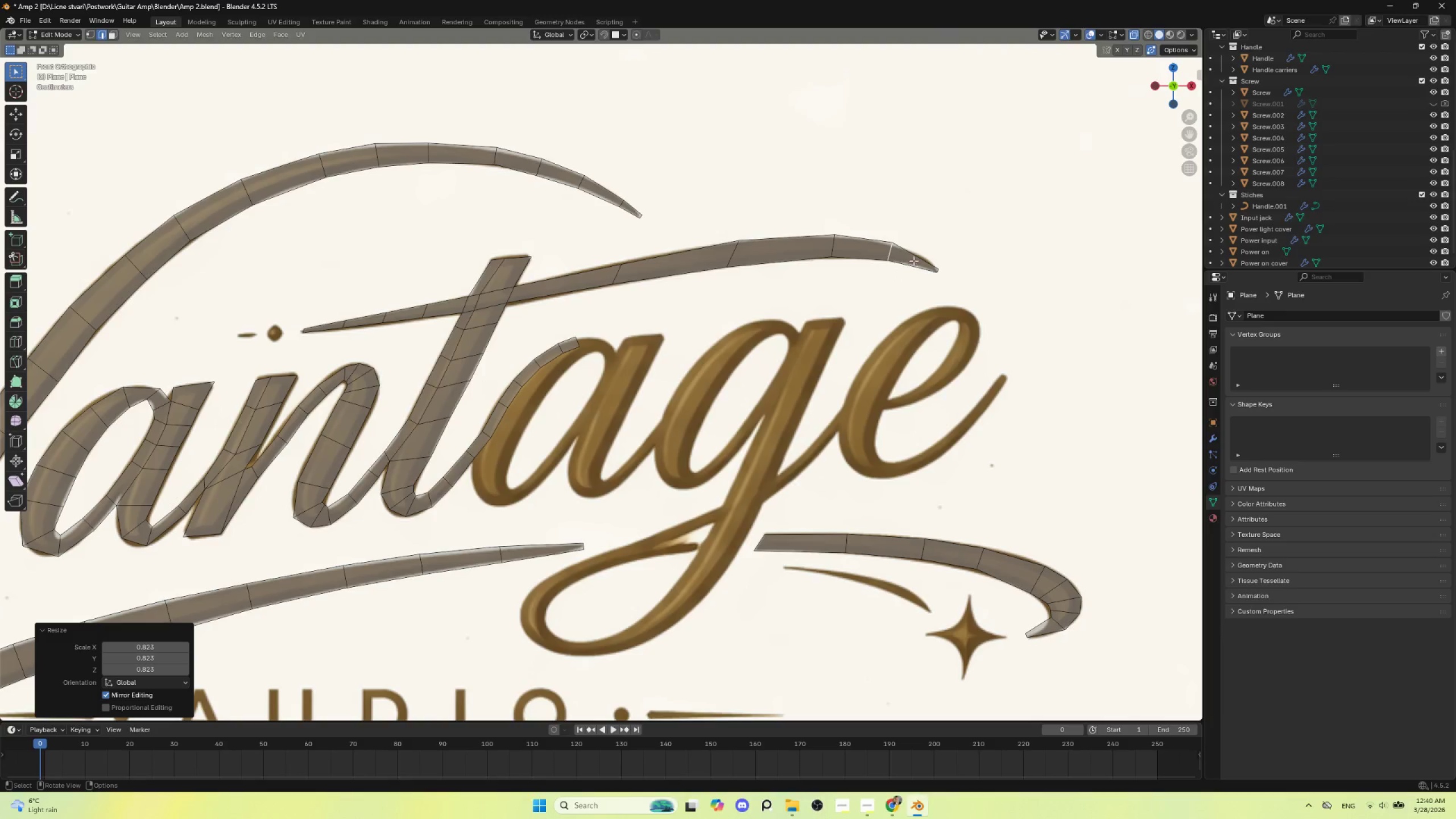 
key(Control+R)
 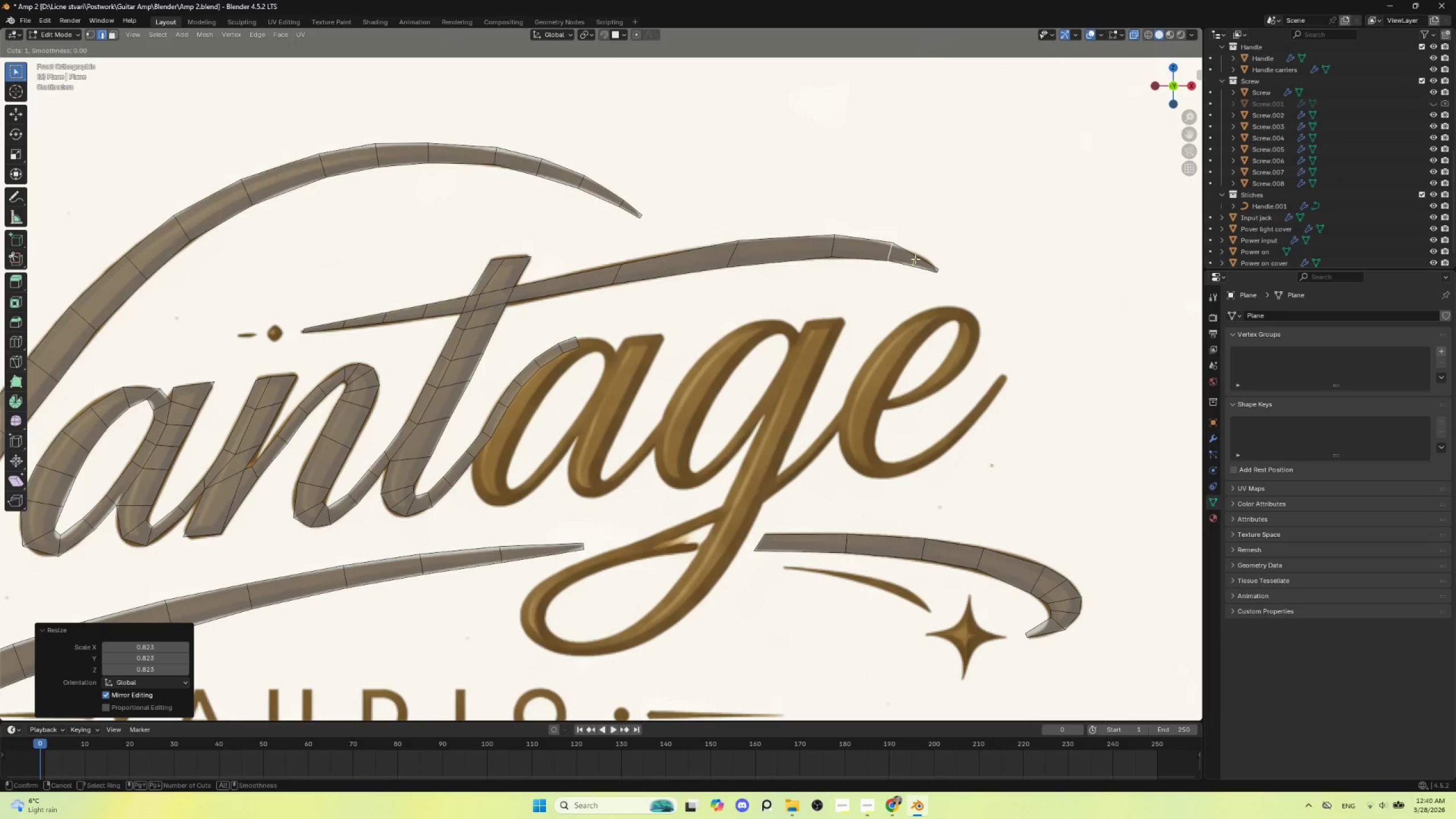 
left_click([915, 259])
 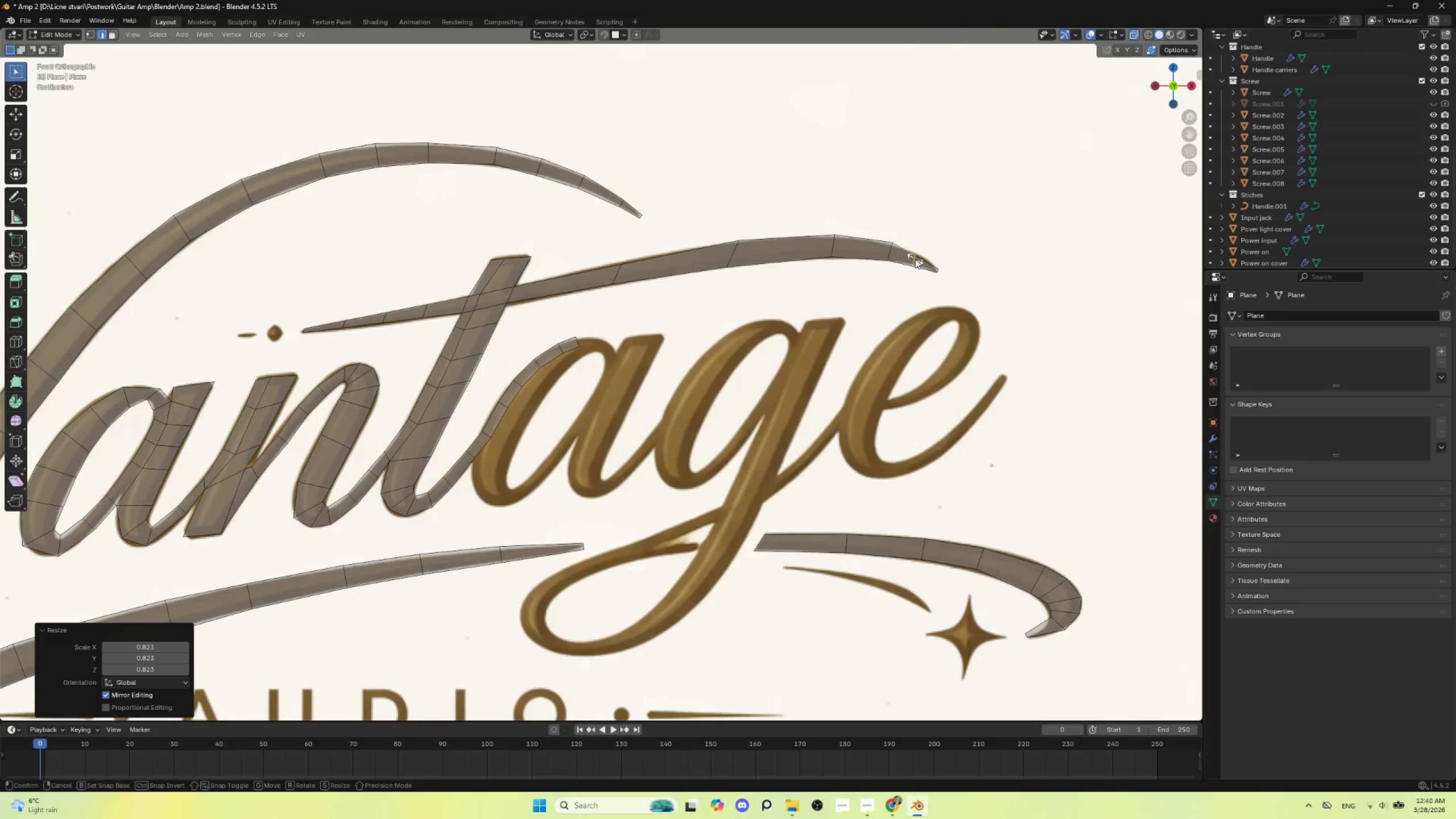 
key(Escape)
 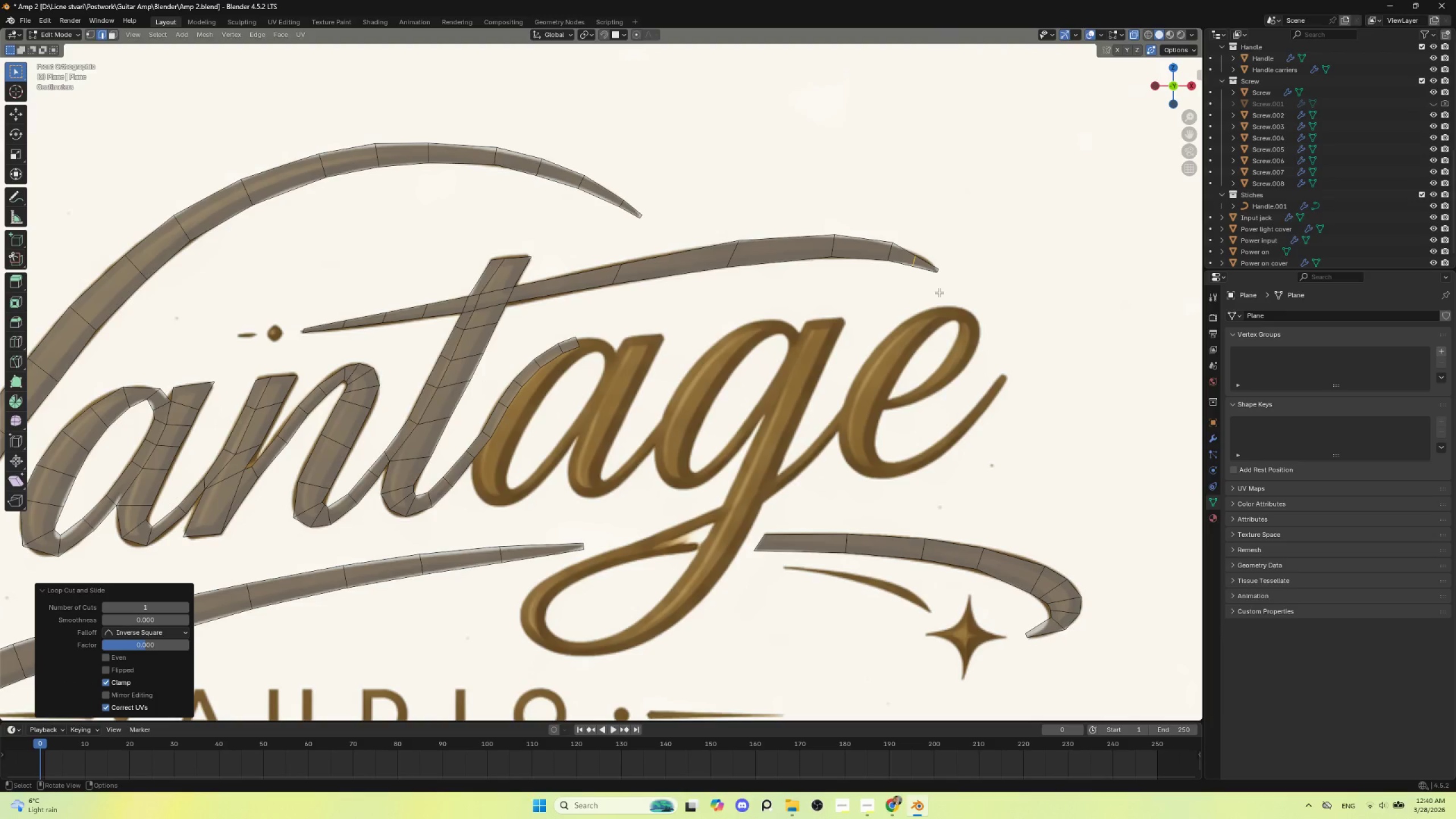 
key(G)
 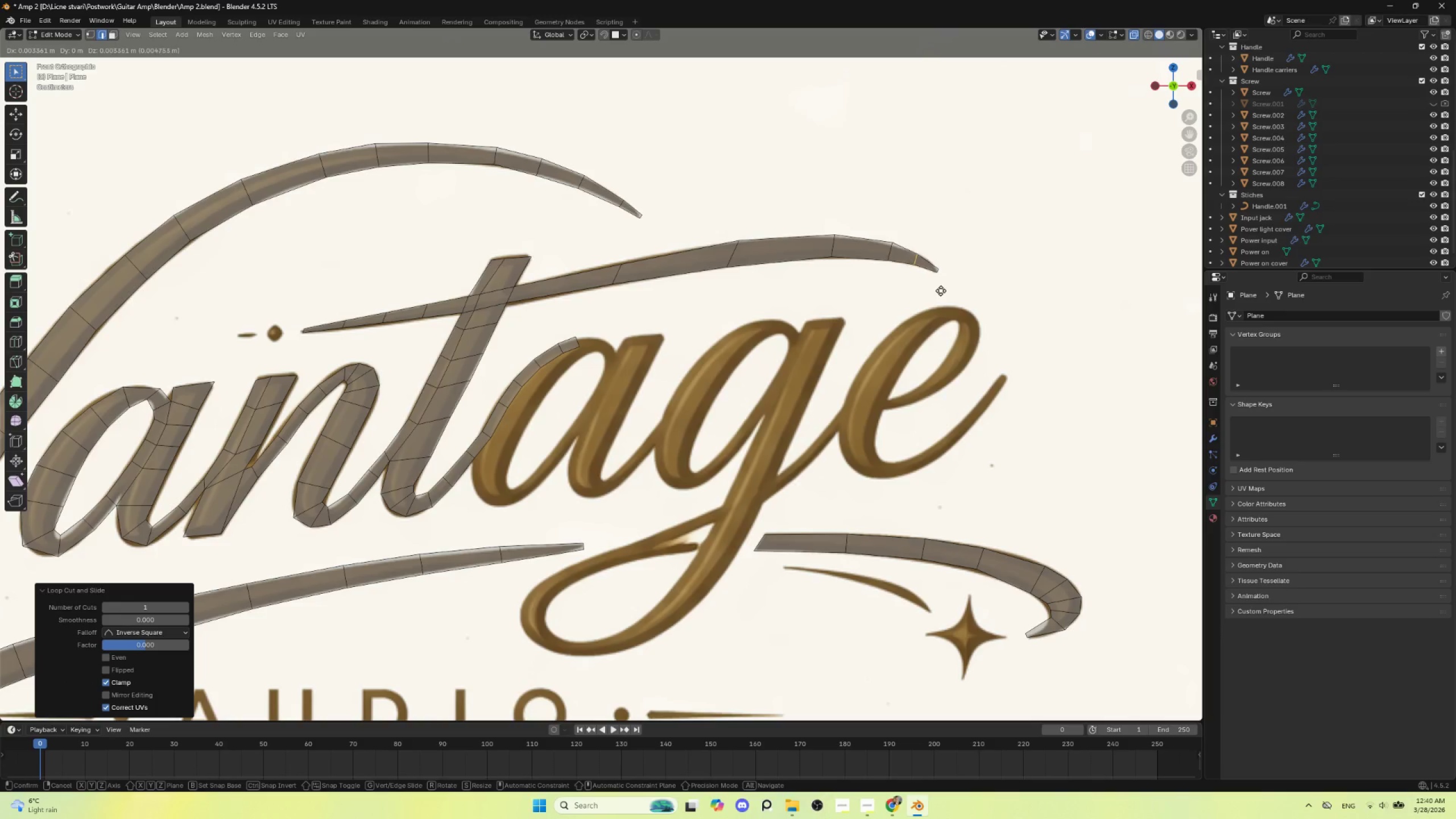 
left_click([941, 291])
 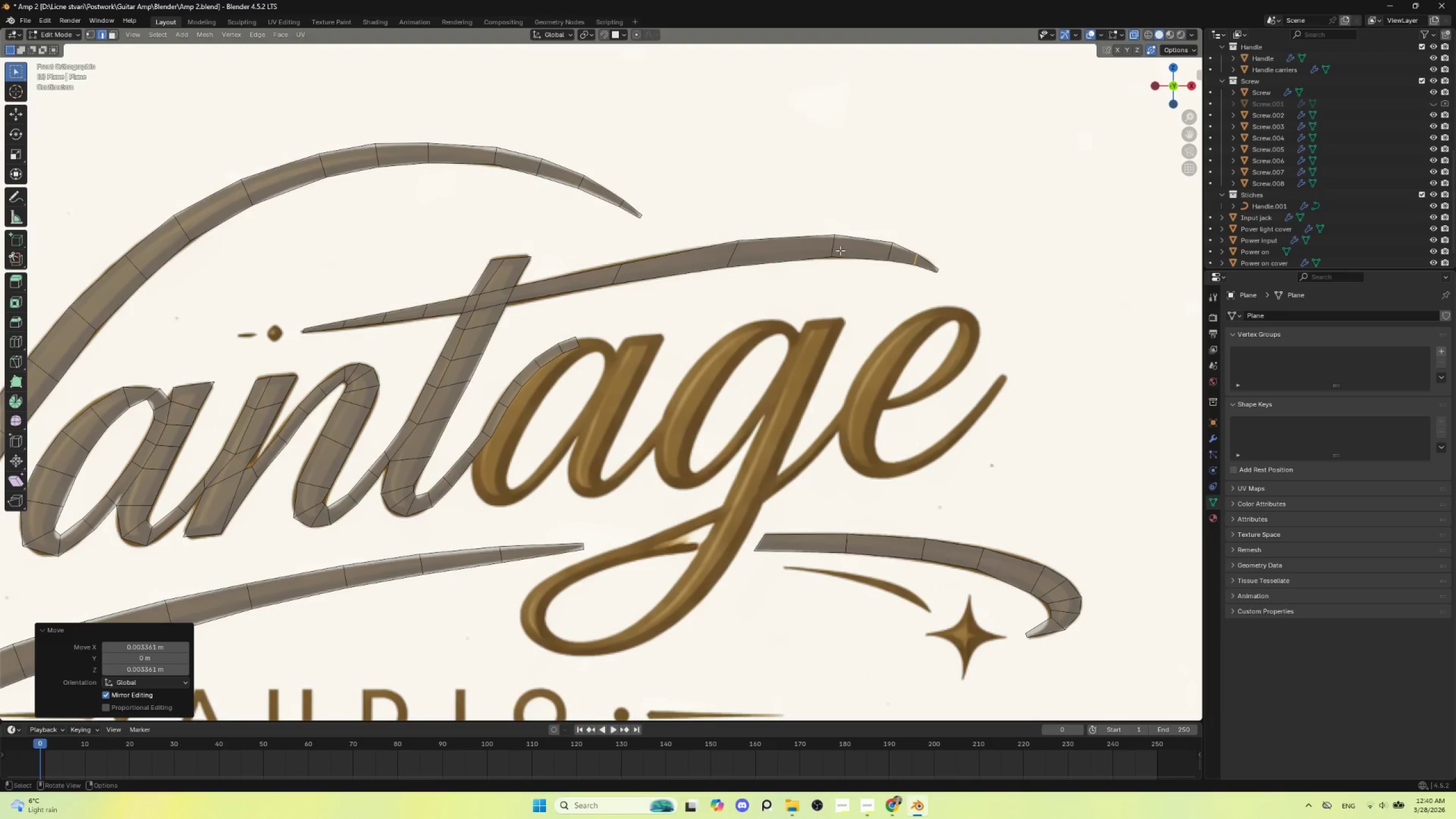 
left_click([836, 248])
 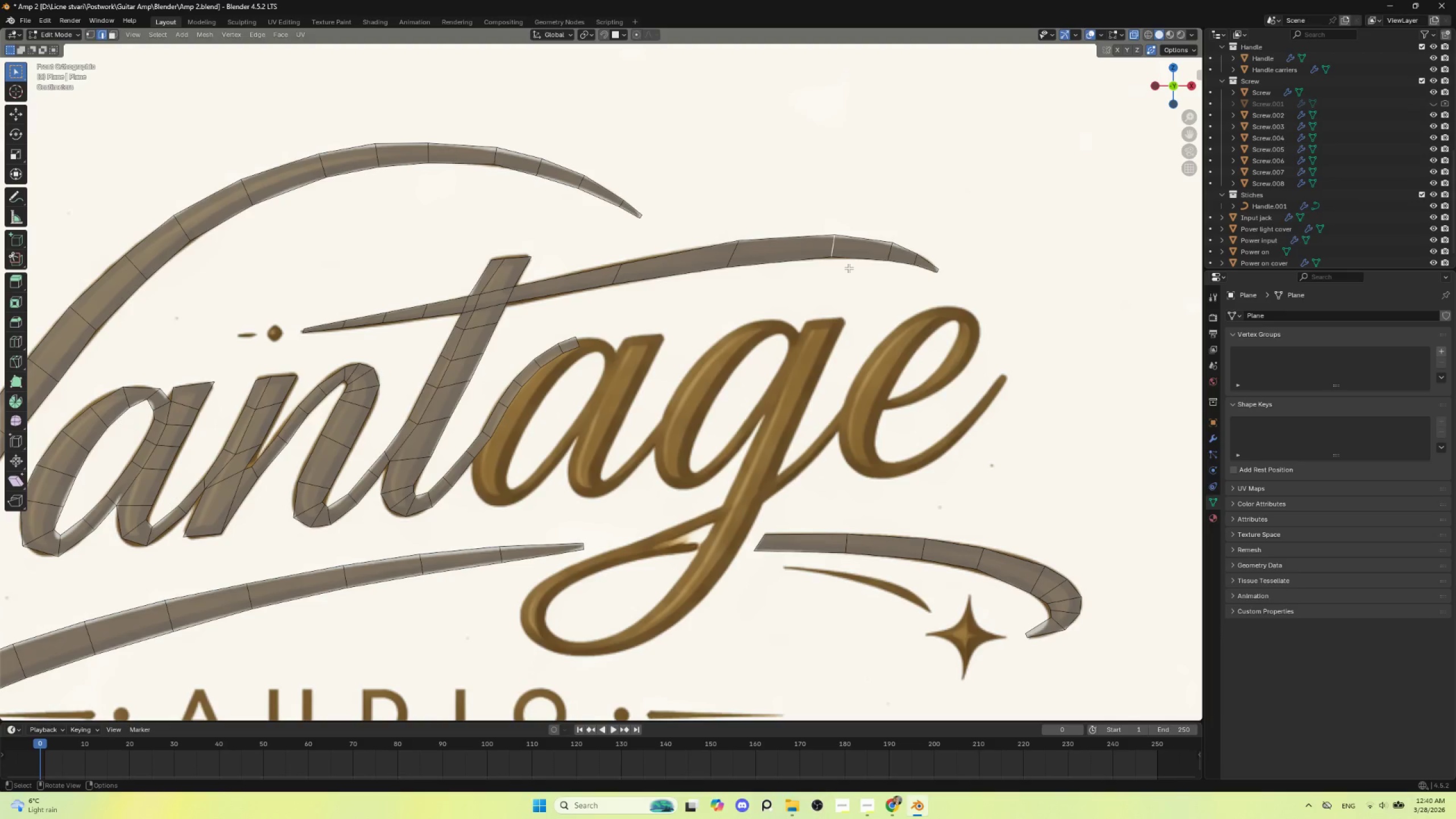 
key(G)
 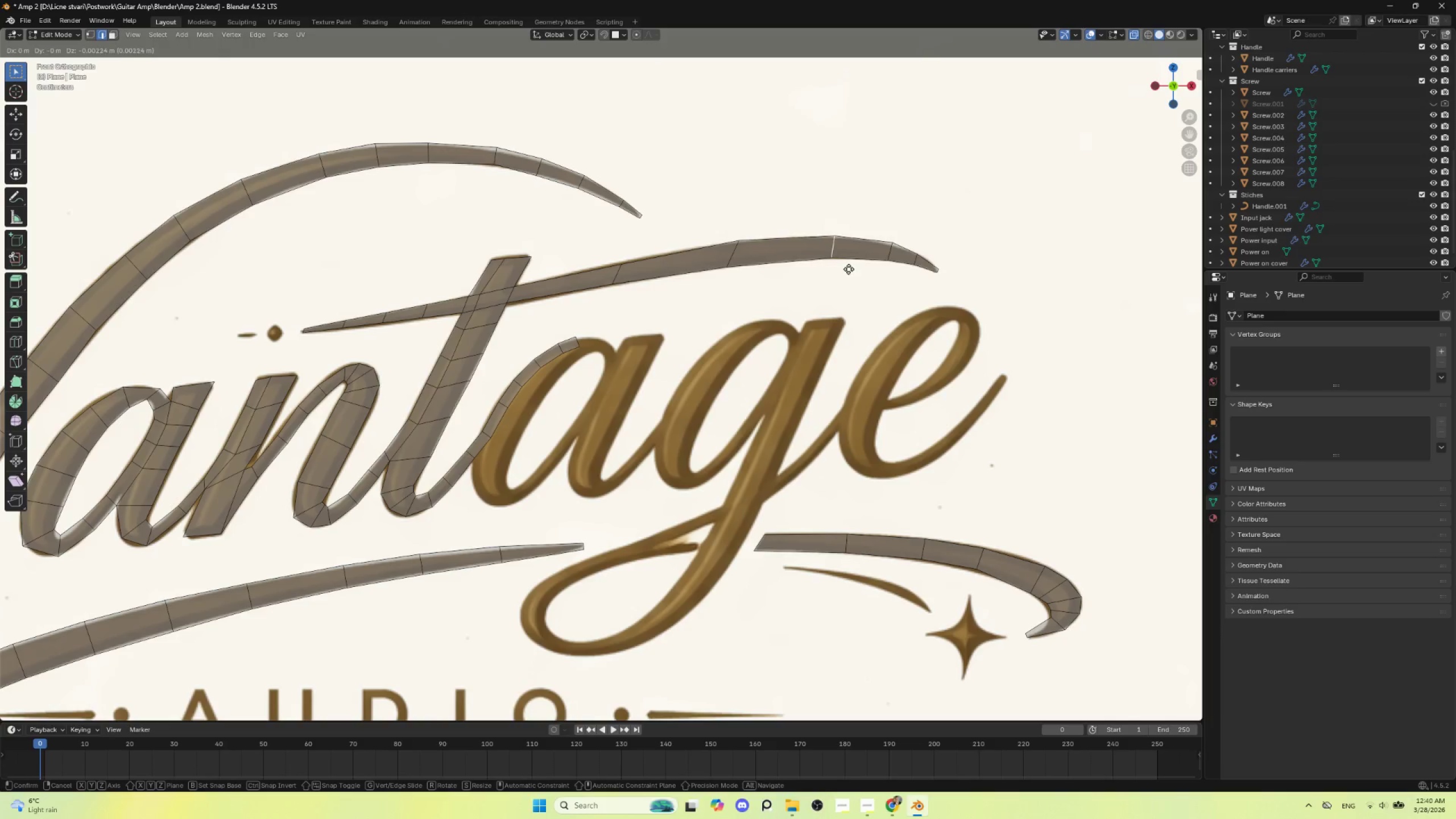 
left_click([849, 269])
 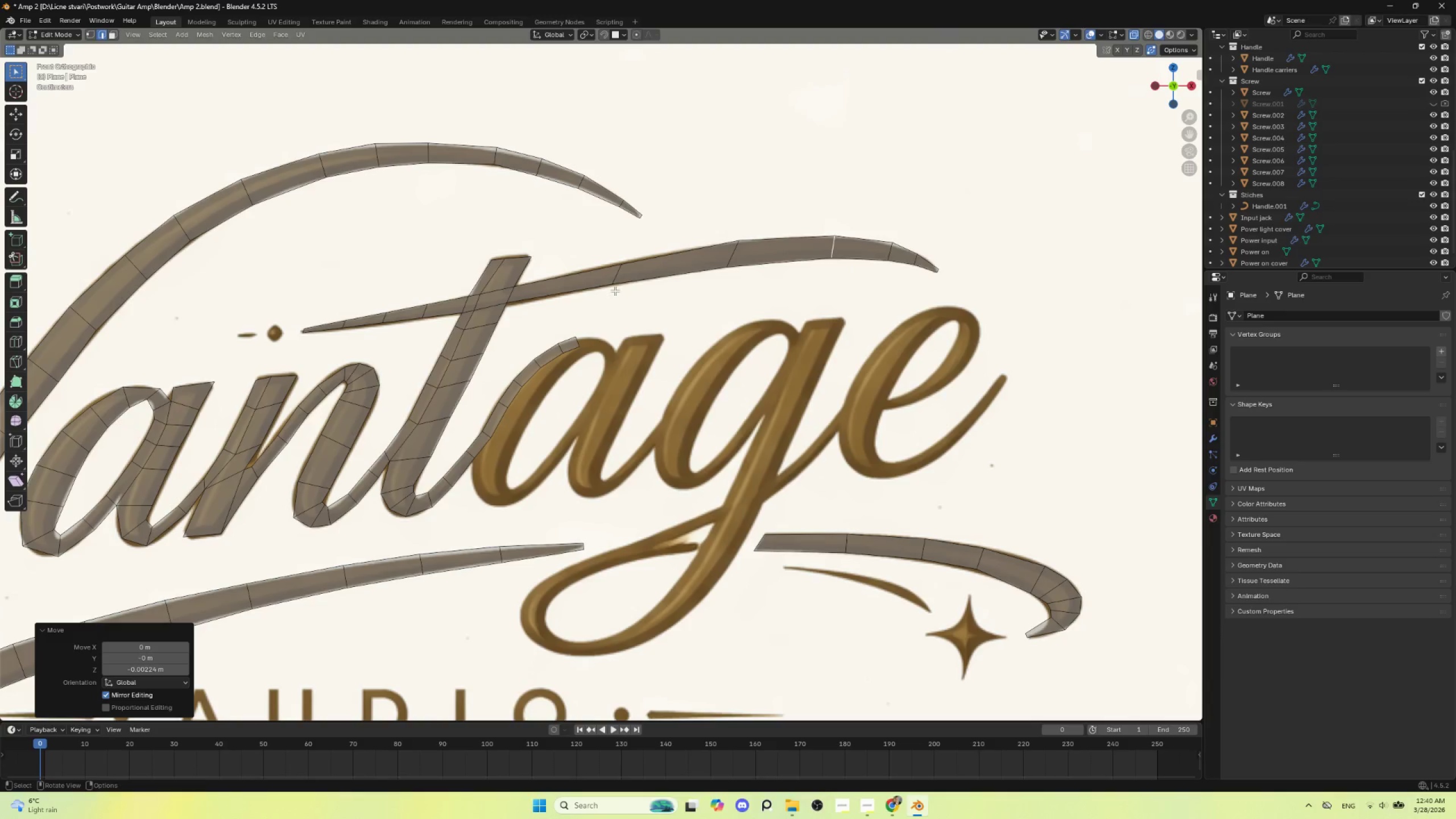 
key(Control+R)
 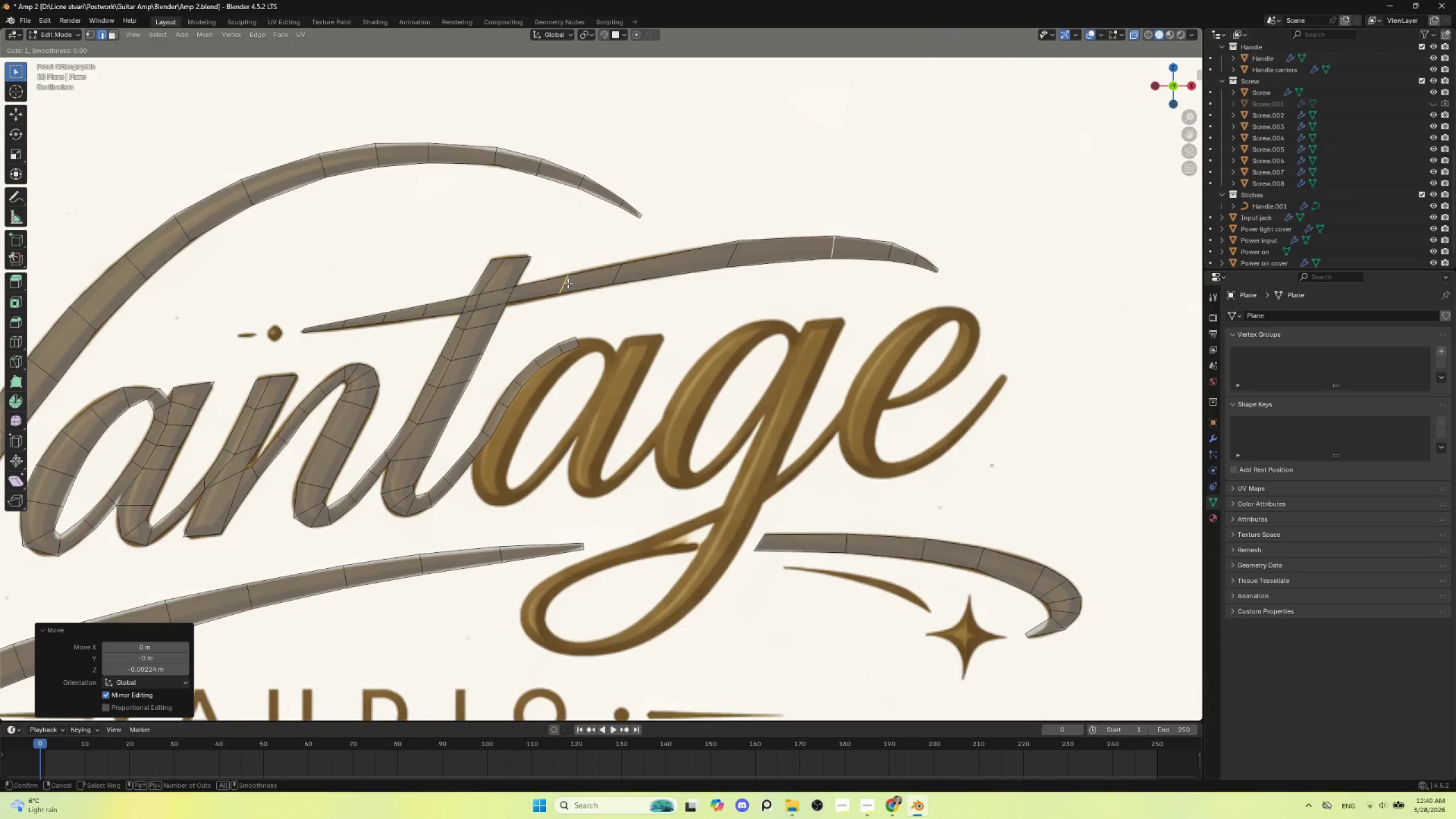 
left_click([568, 283])
 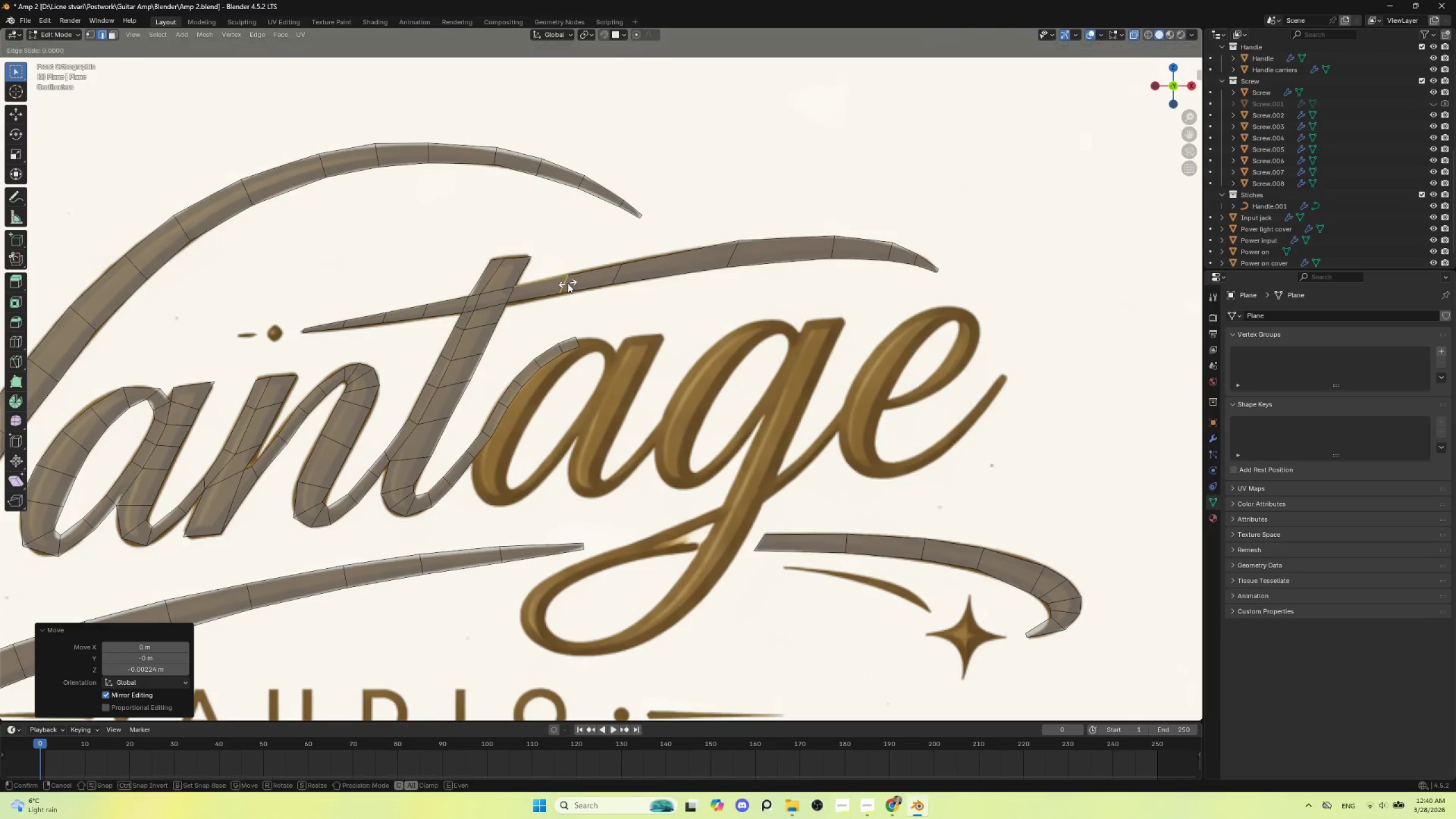 
key(Escape)
 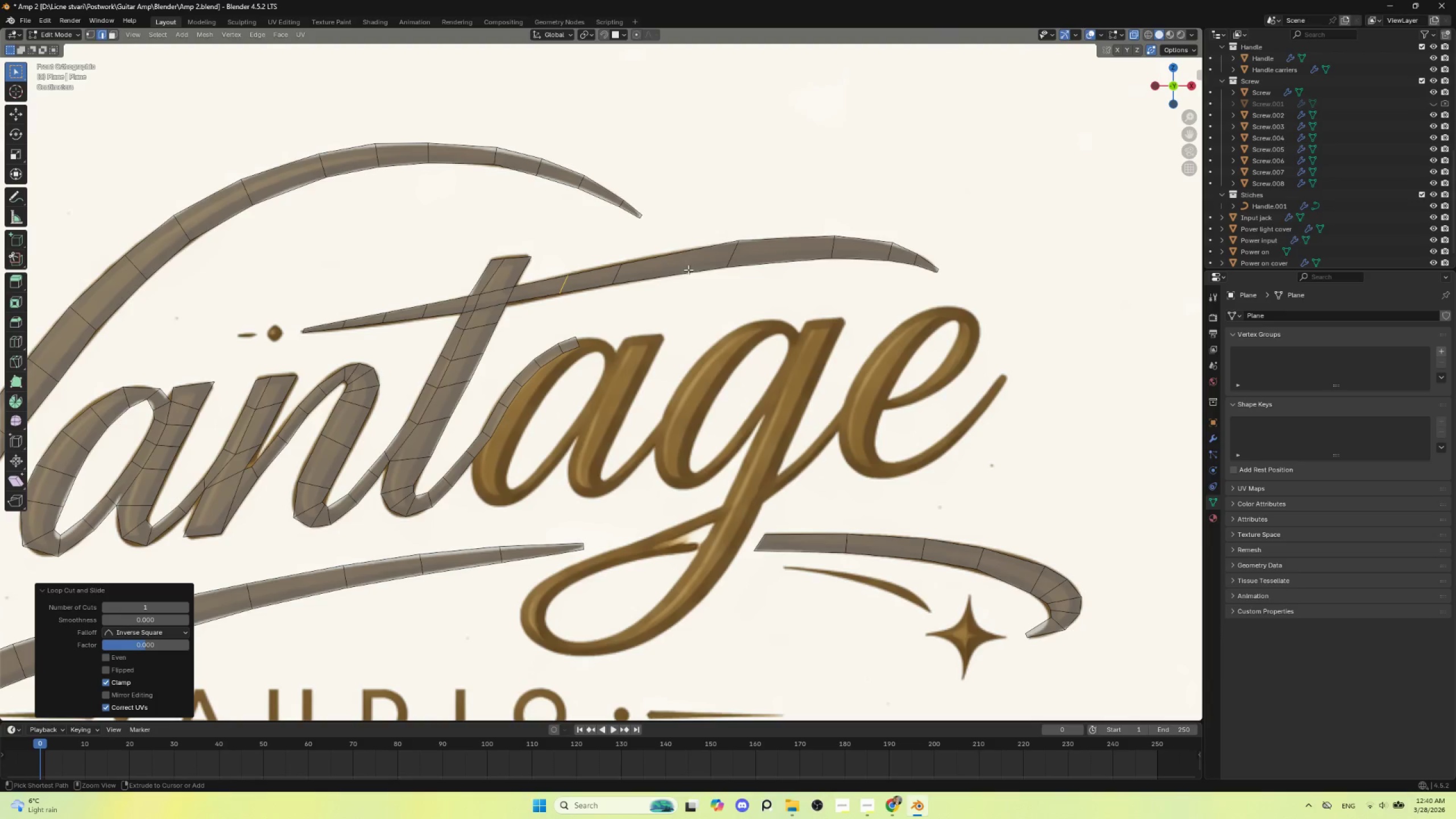 
key(Control+R)
 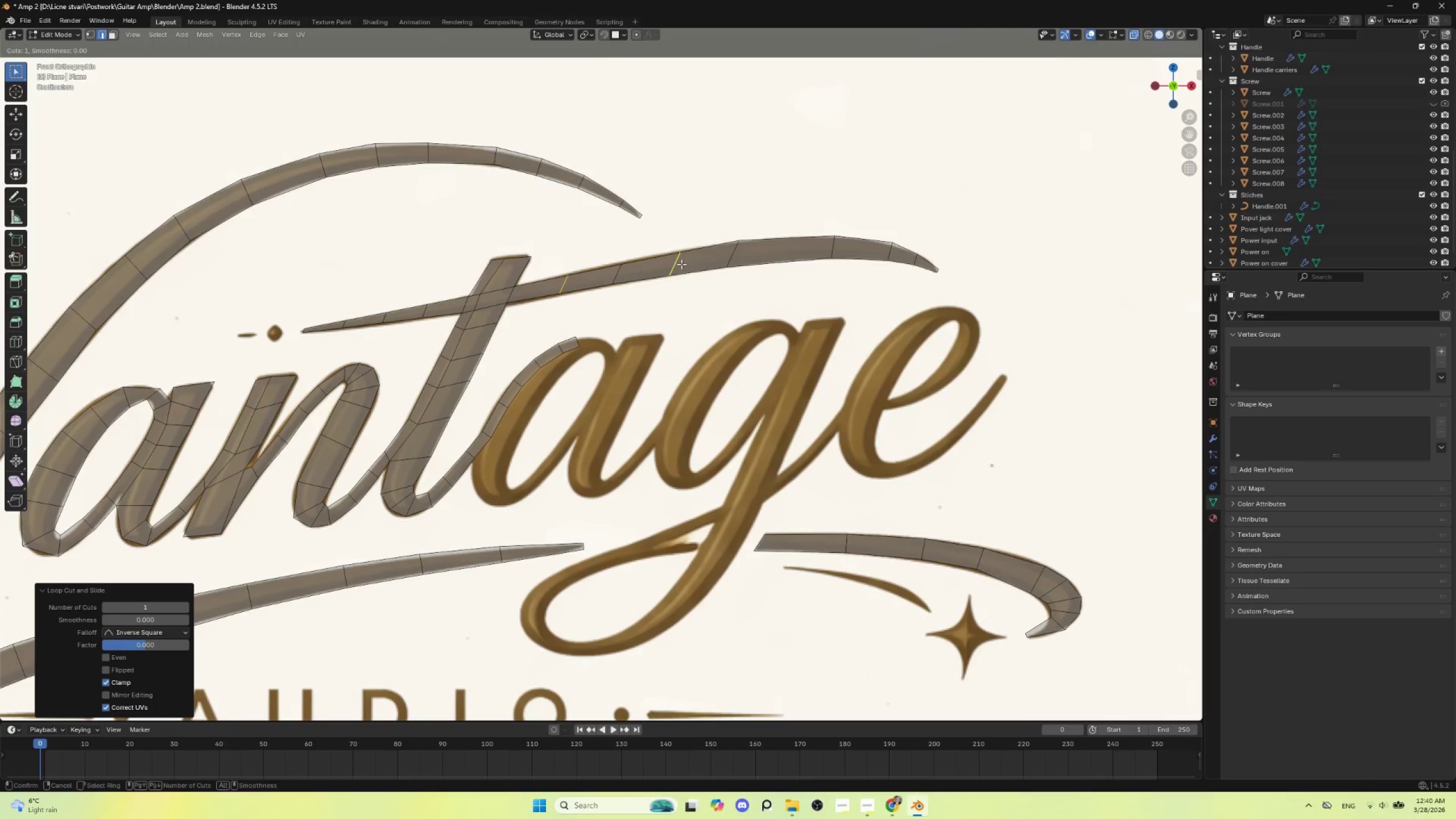 
left_click([681, 264])
 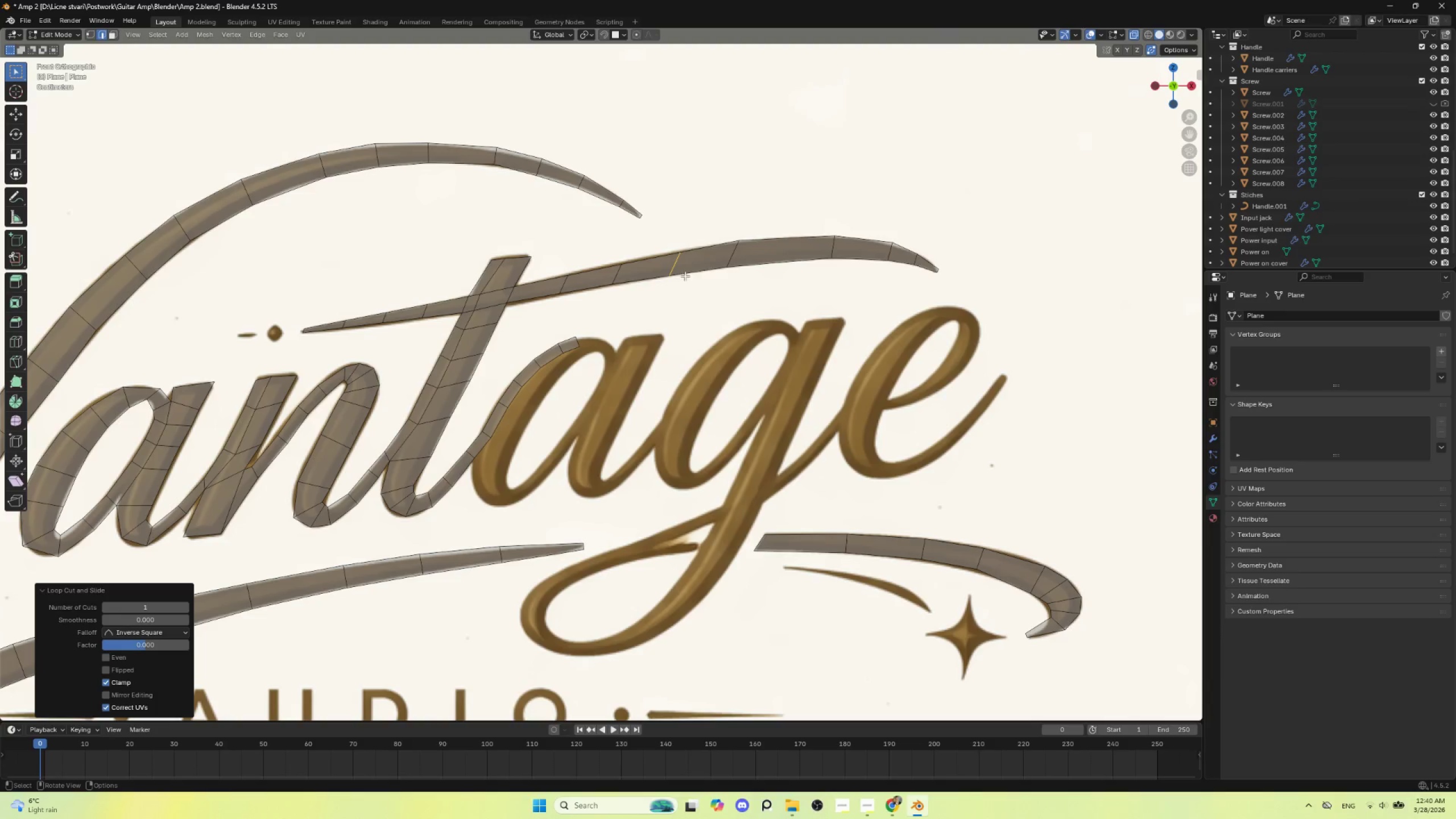 
key(Escape)
 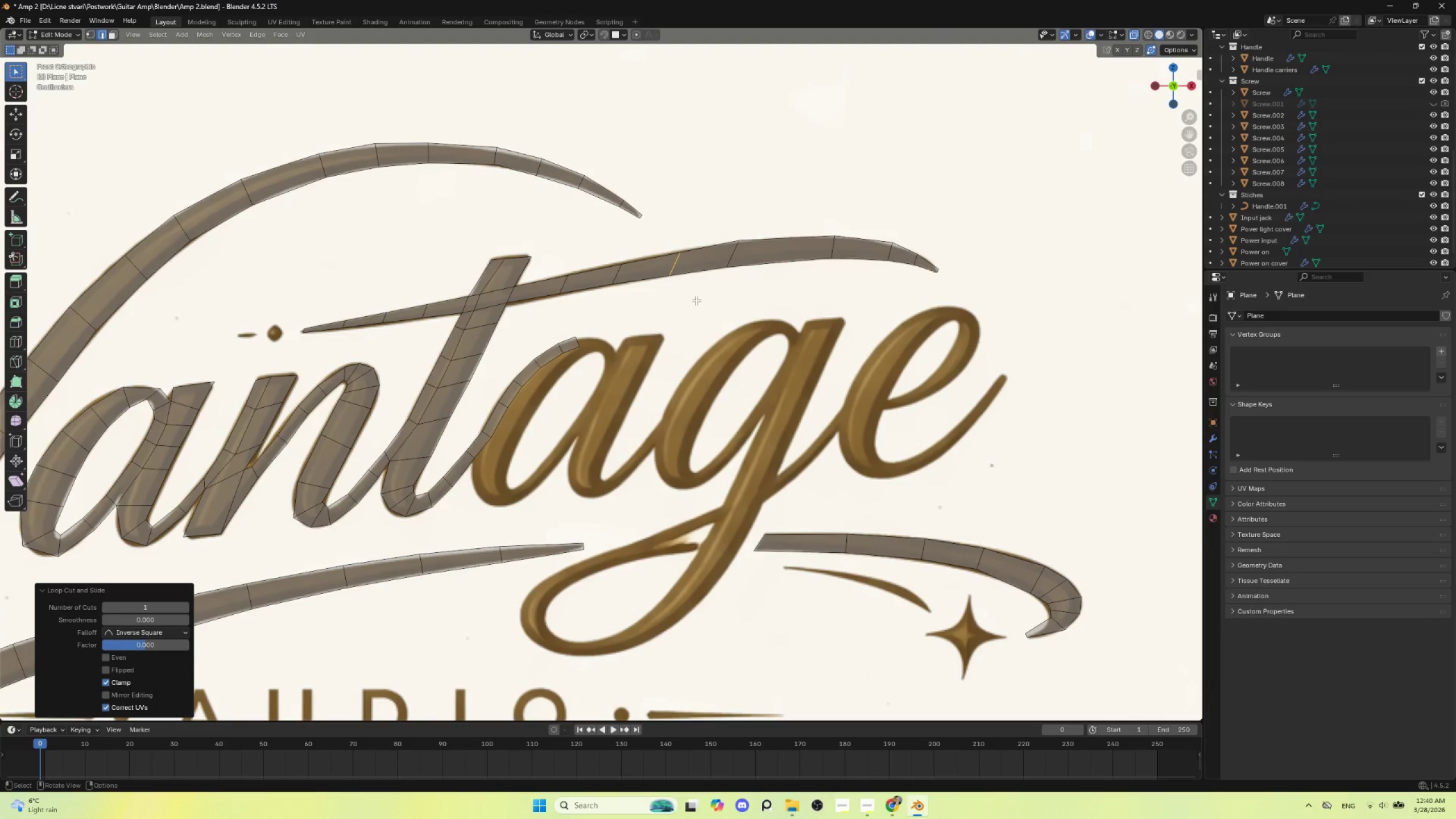 
key(G)
 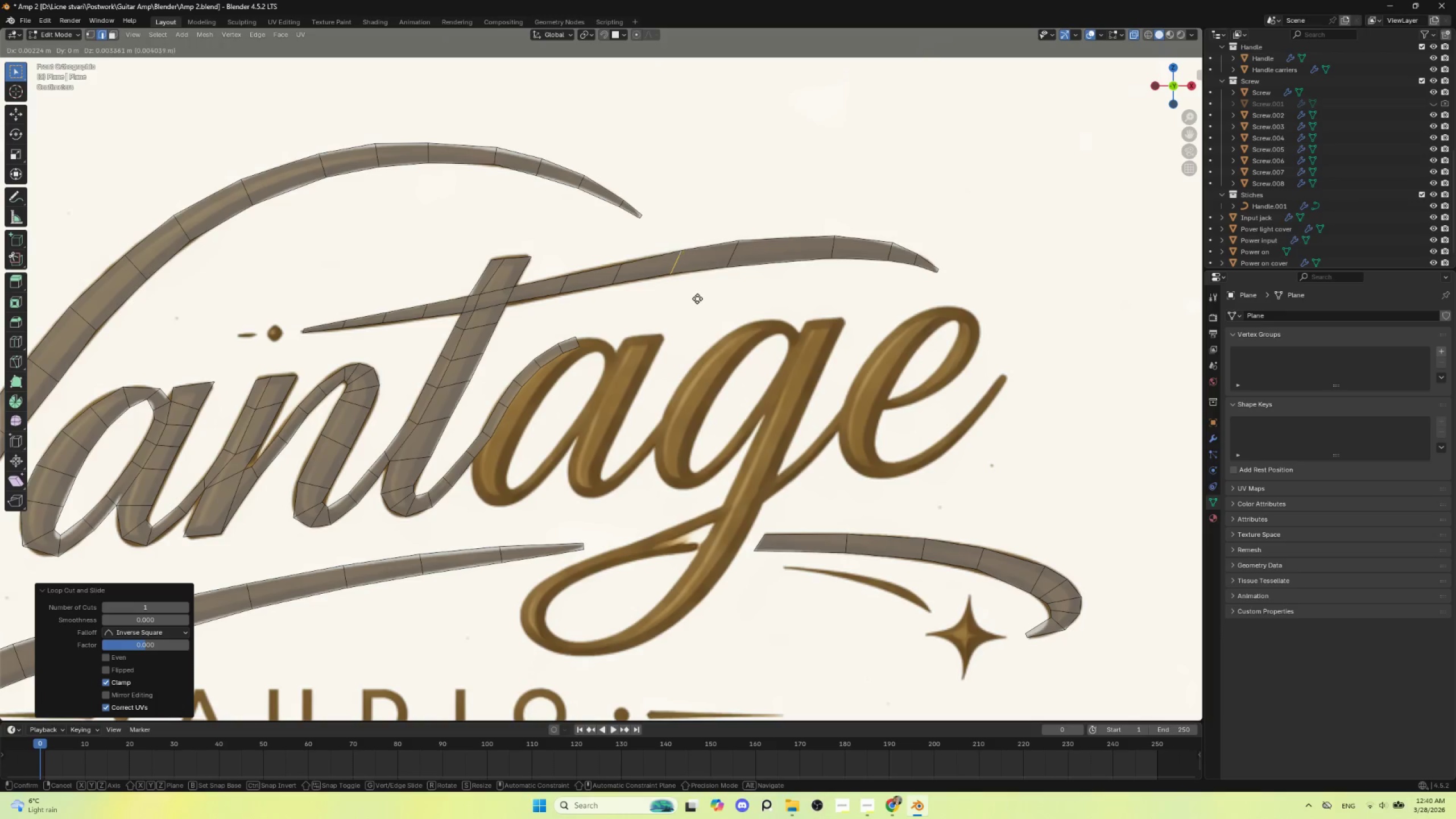 
left_click([697, 299])
 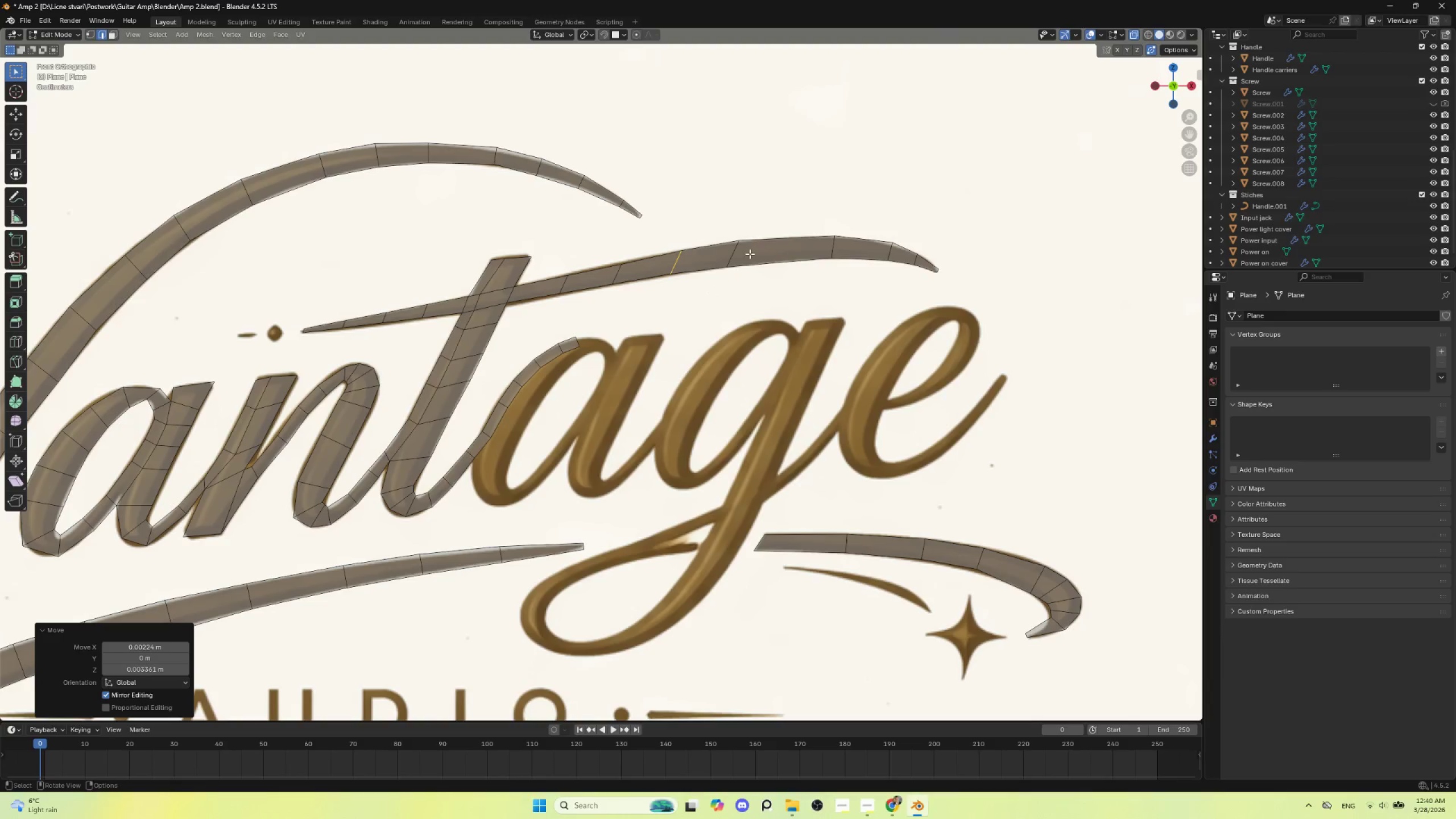 
key(Control+R)
 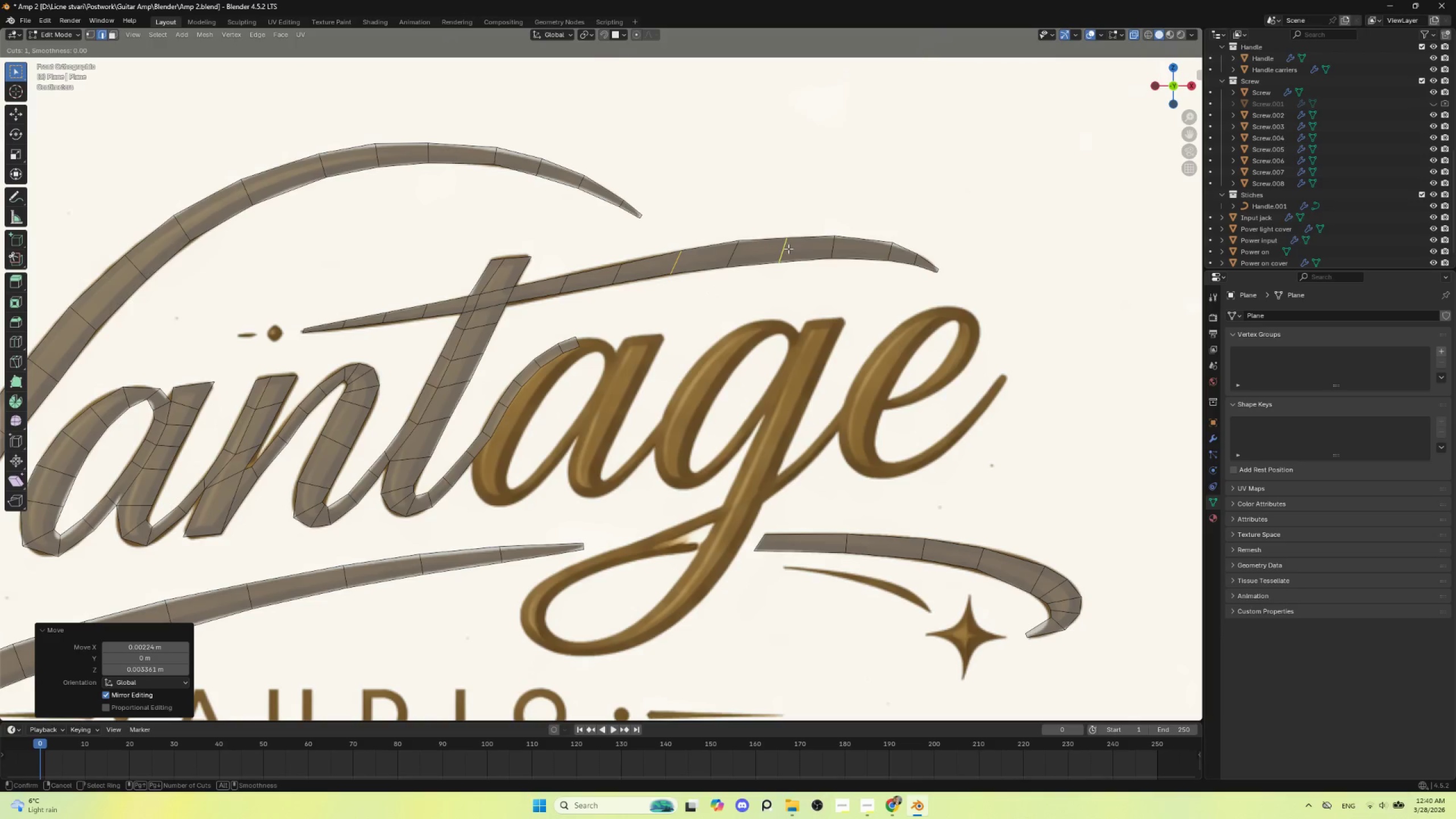 
left_click([788, 249])
 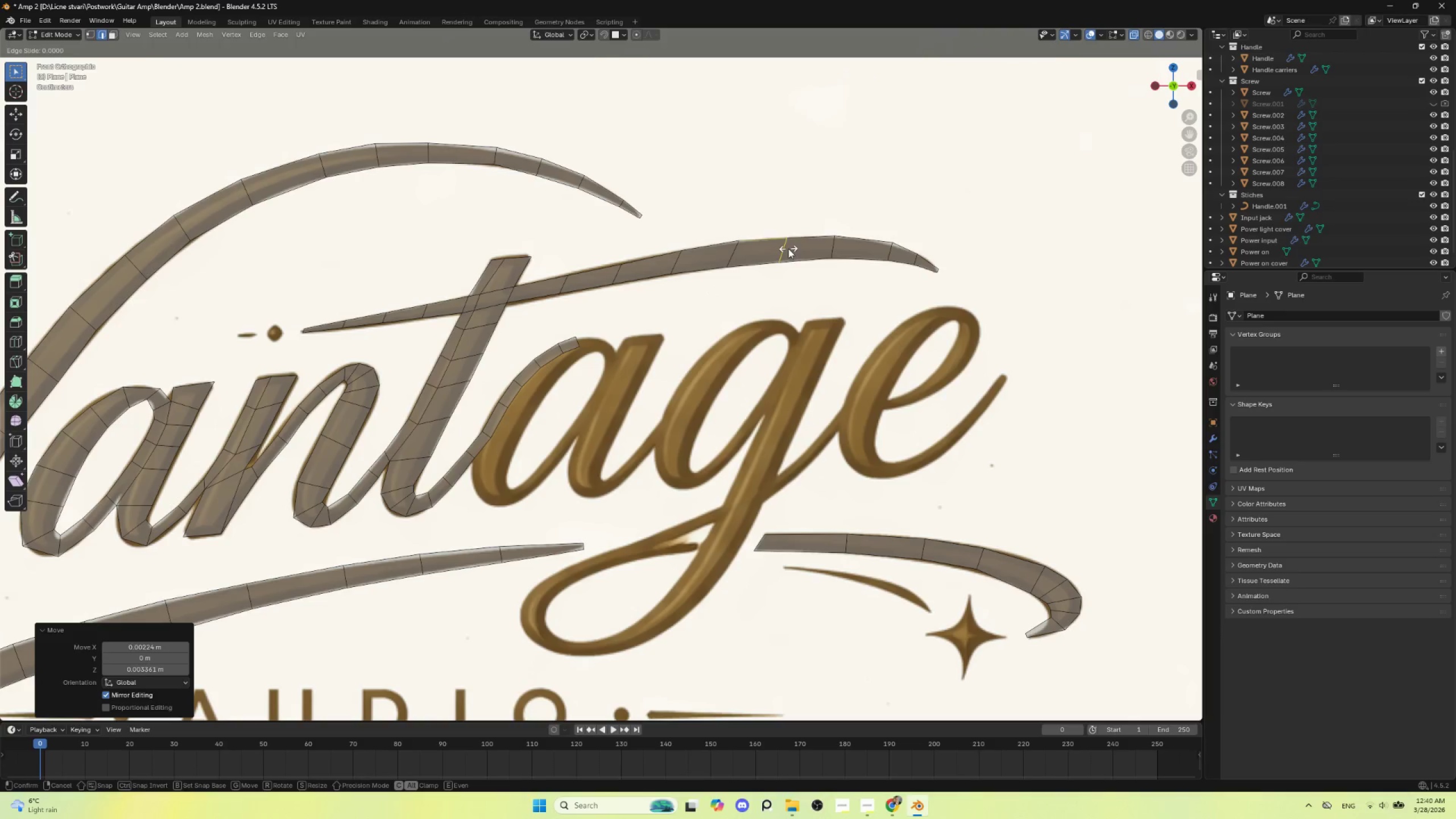 
key(Escape)
 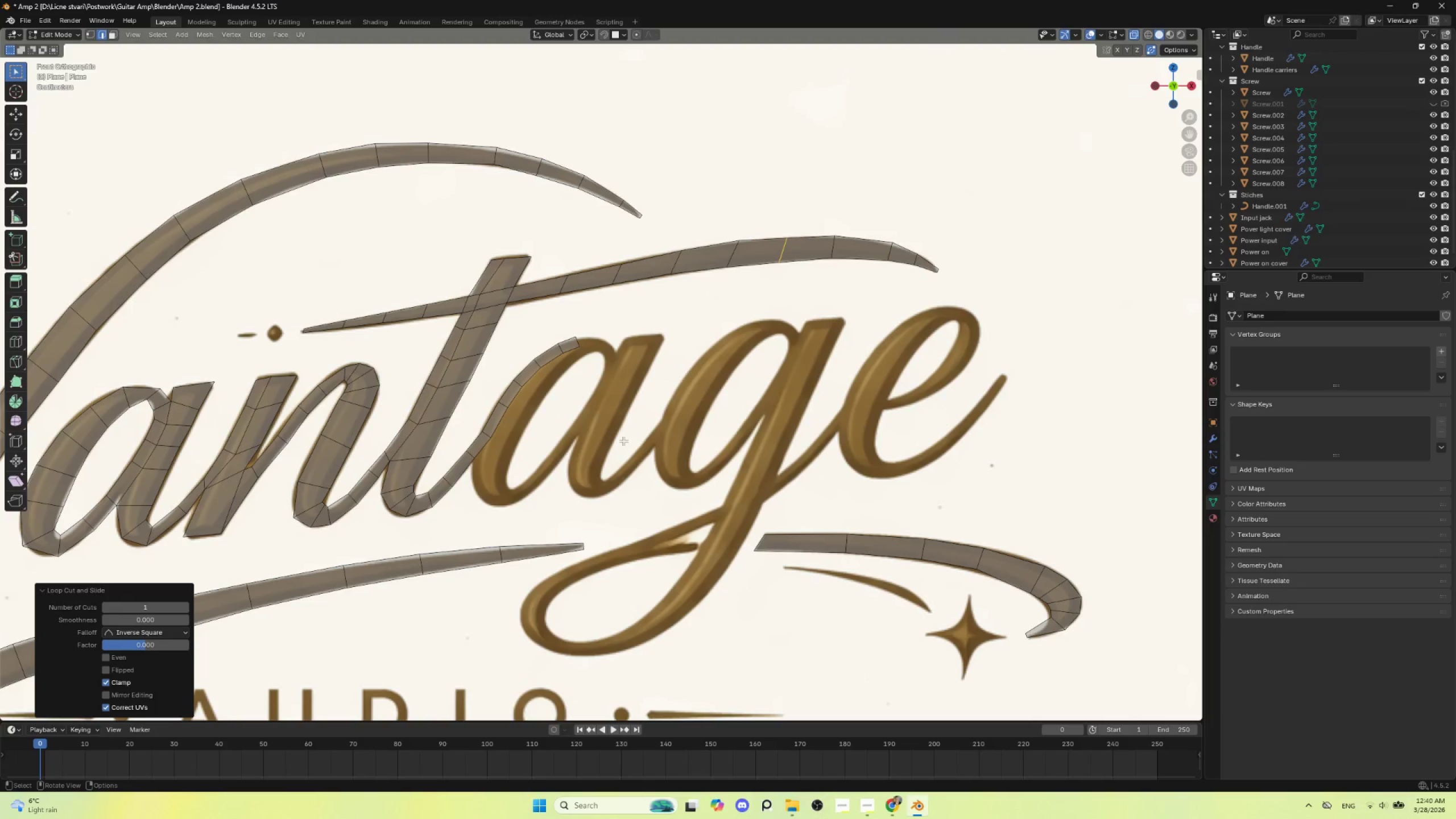 
hold_key(key=ShiftLeft, duration=0.55)
 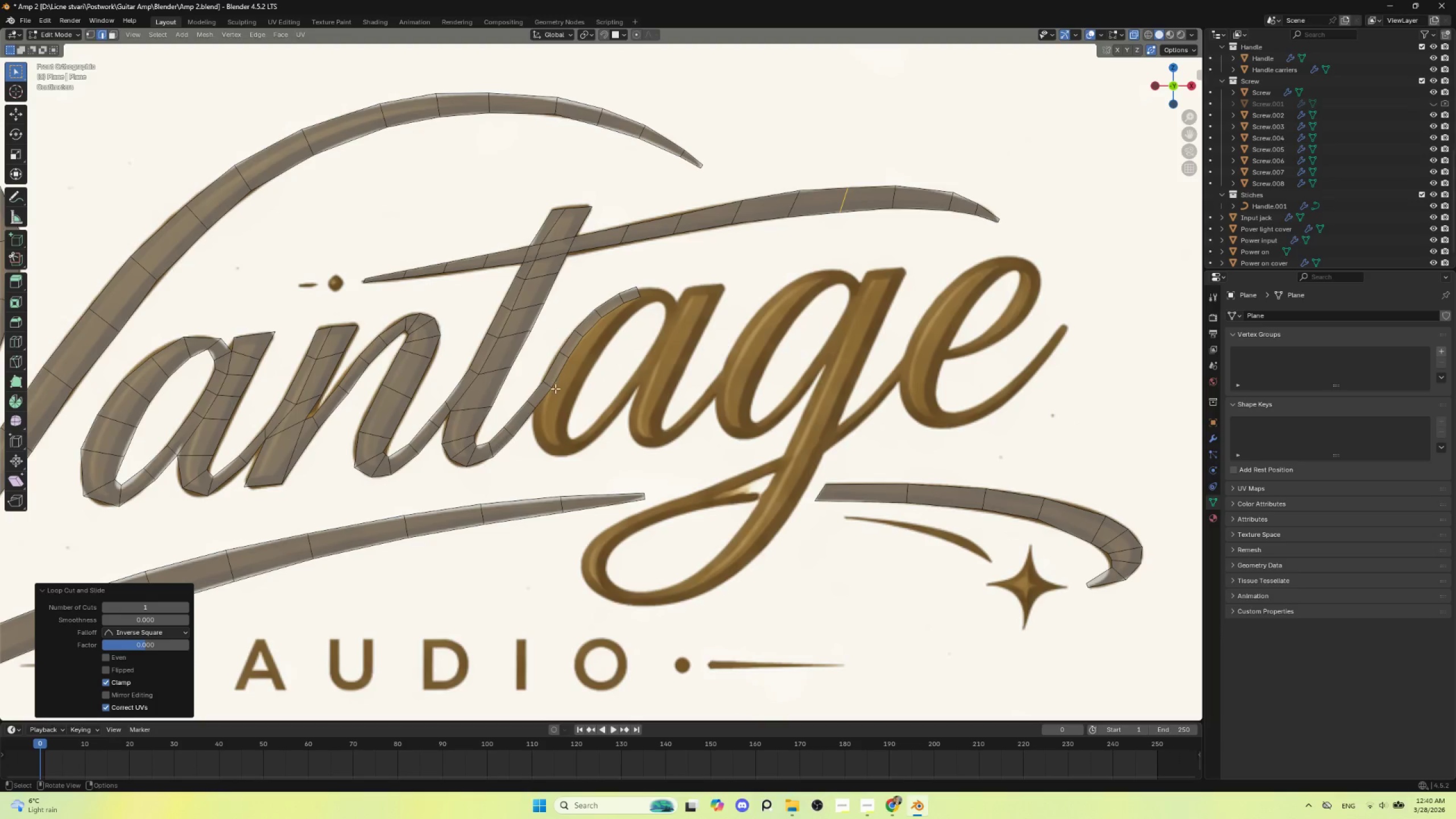 
left_click([543, 402])
 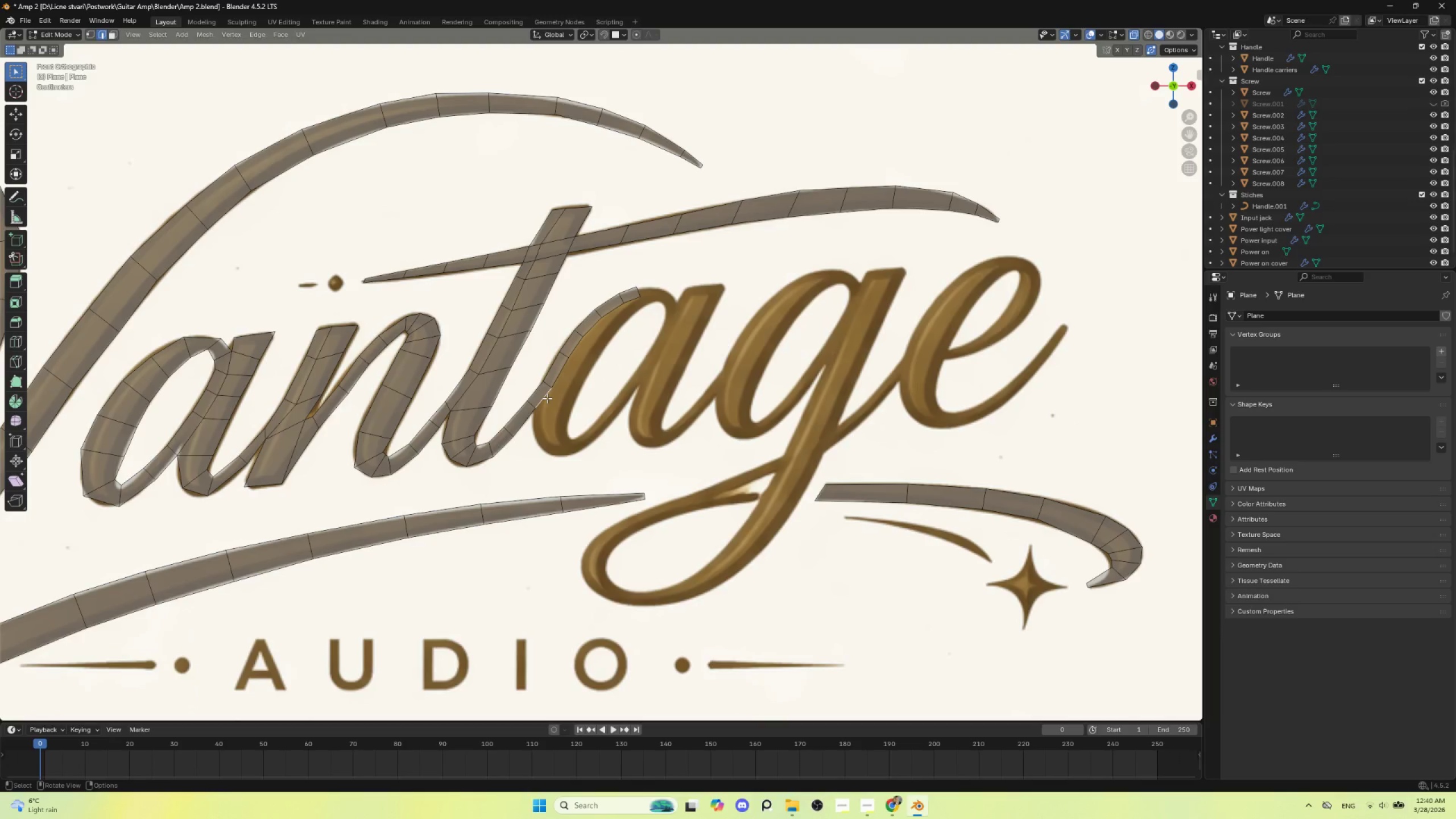 
hold_key(key=ShiftLeft, duration=0.66)
 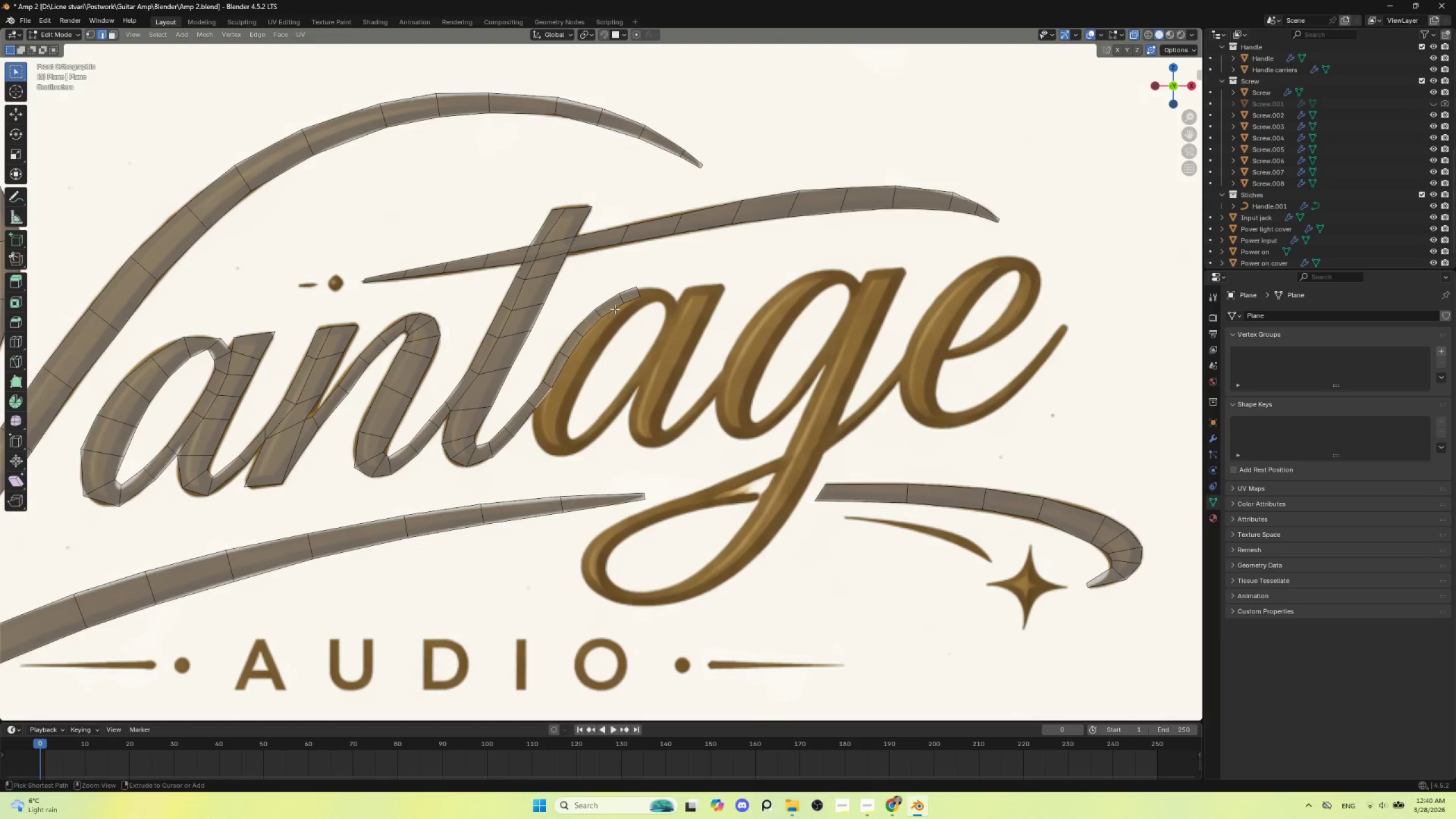 
hold_key(key=ControlLeft, duration=0.94)
left_click([628, 300])
 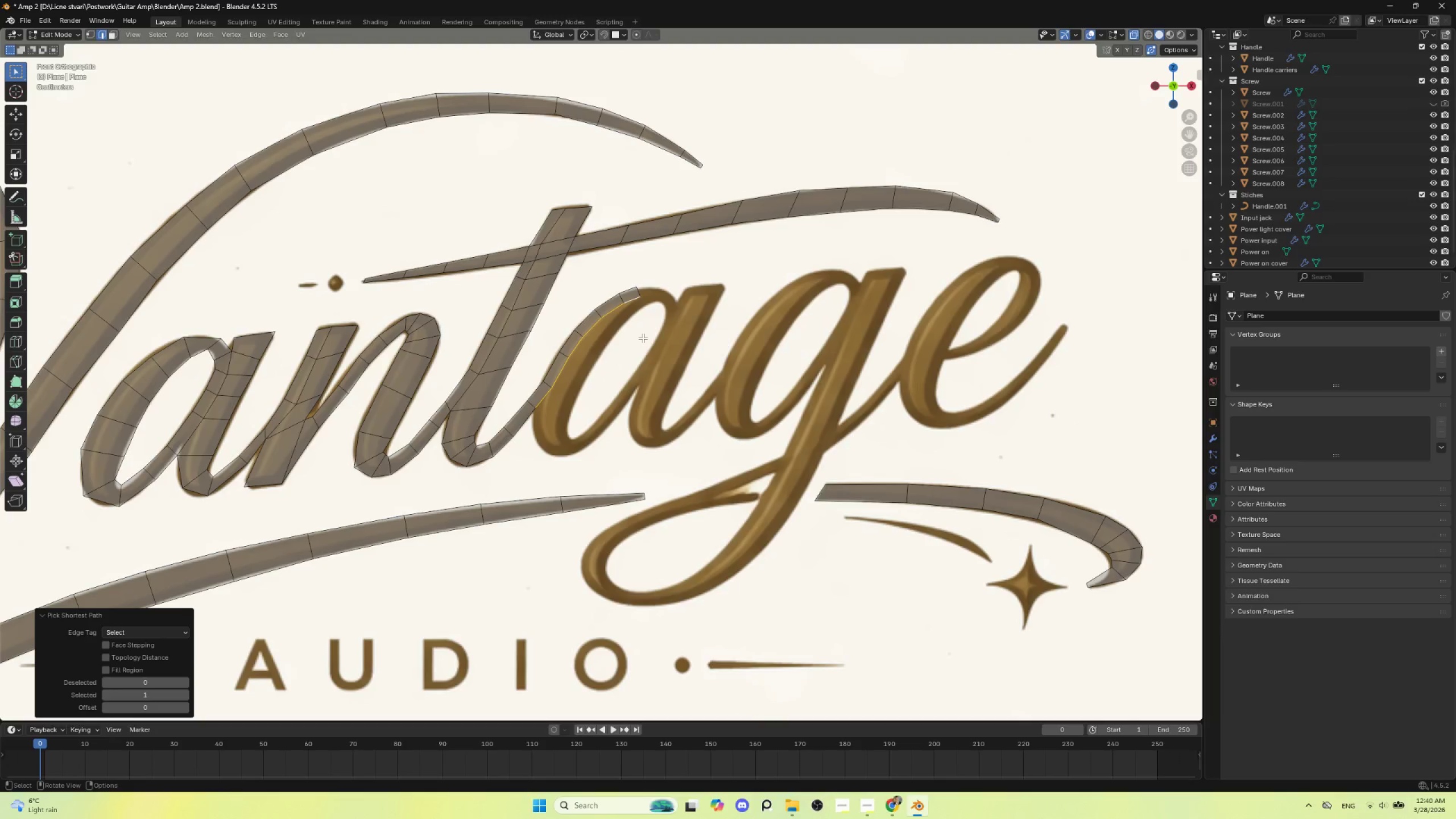 
key(E)
 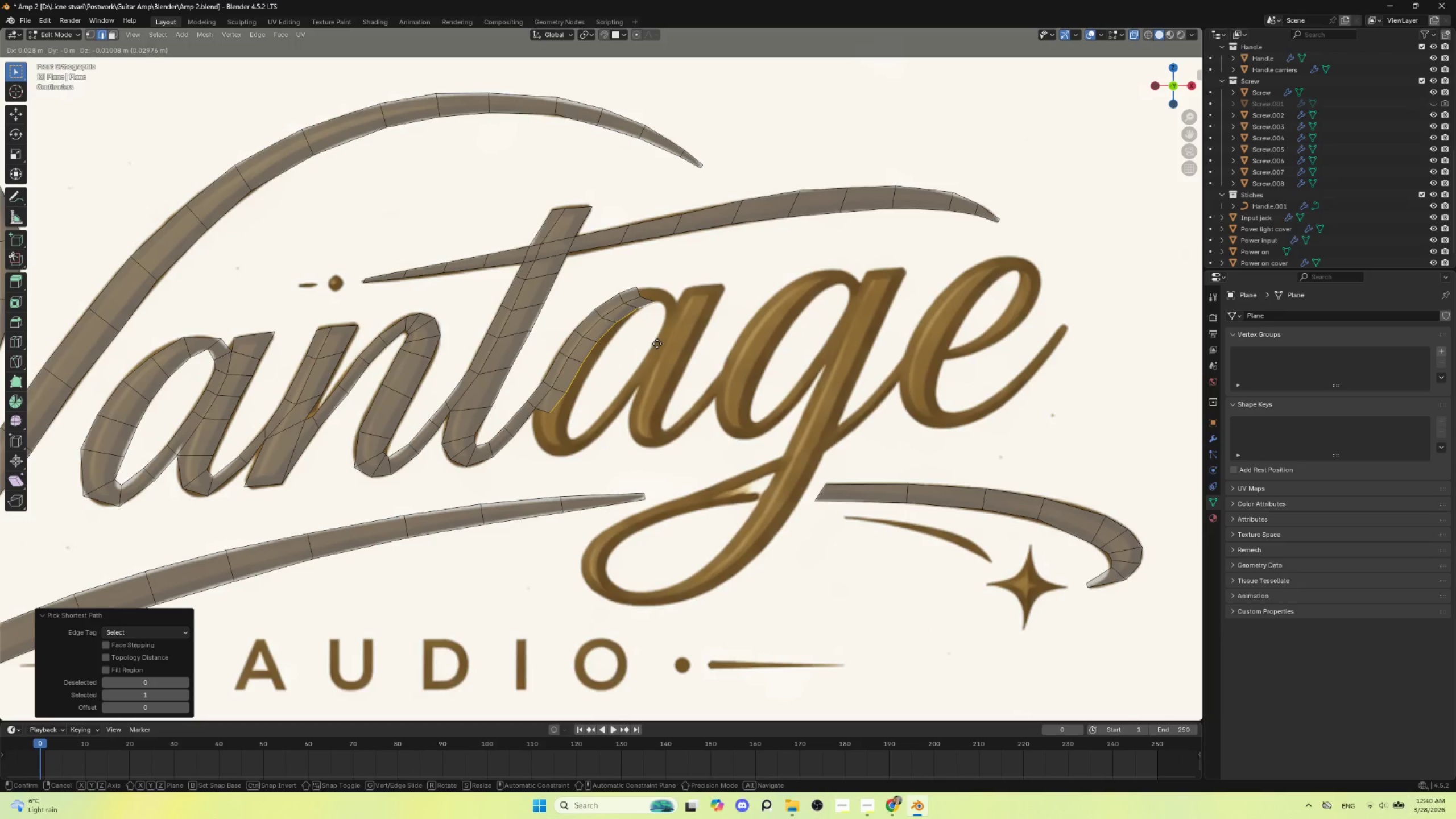 
left_click([659, 344])
 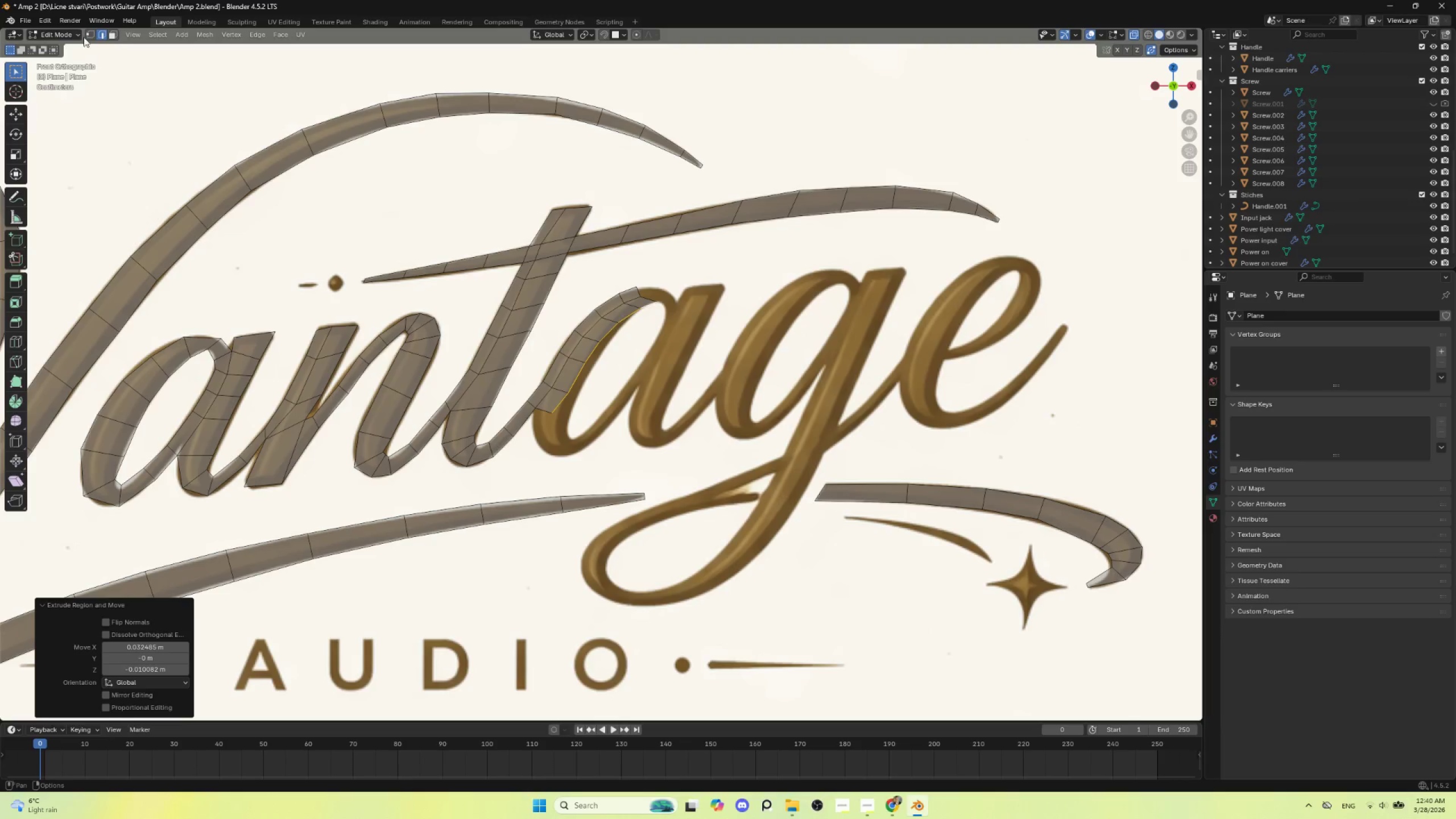 
left_click([89, 37])
 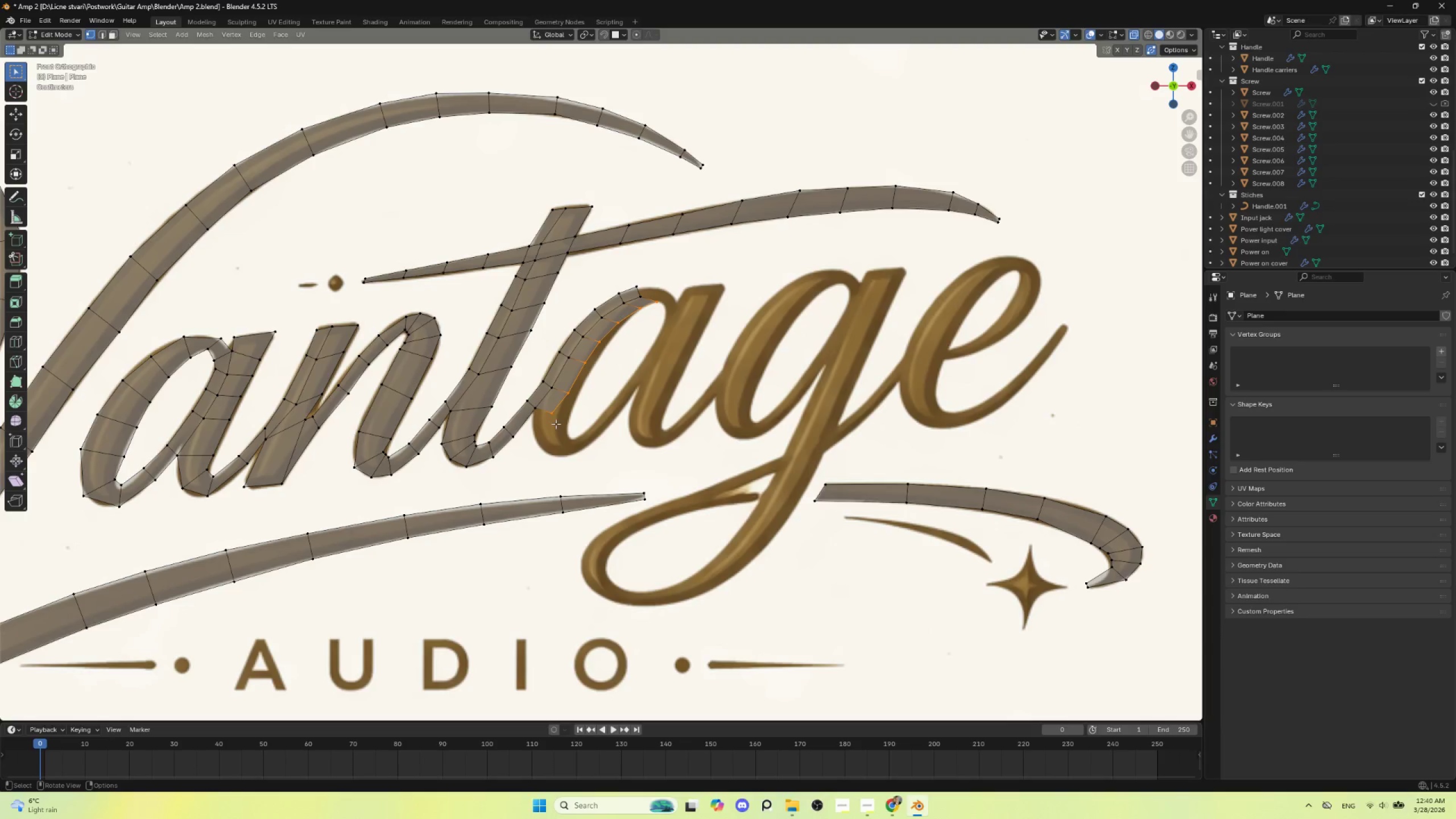 
left_click([543, 416])
 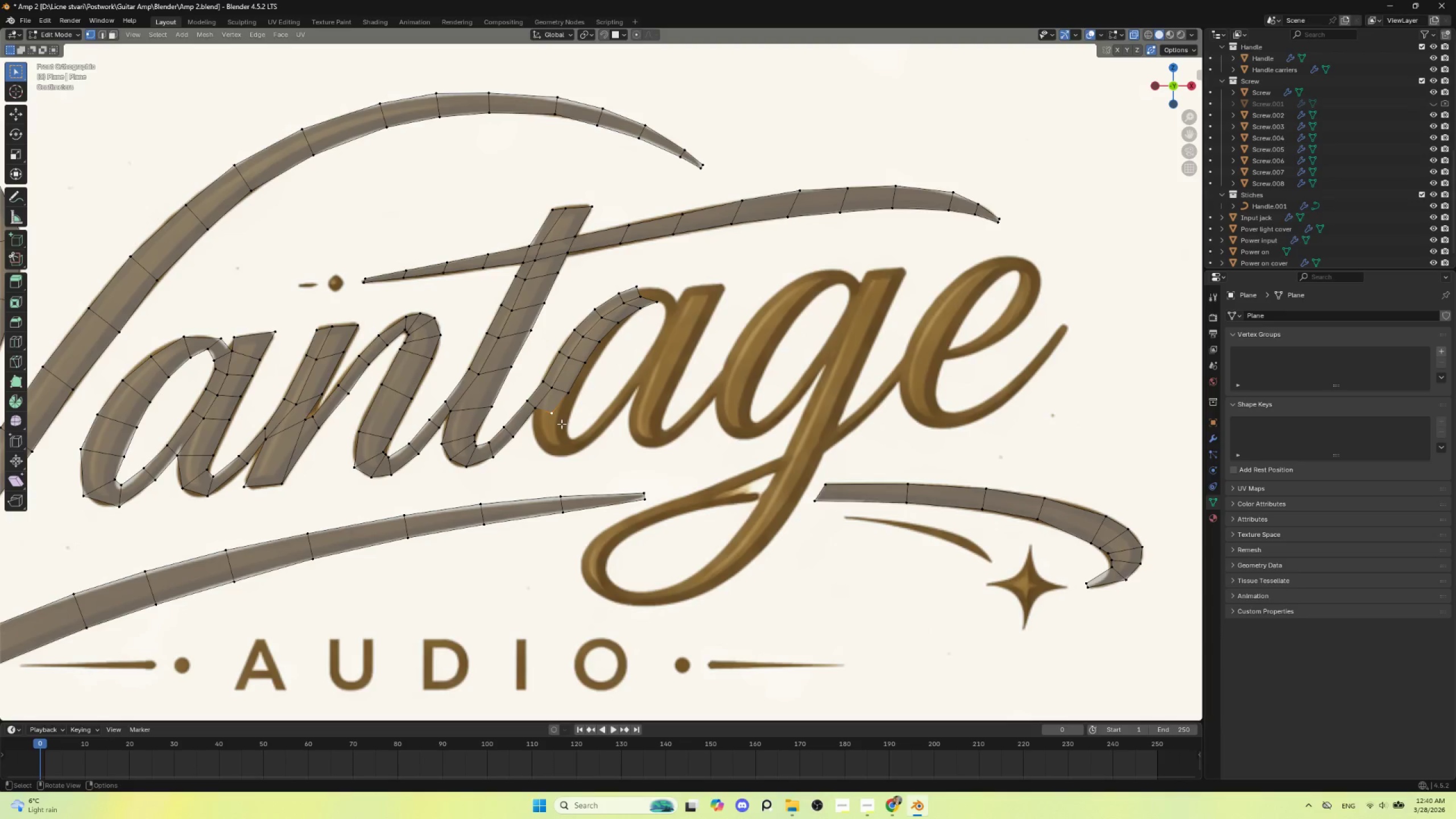 
key(G)
 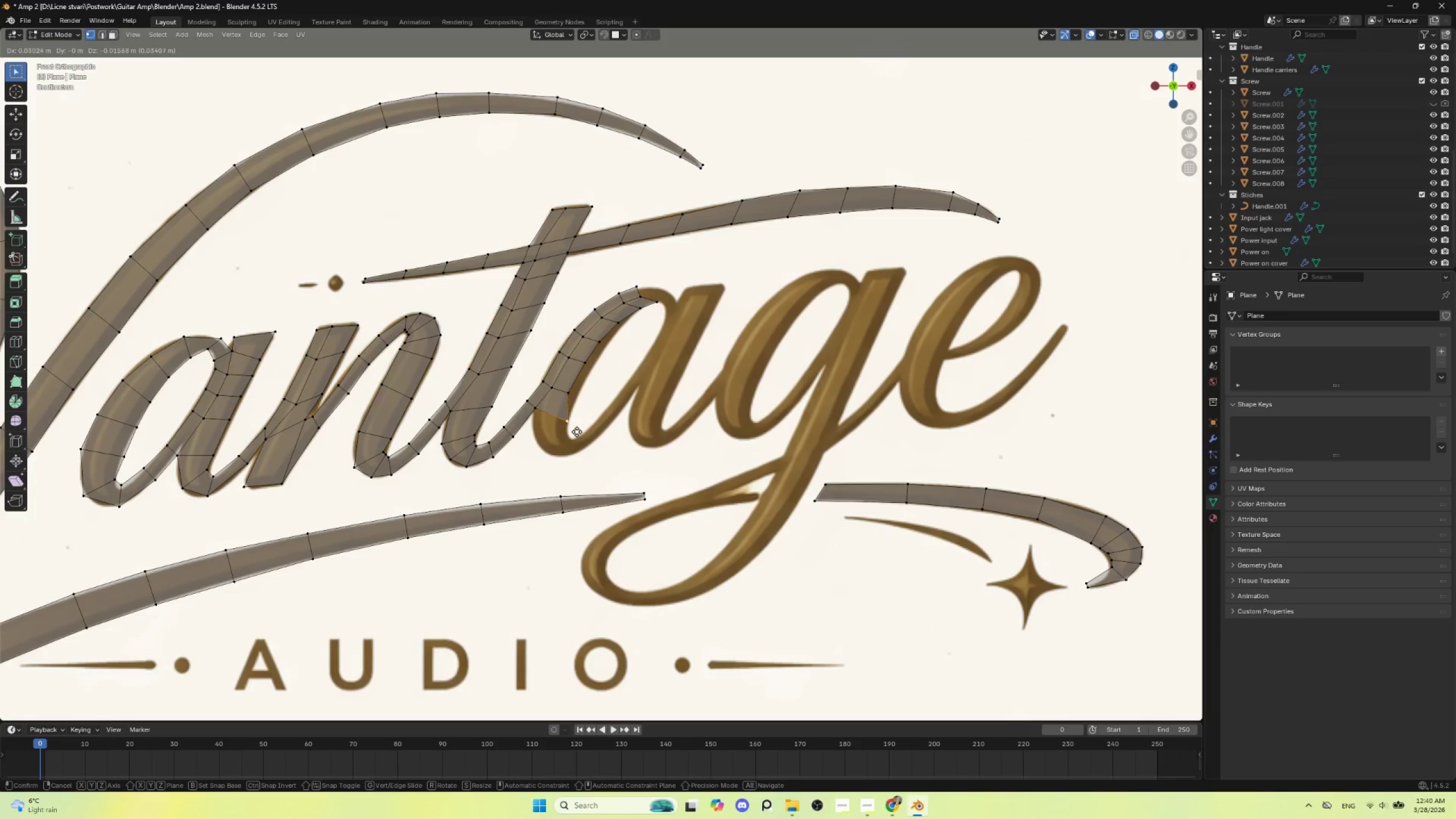 
left_click([577, 432])
 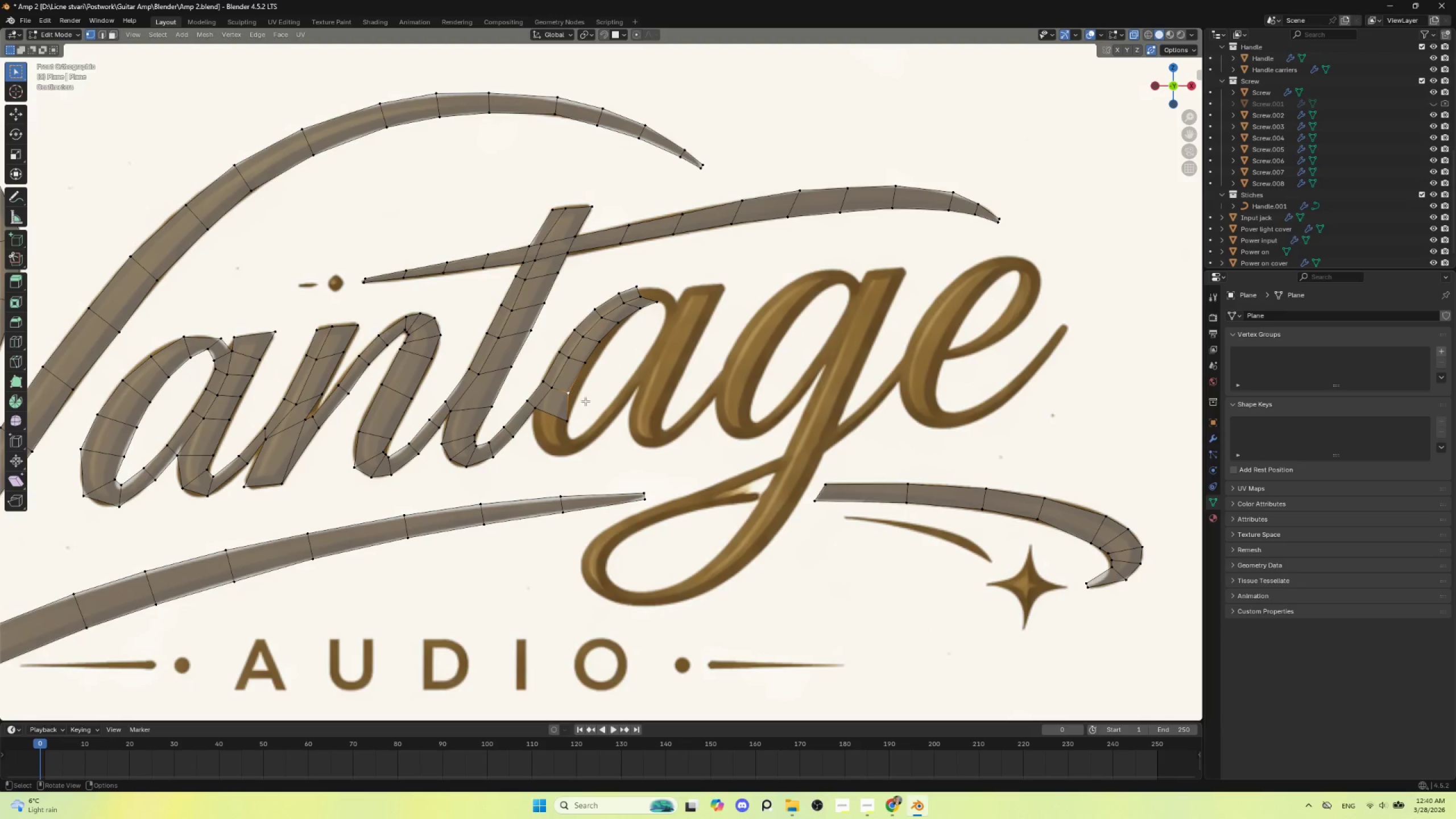 
key(G)
 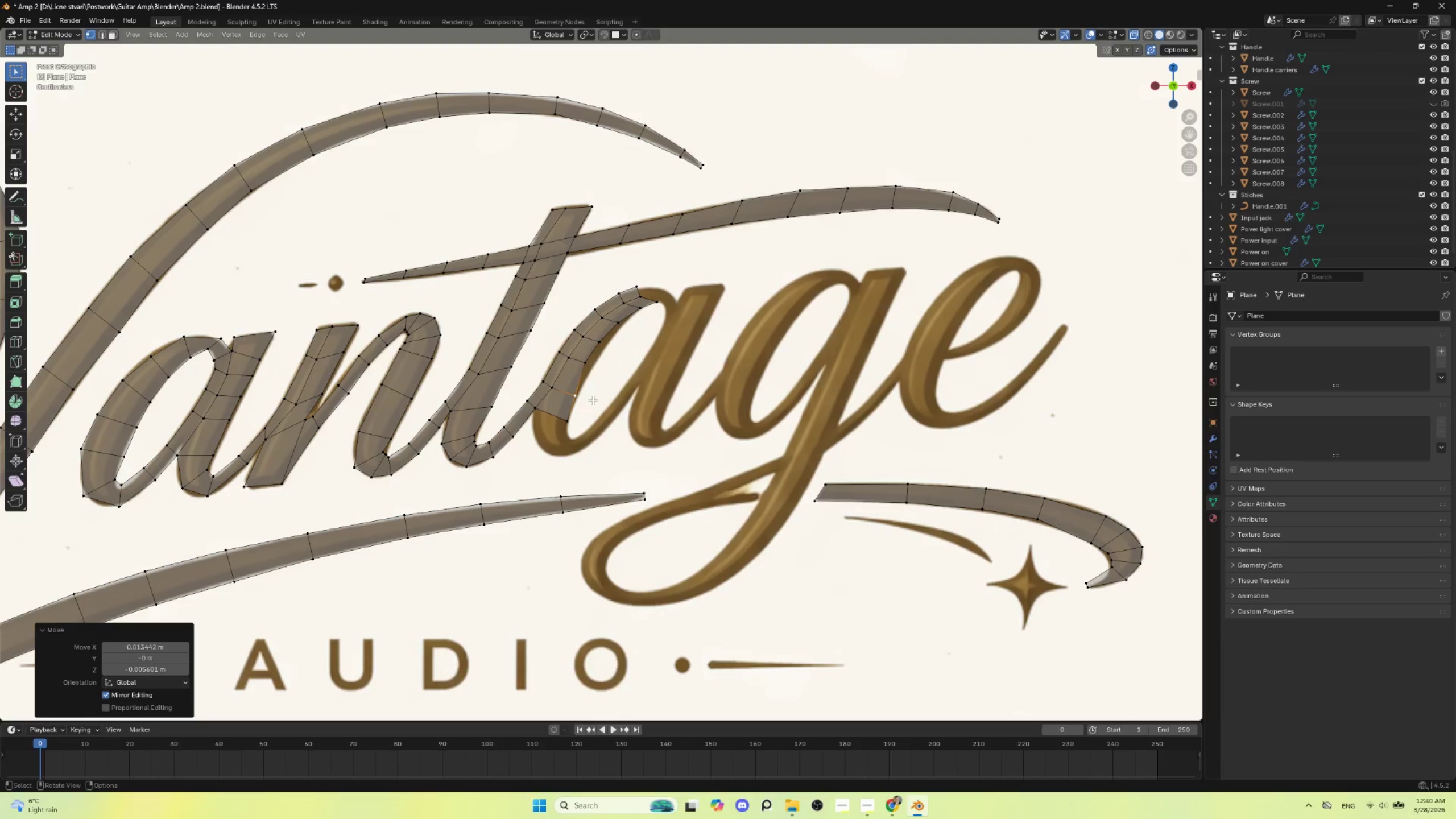 
double_click([585, 367])
 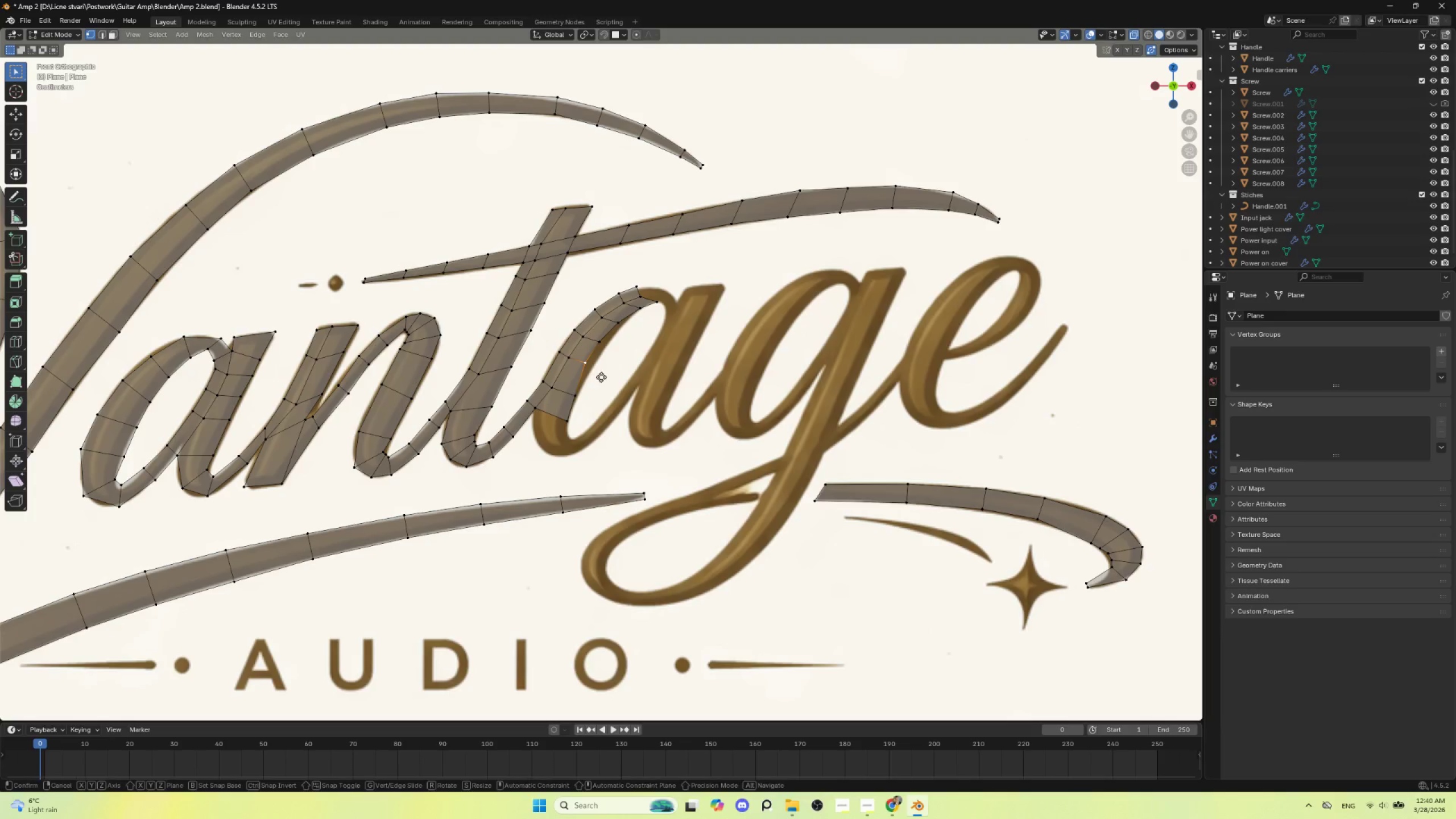 
key(G)
 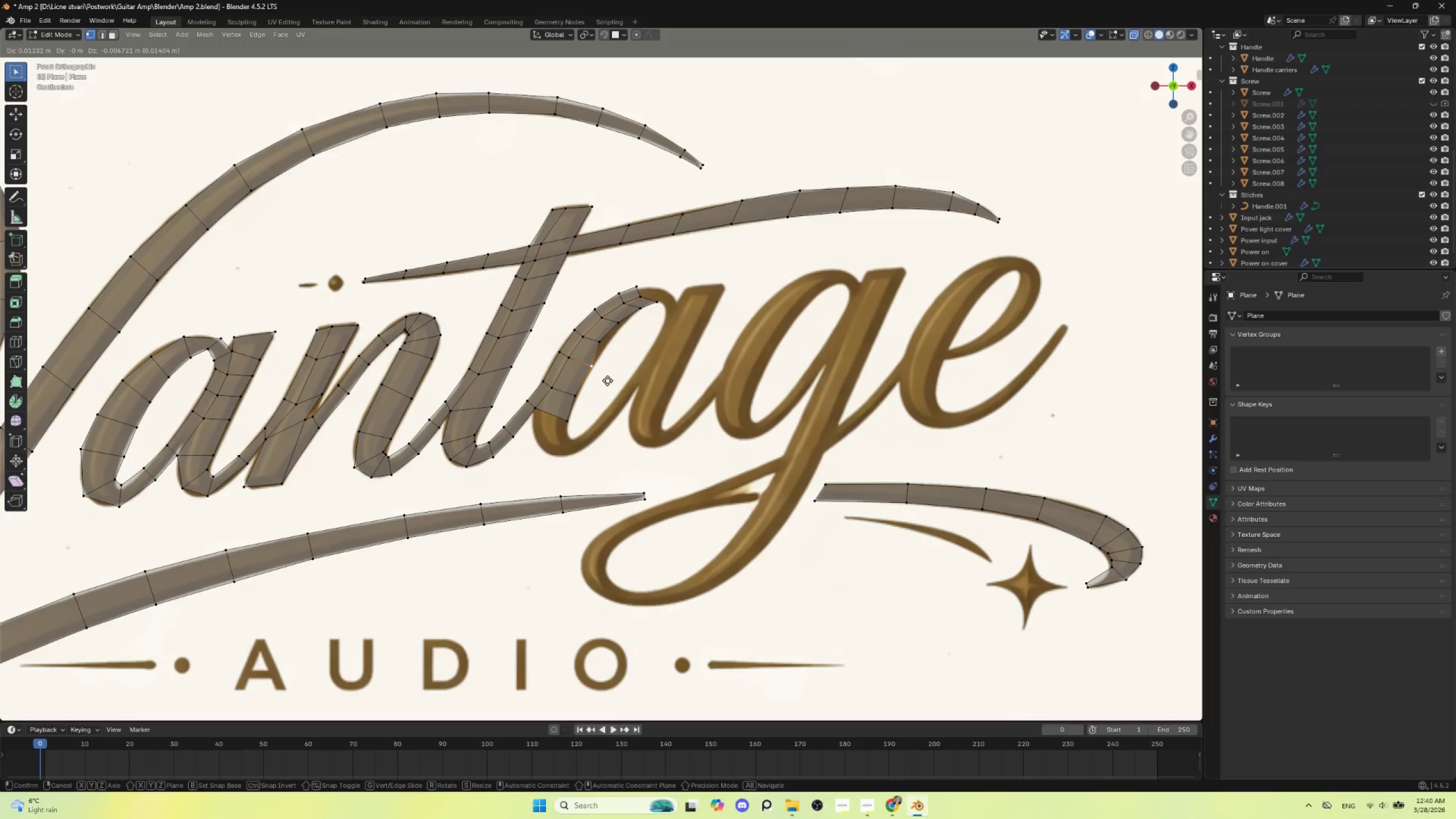 
left_click([607, 380])
 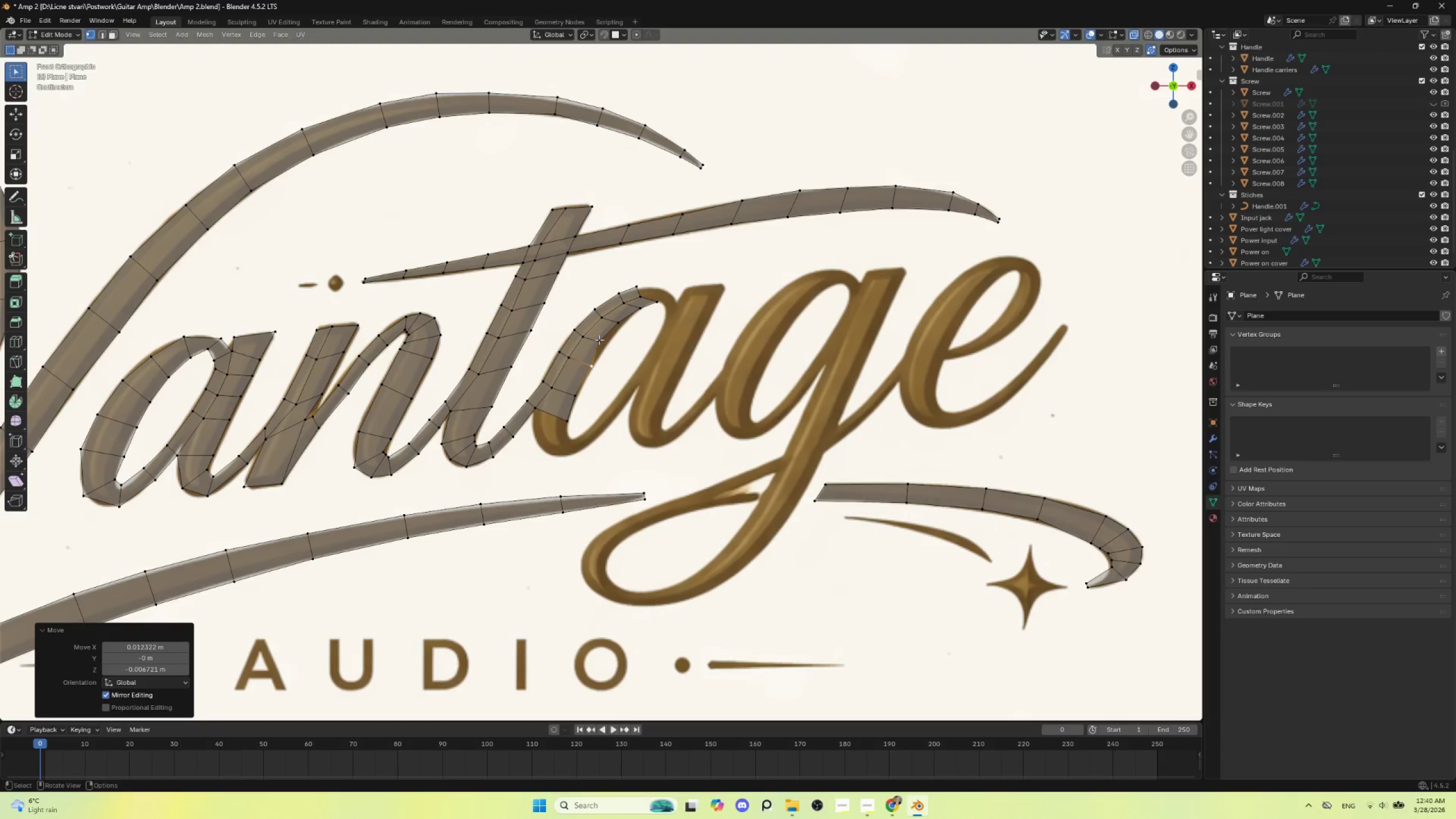 
left_click([599, 339])
 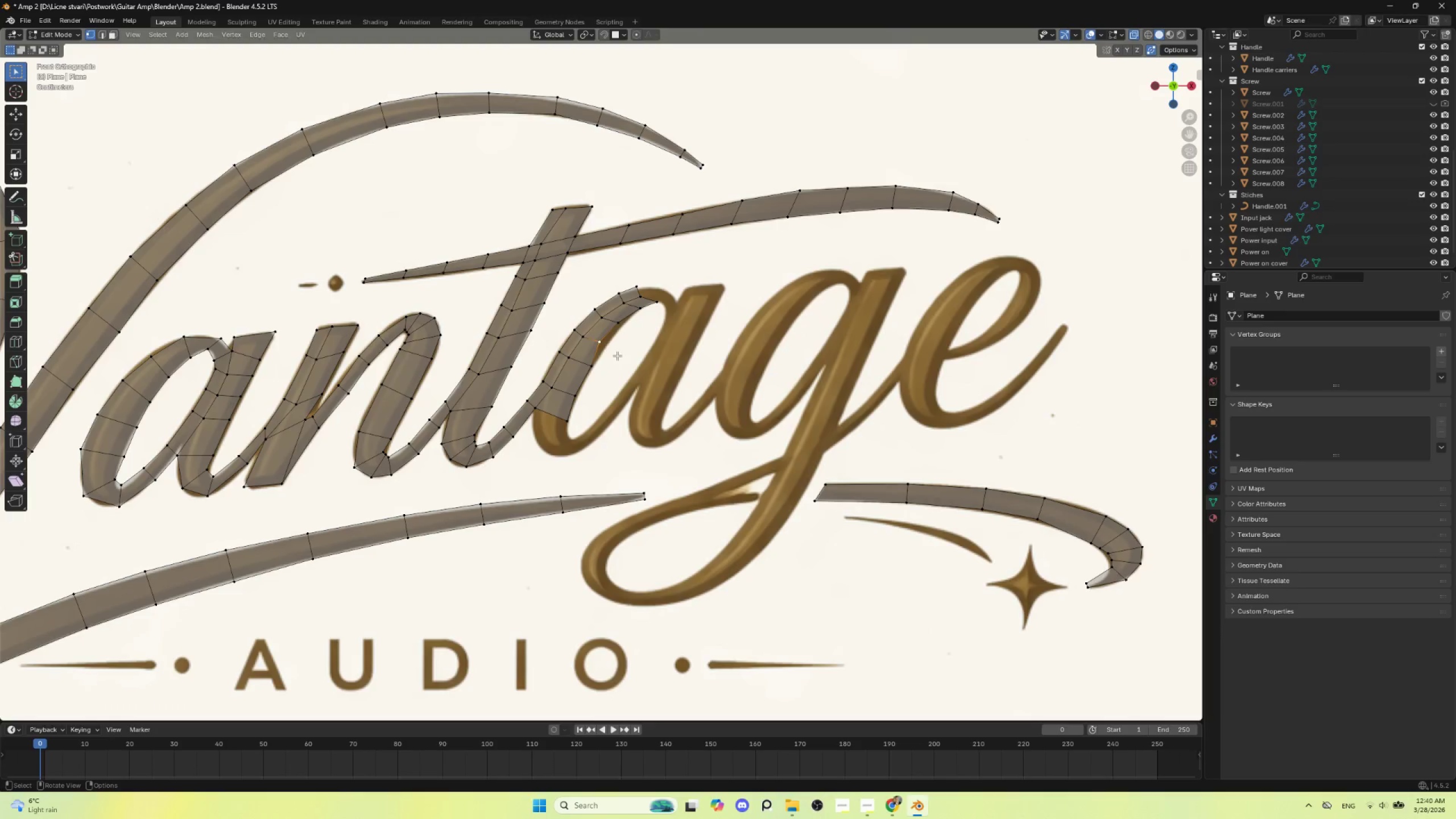 
key(G)
 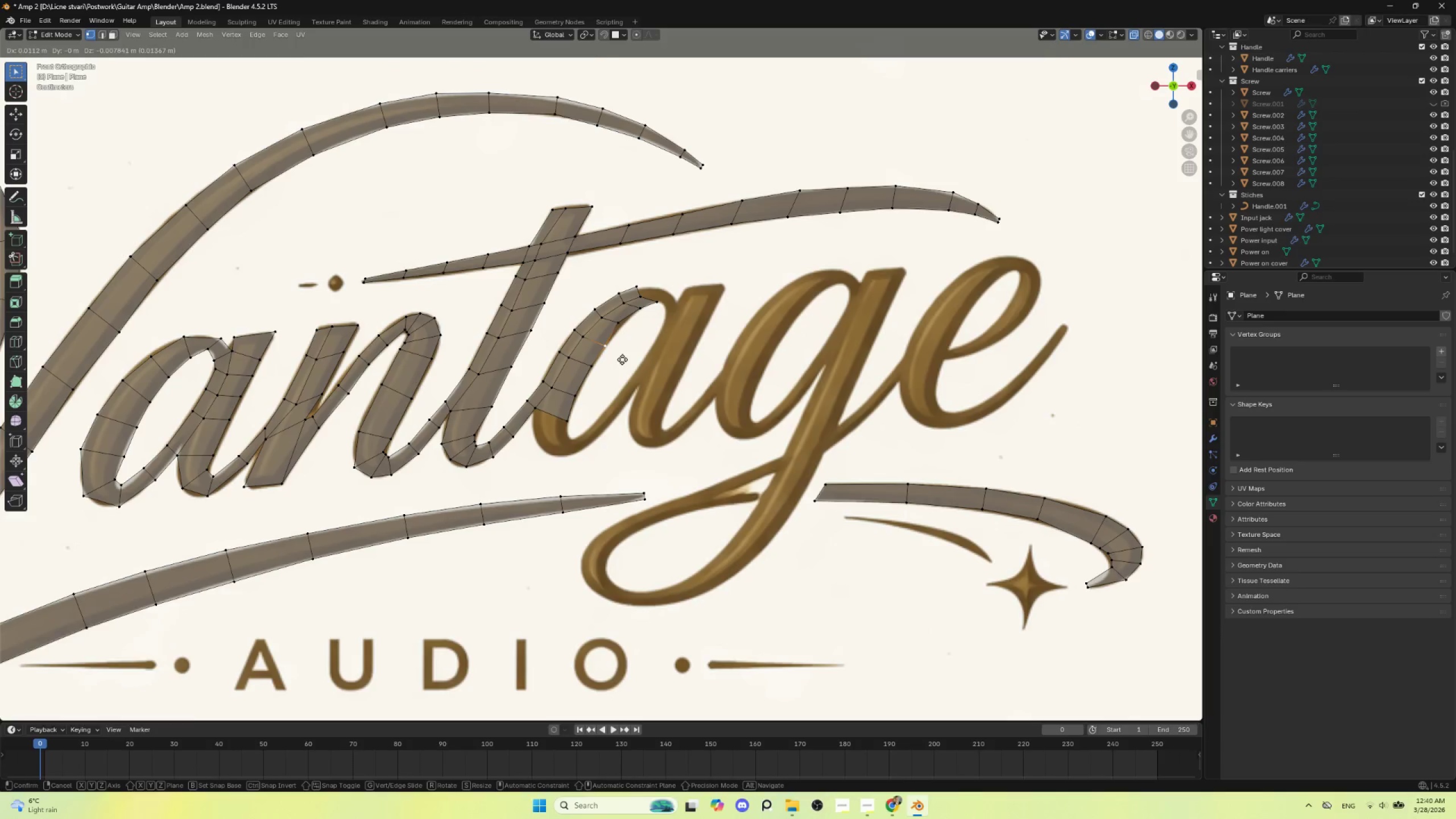 
left_click([622, 359])
 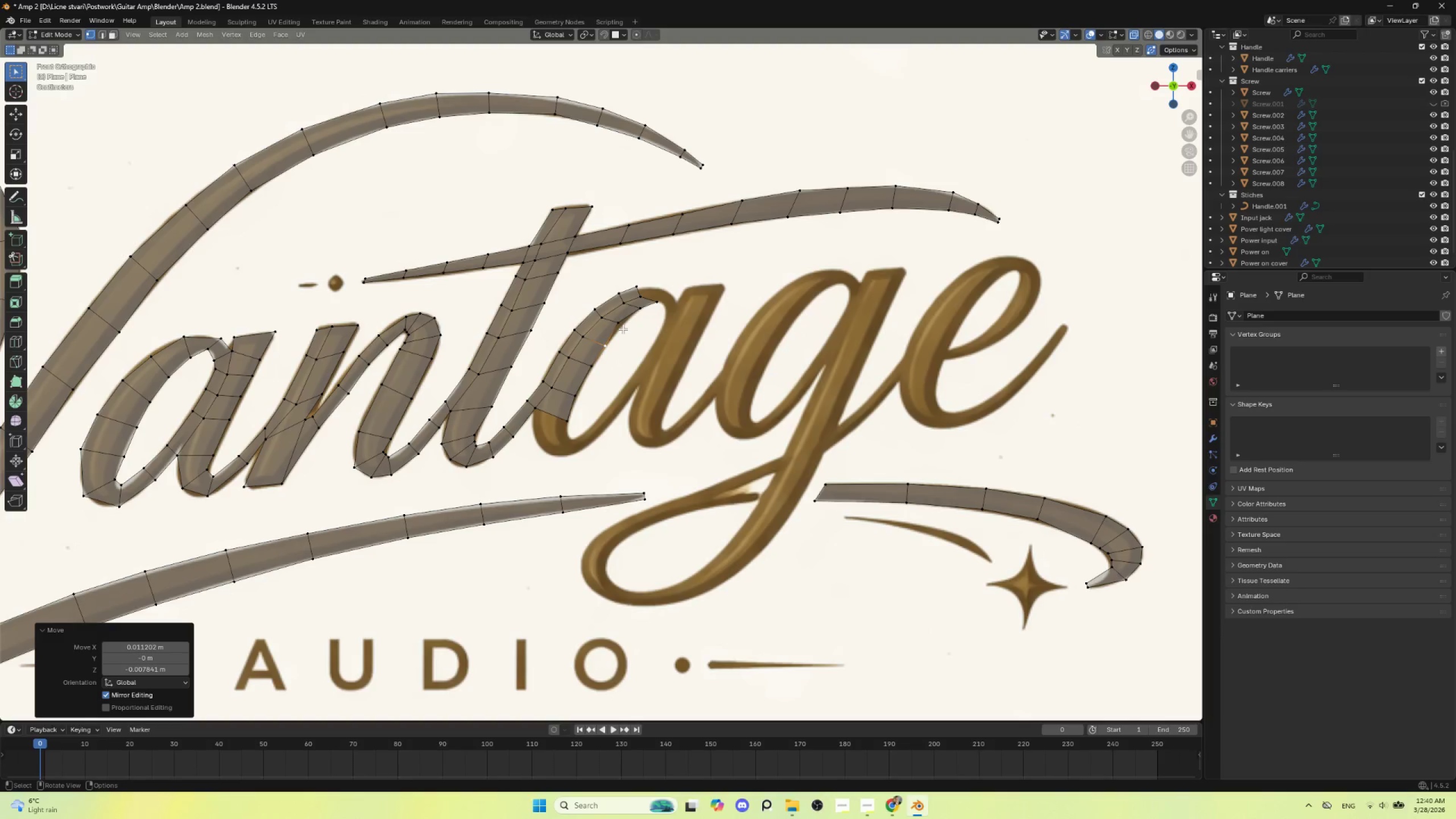 
double_click([623, 328])
 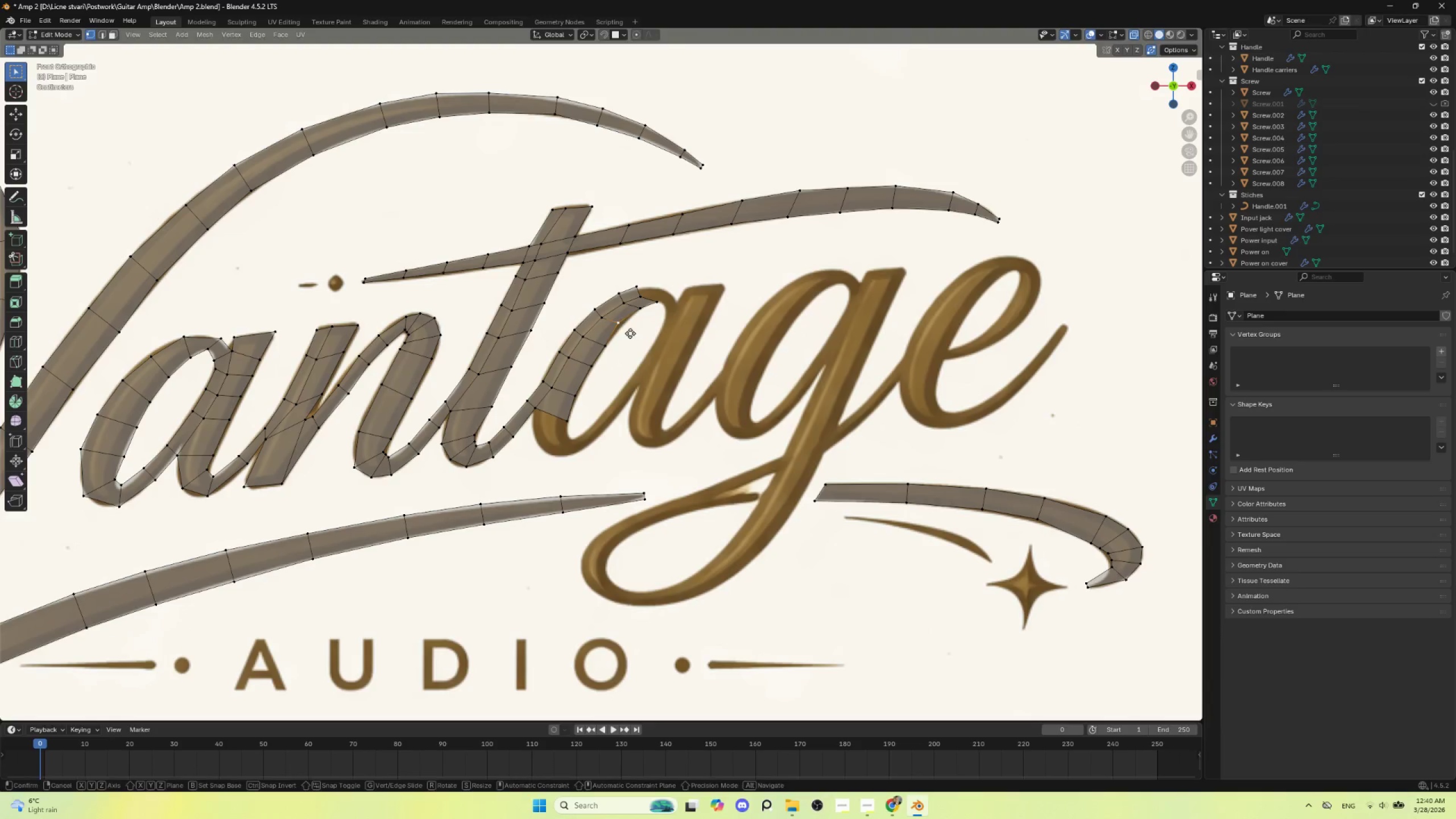 
key(G)
 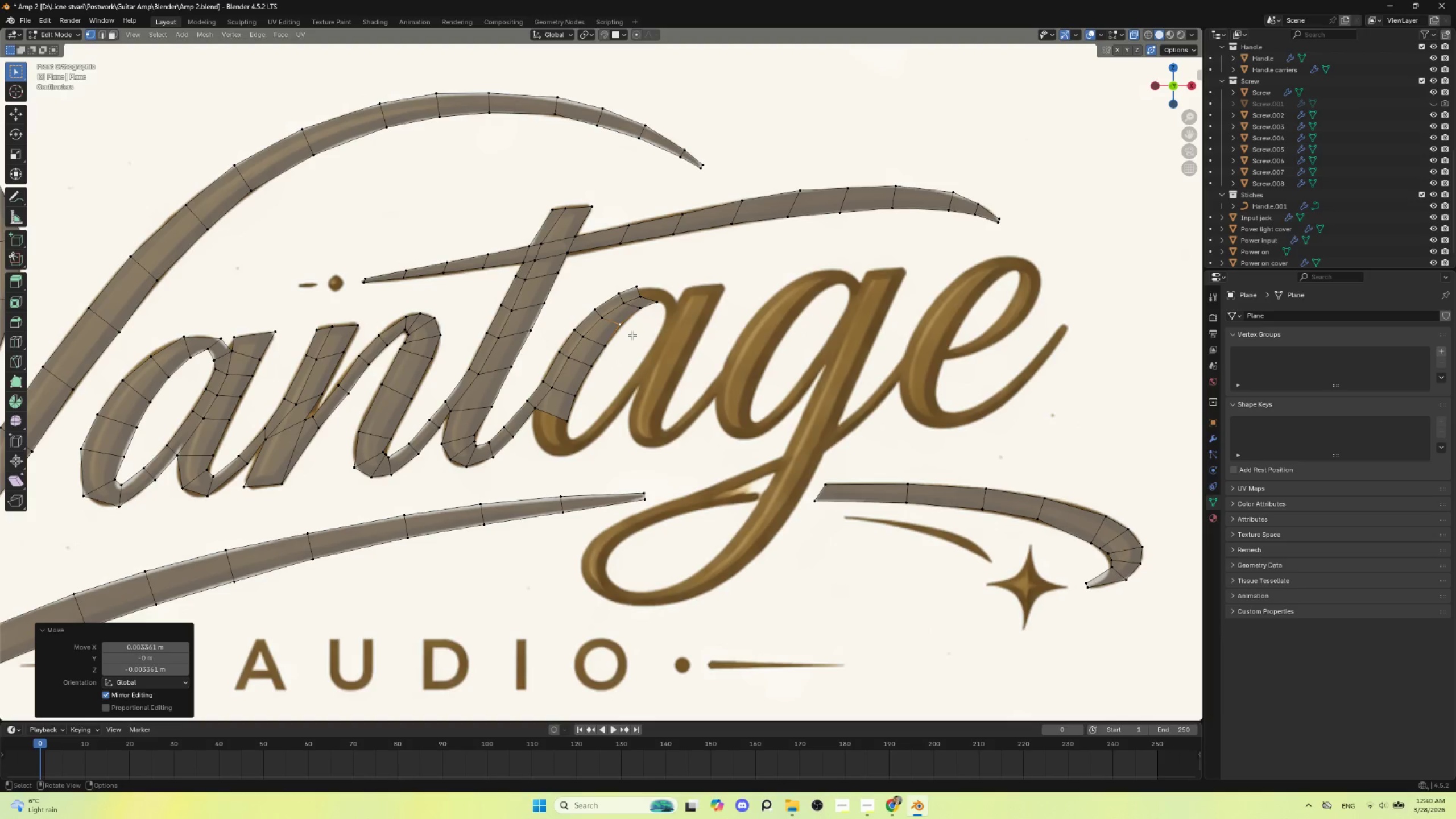 
left_click([632, 335])
 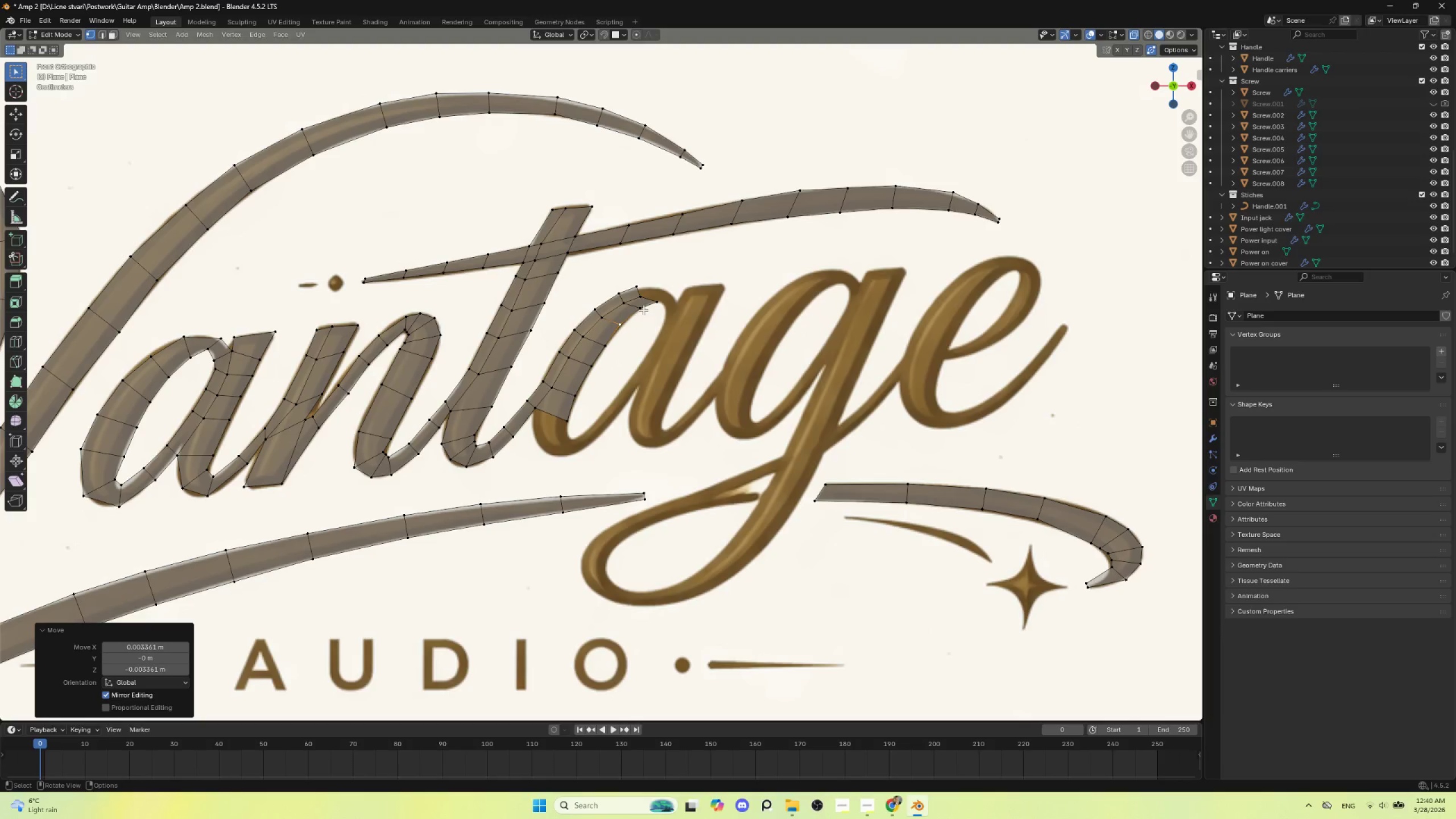 
left_click([643, 310])
 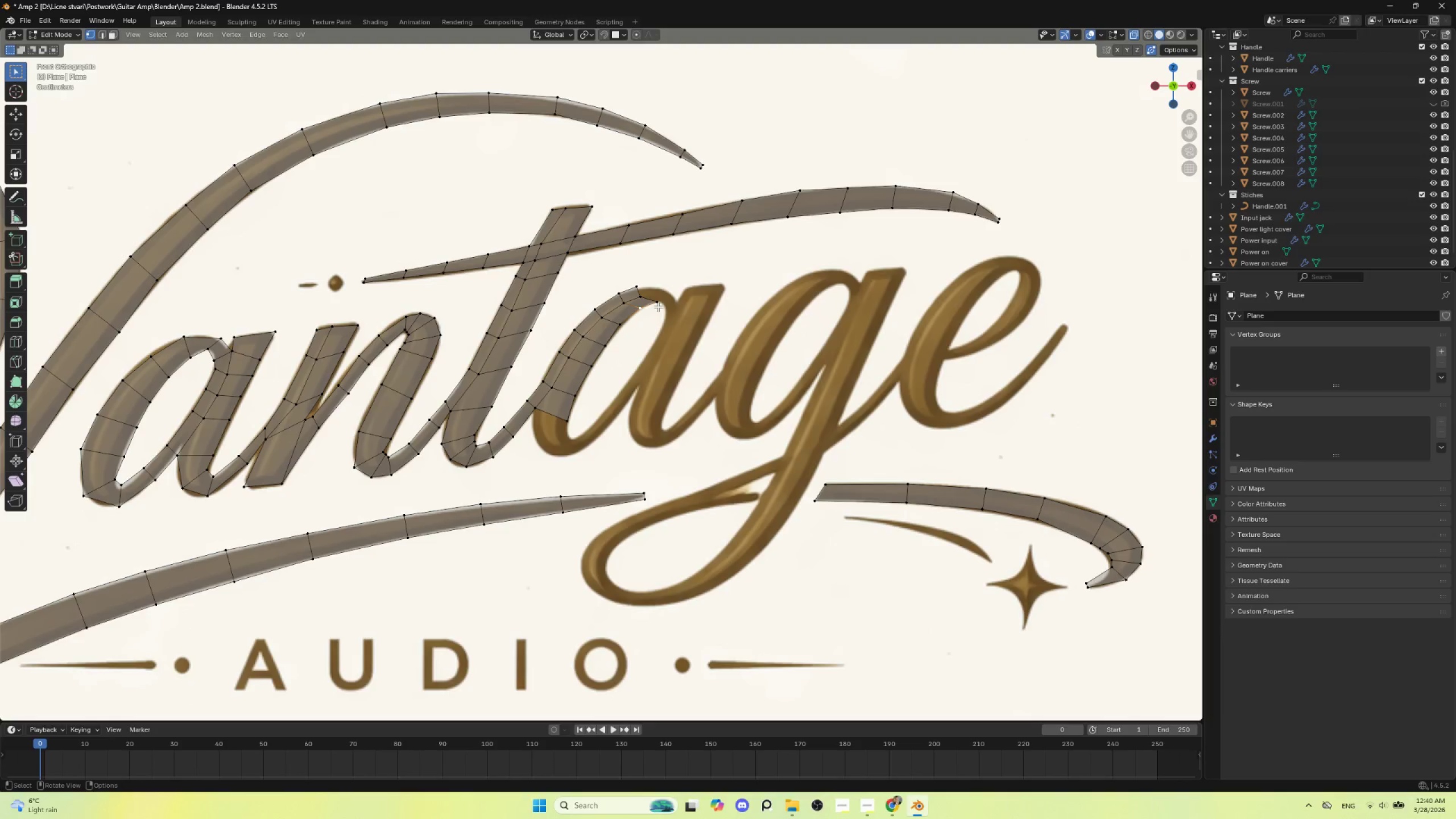 
left_click([657, 306])
 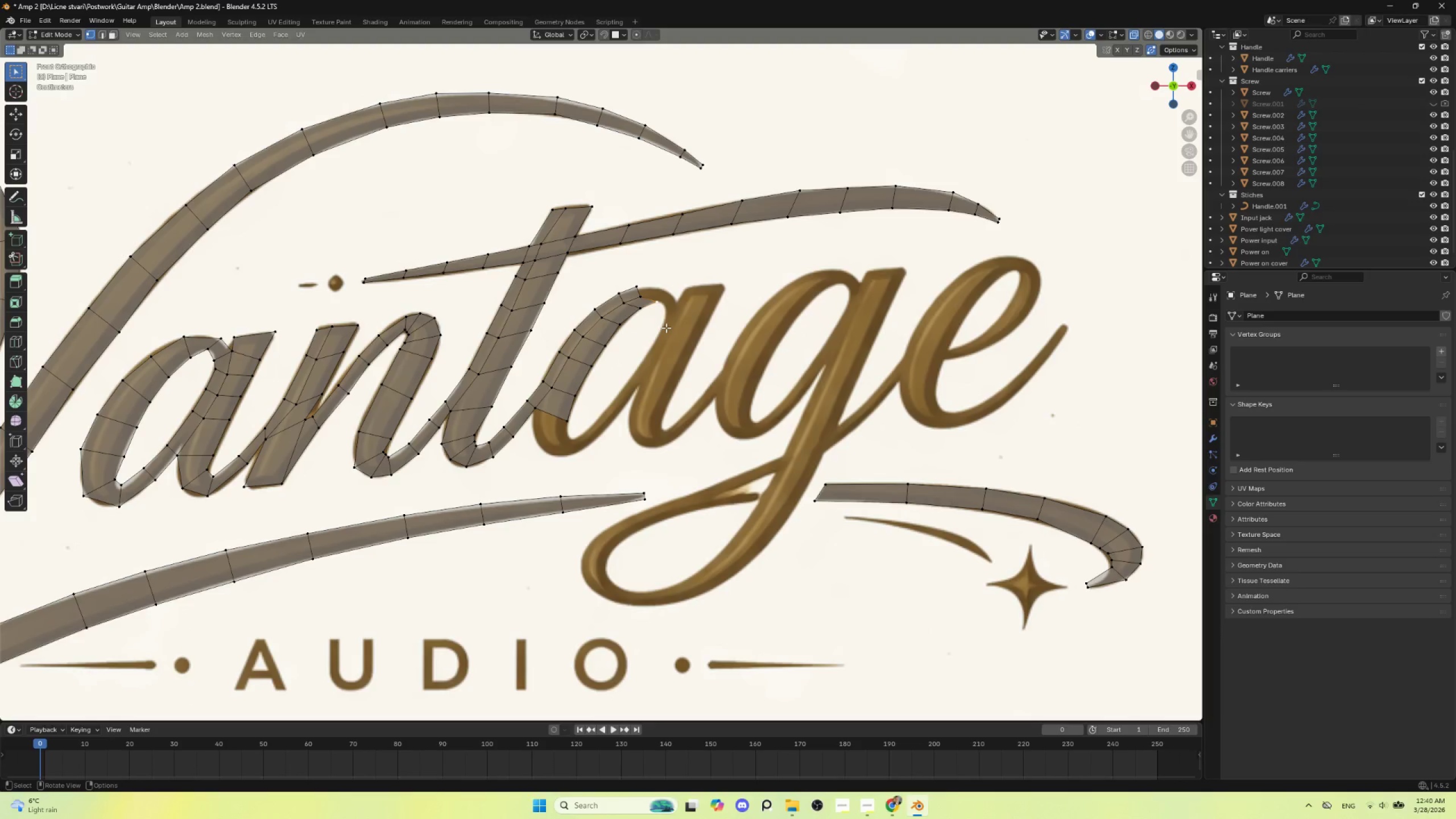 
key(G)
 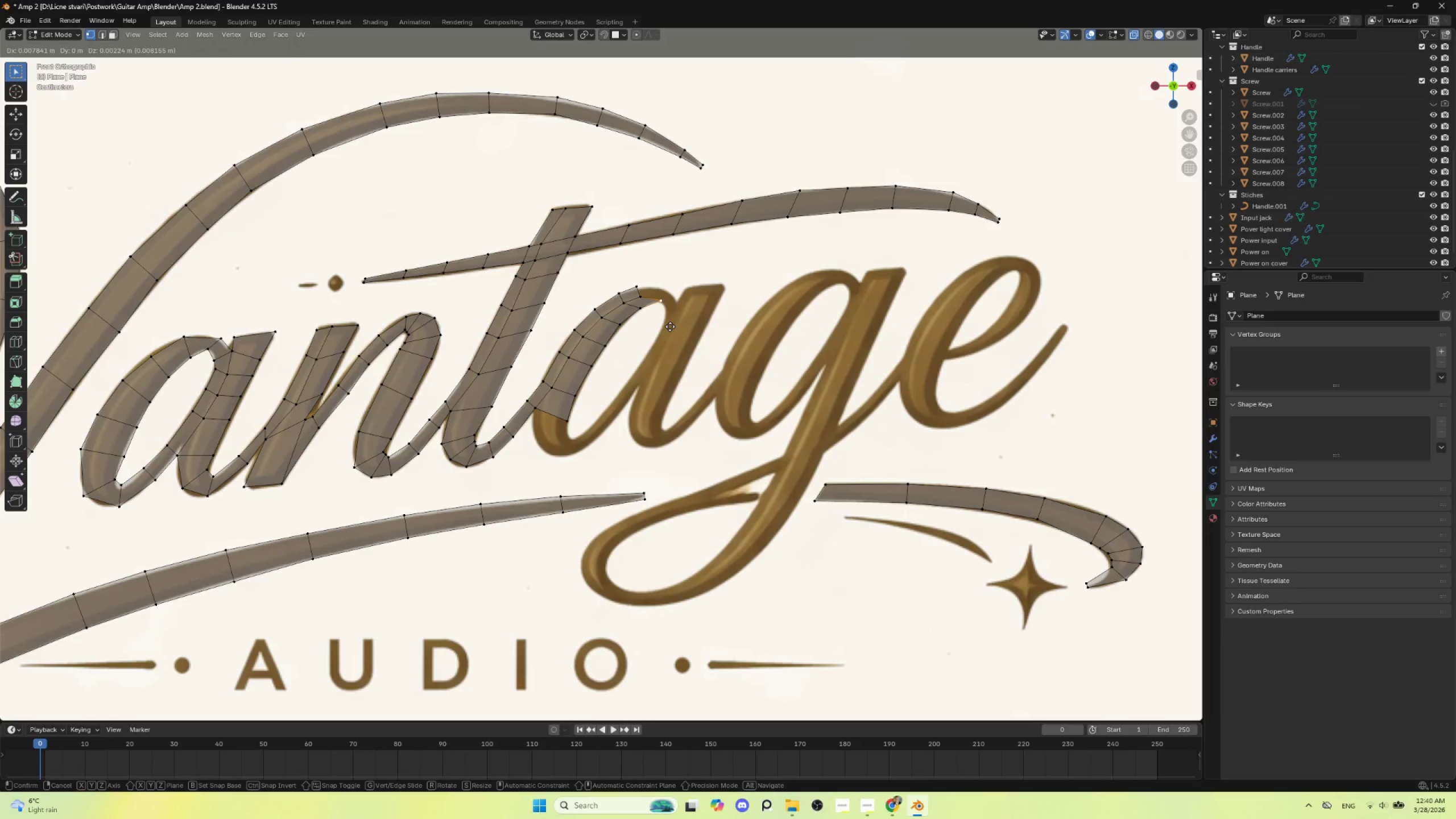 
left_click([670, 326])
 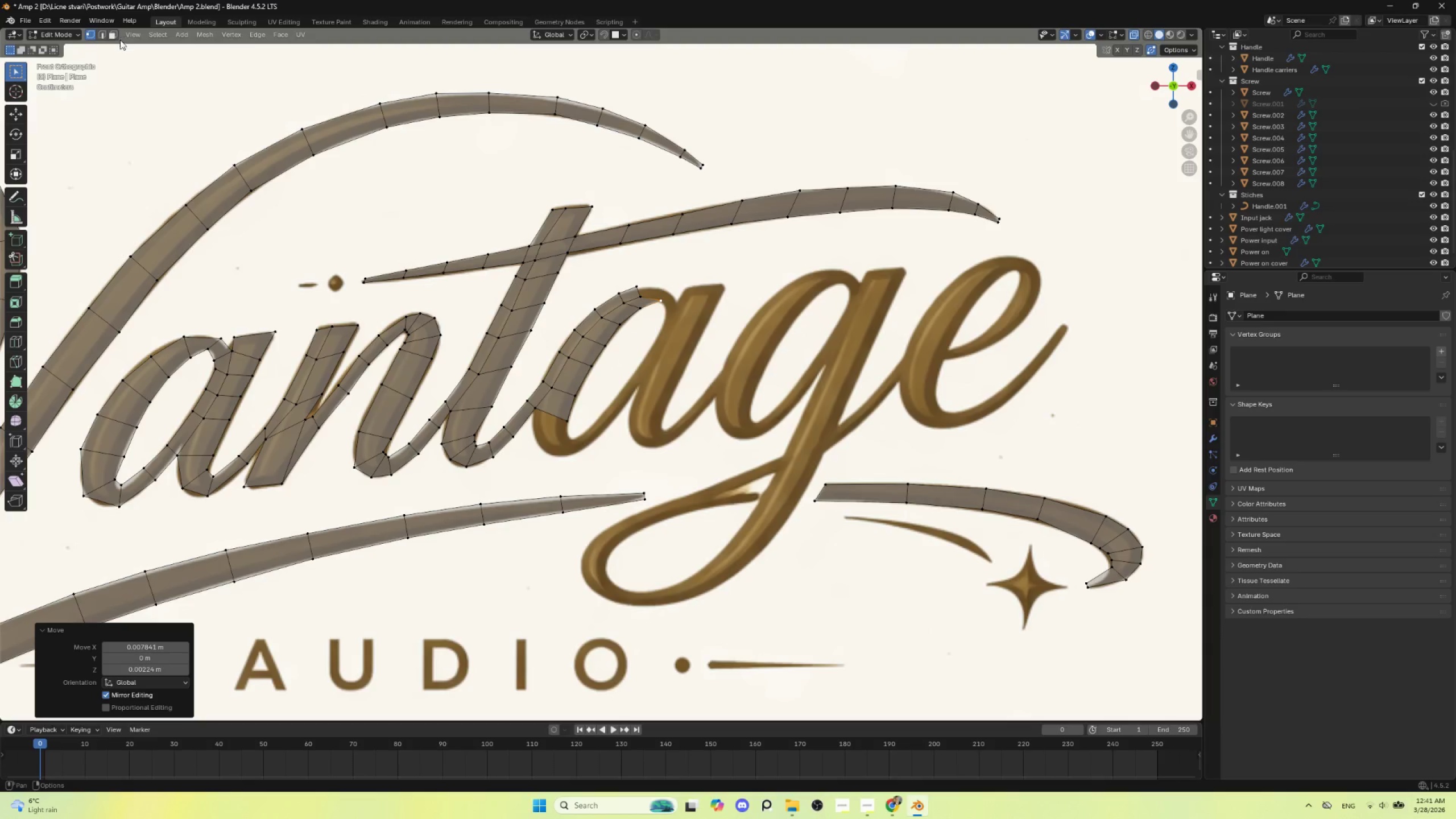 
left_click([103, 36])
 